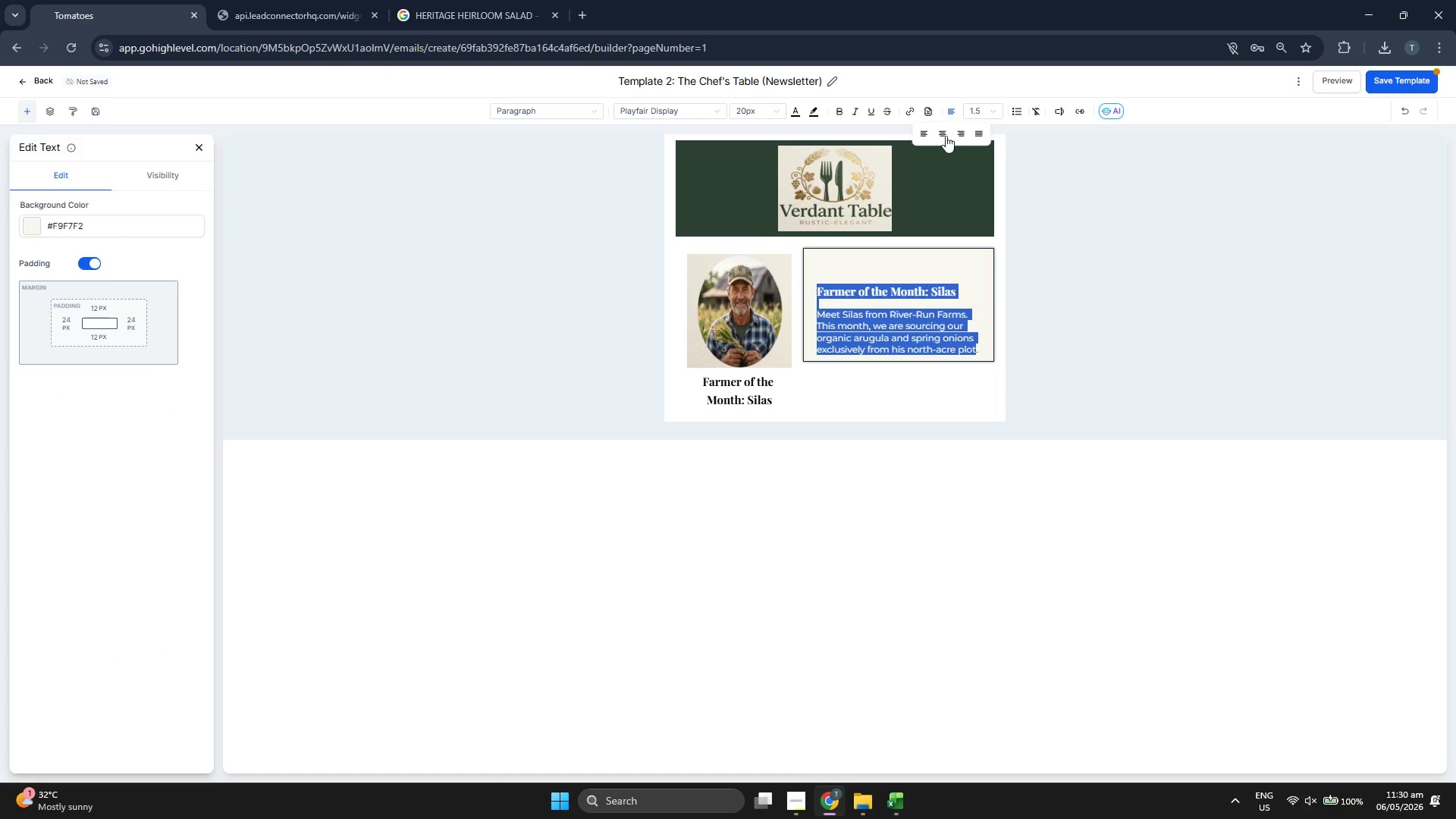 
left_click([940, 136])
 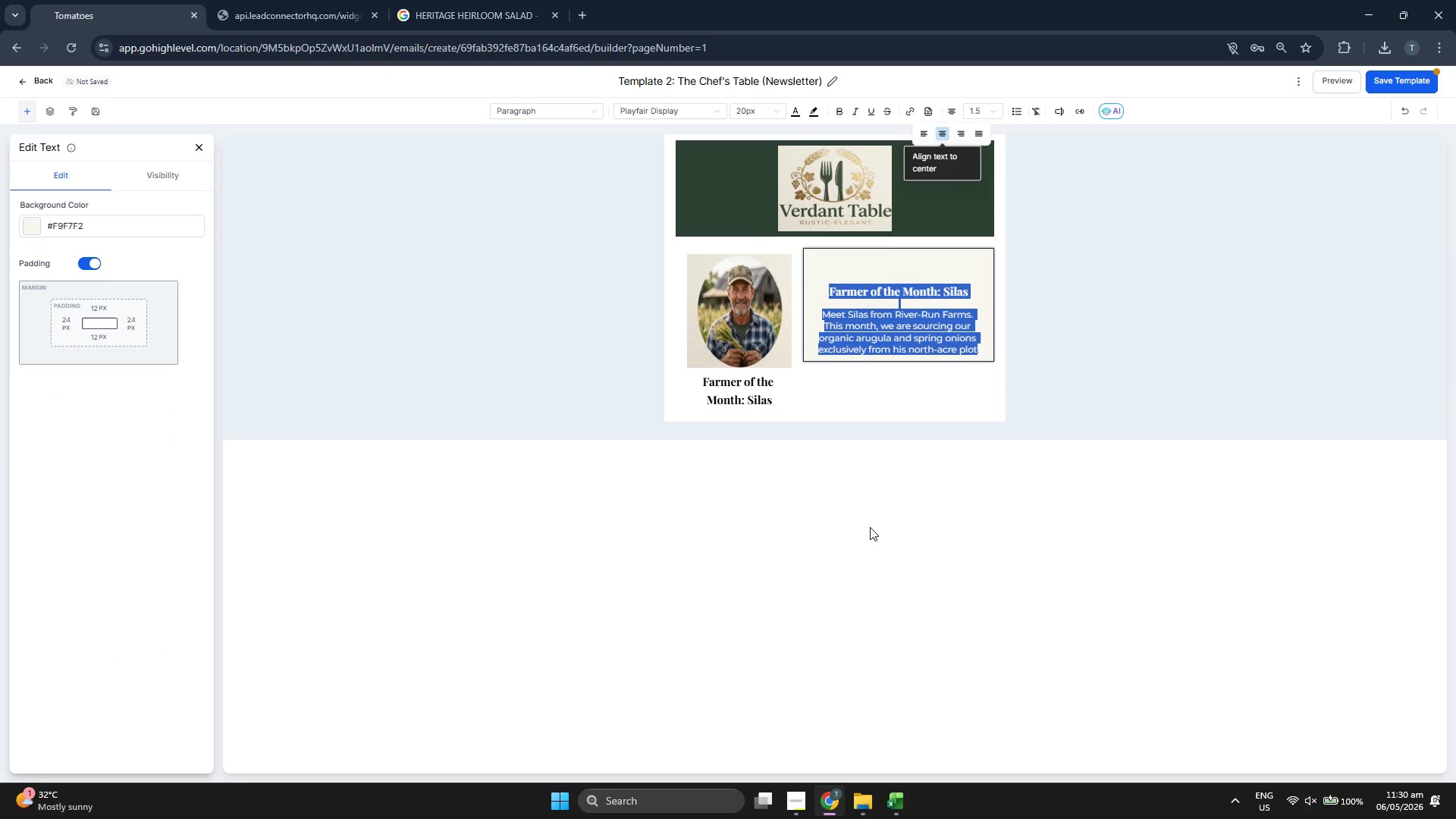 
left_click([861, 574])
 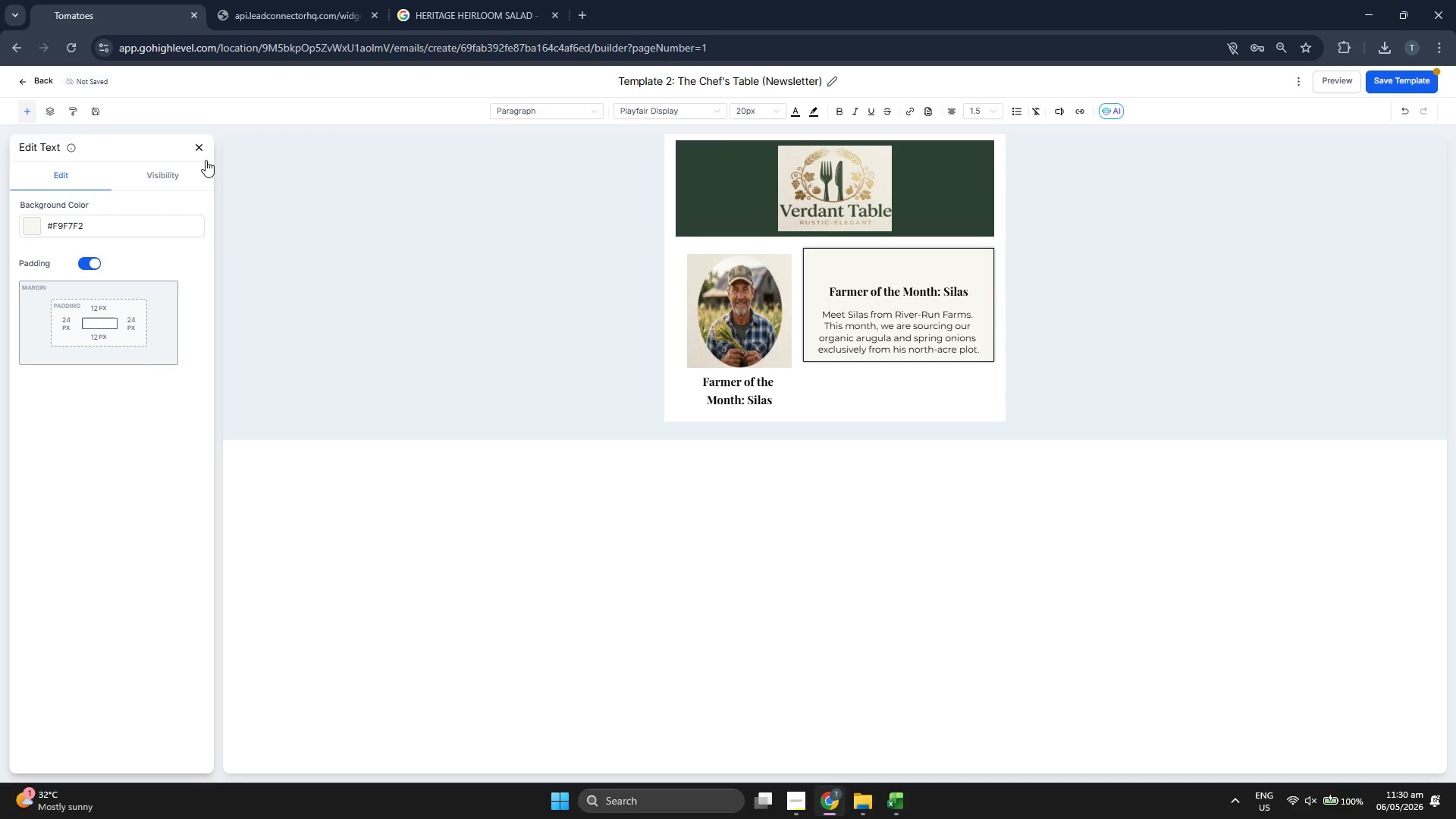 
left_click([197, 143])
 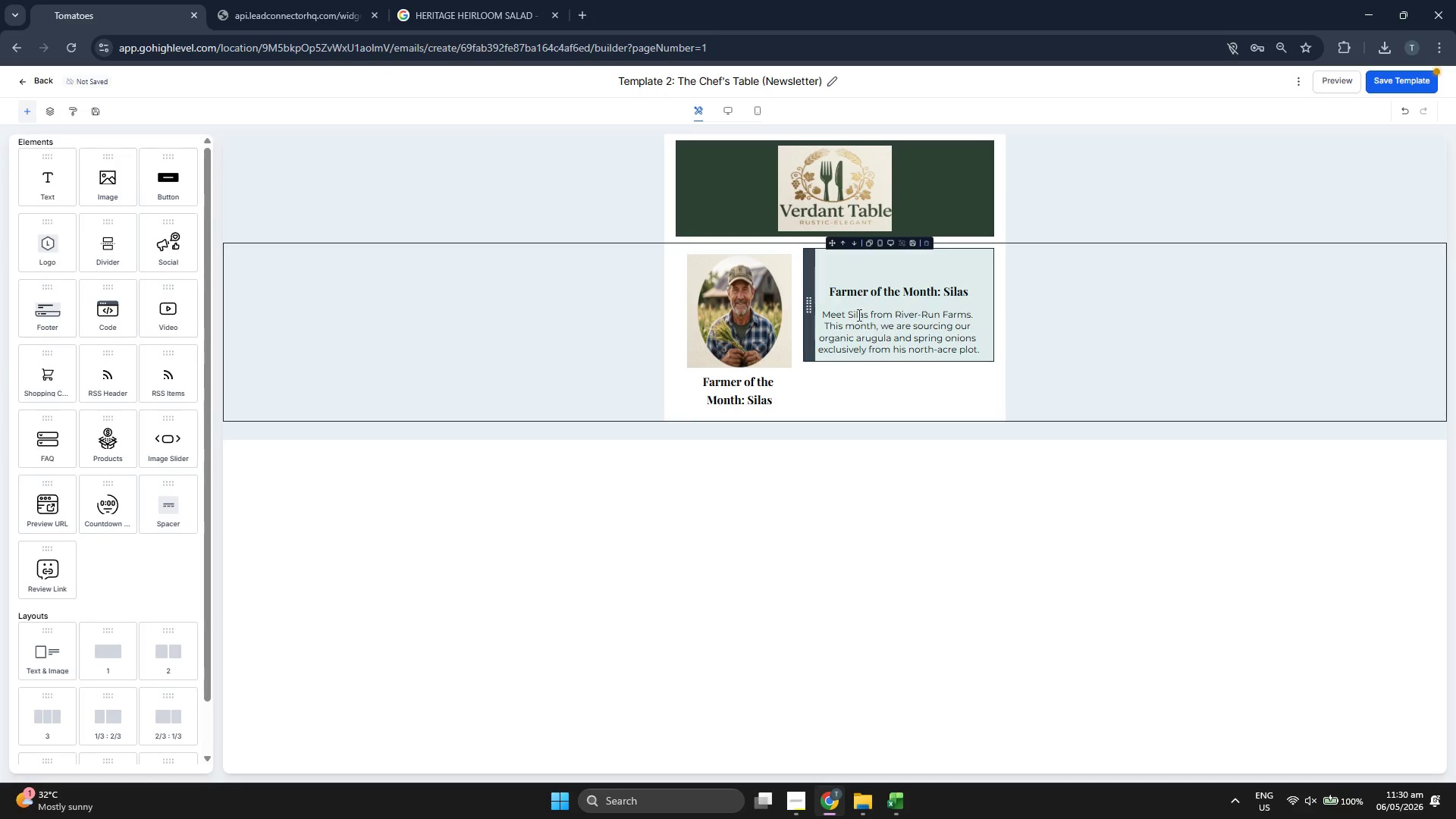 
wait(5.17)
 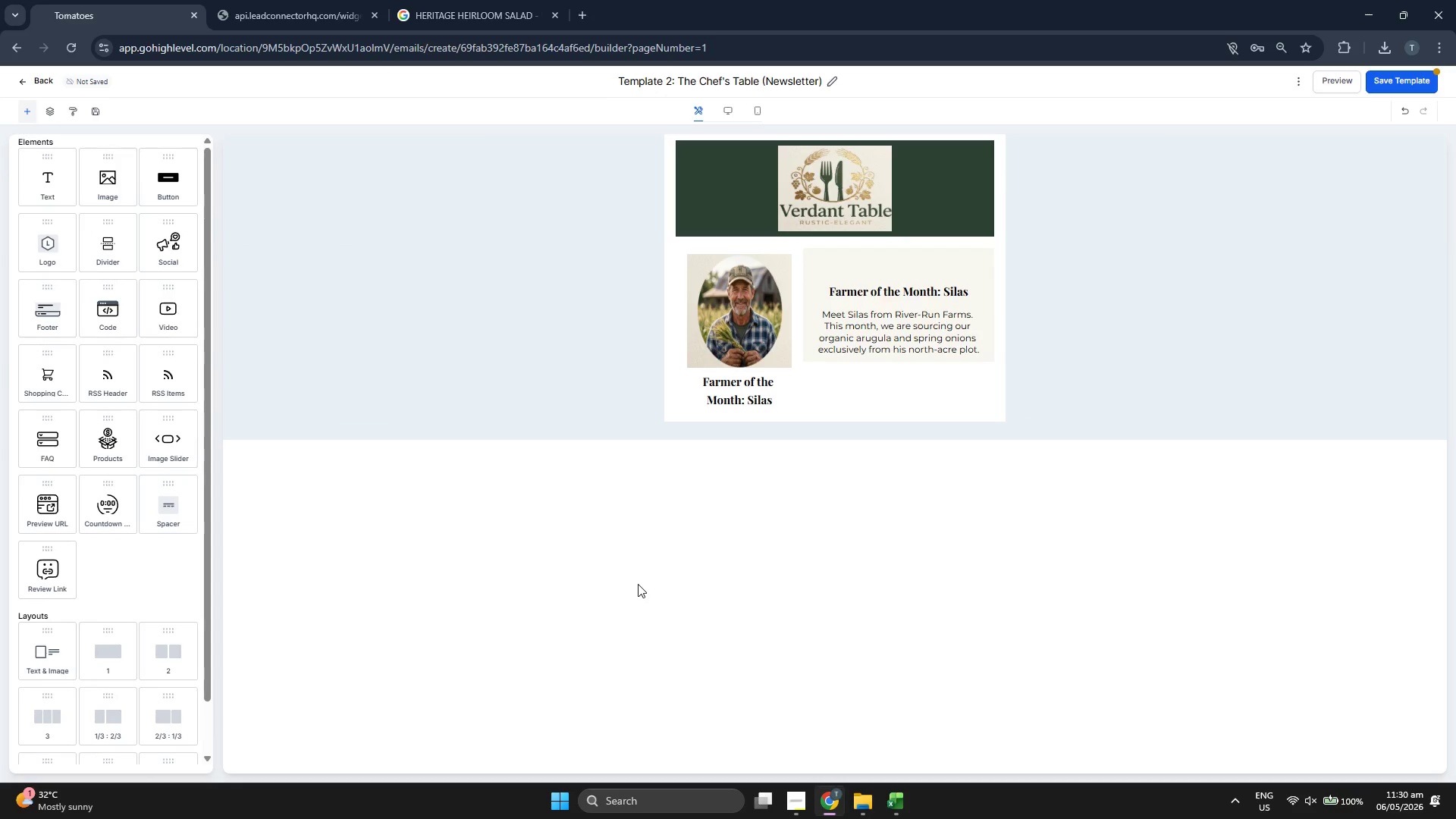 
left_click([827, 314])
 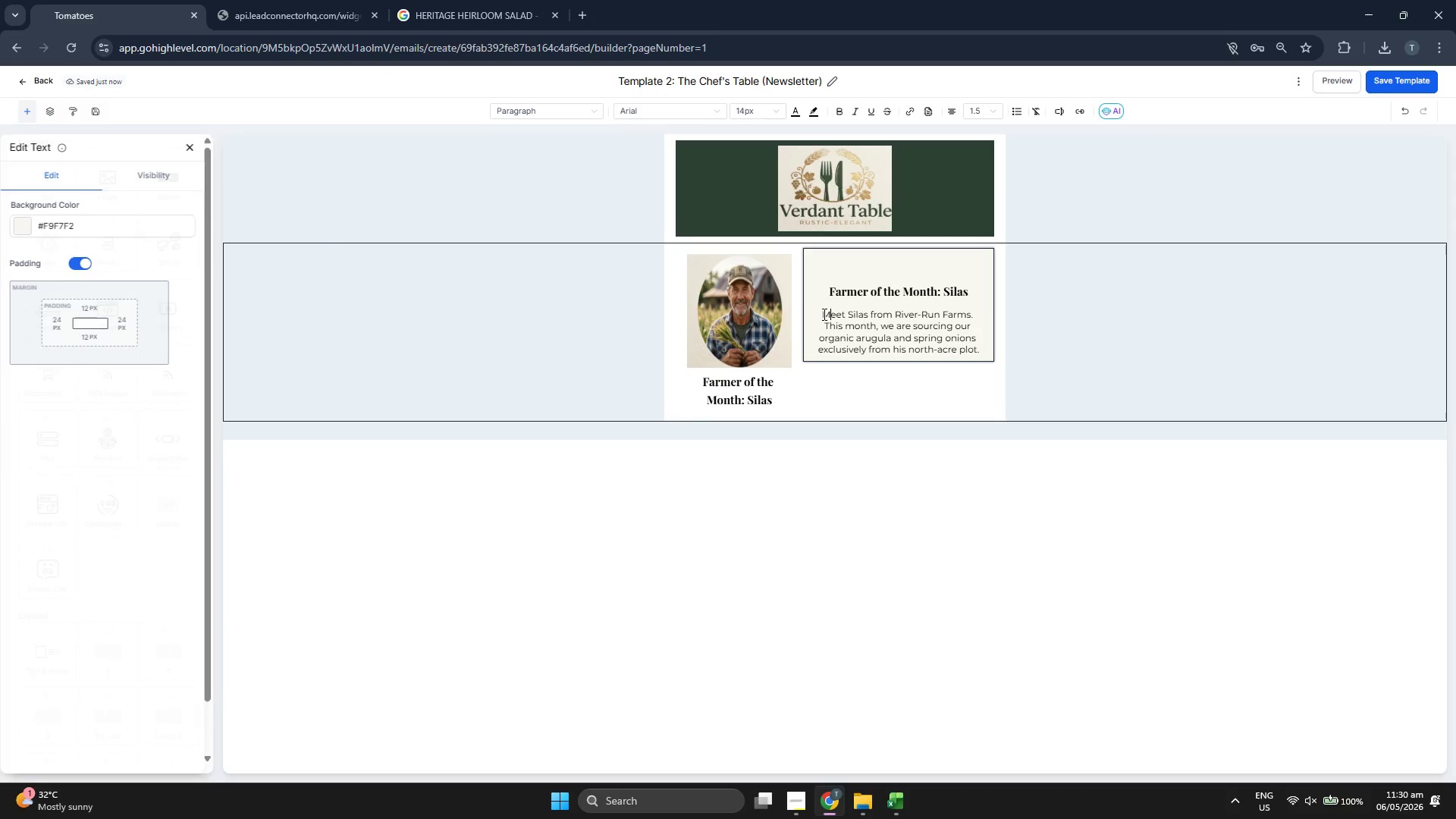 
left_click_drag(start_coordinate=[823, 314], to_coordinate=[990, 357])
 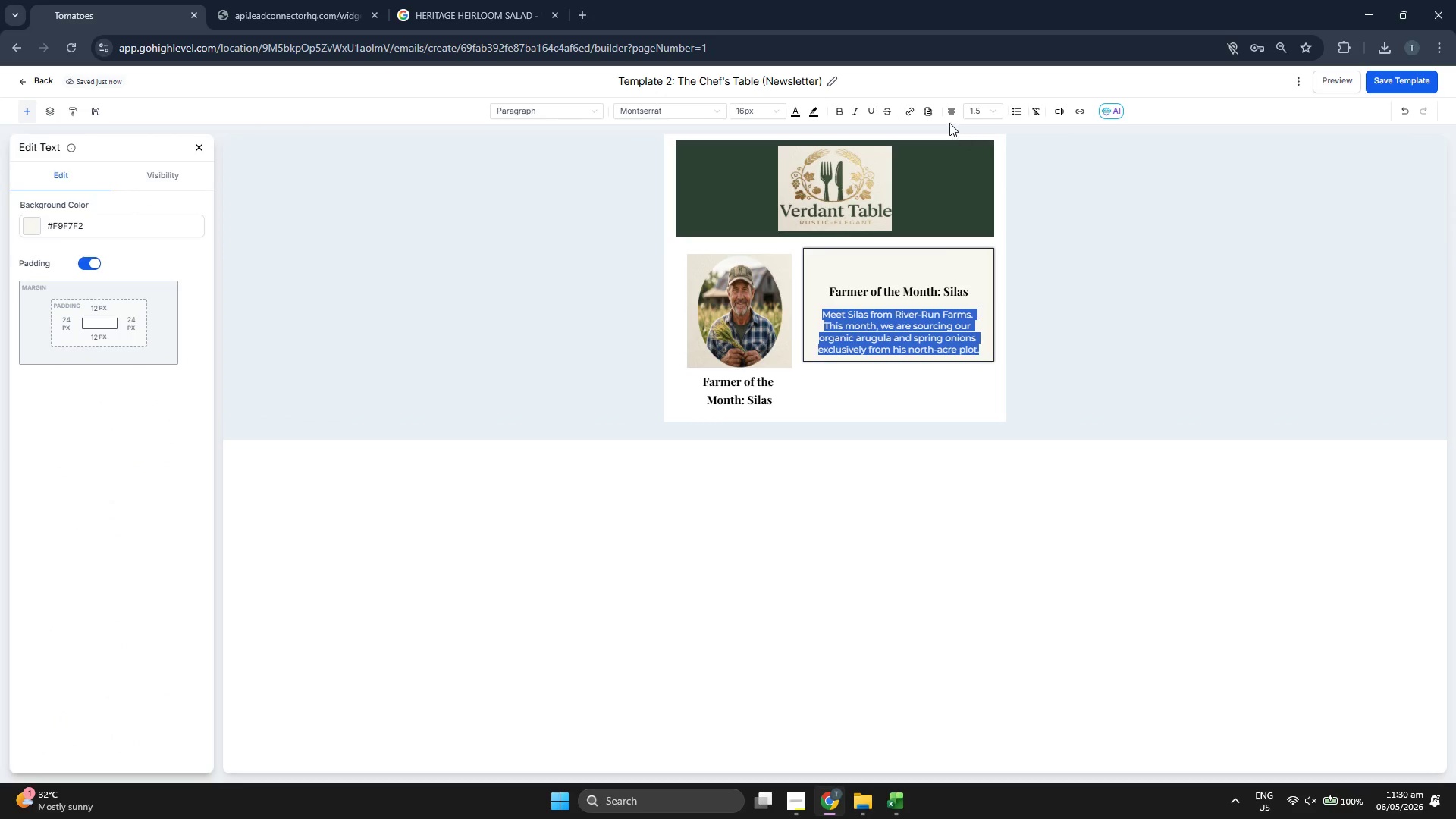 
left_click([951, 107])
 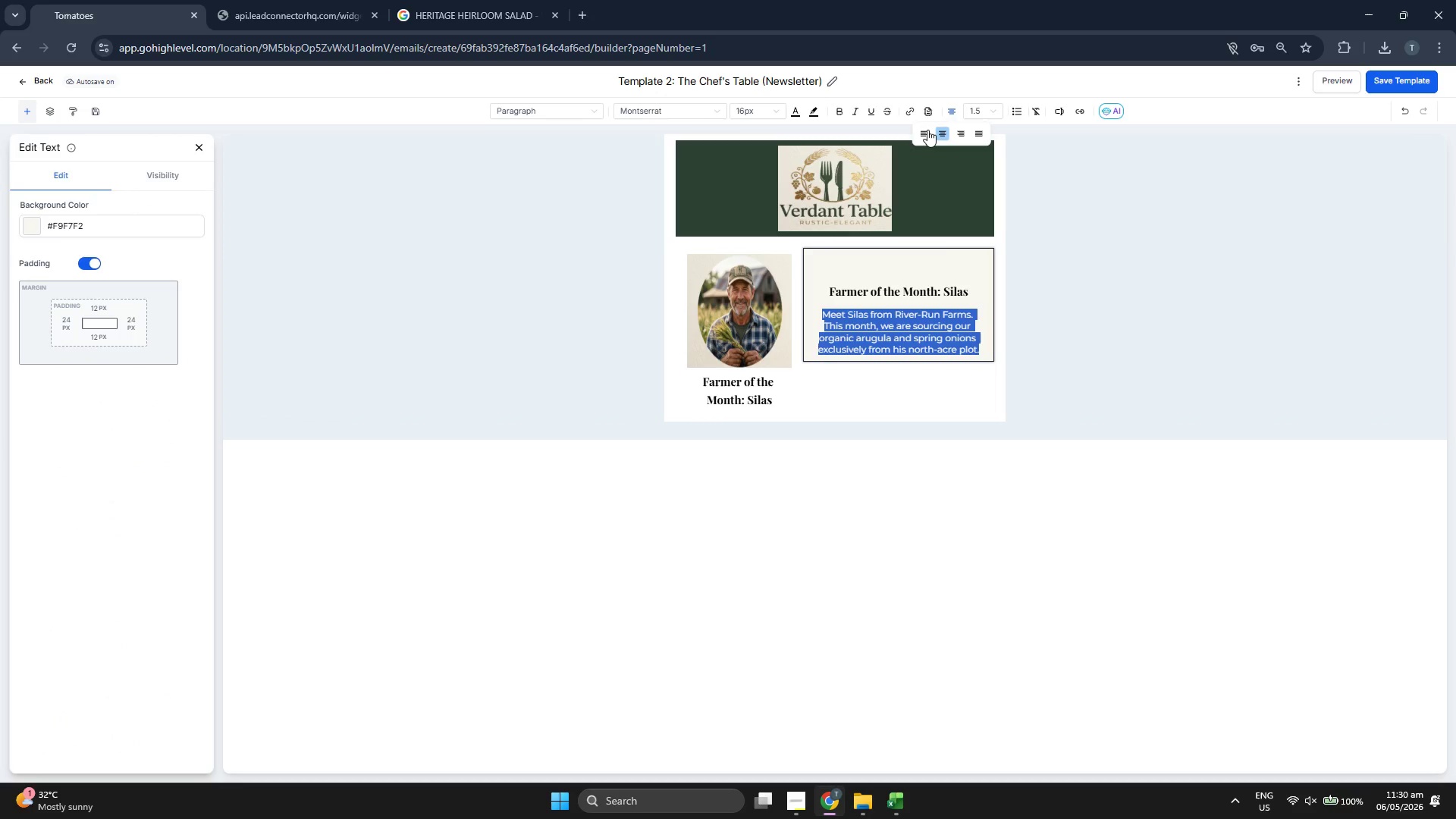 
left_click([924, 130])
 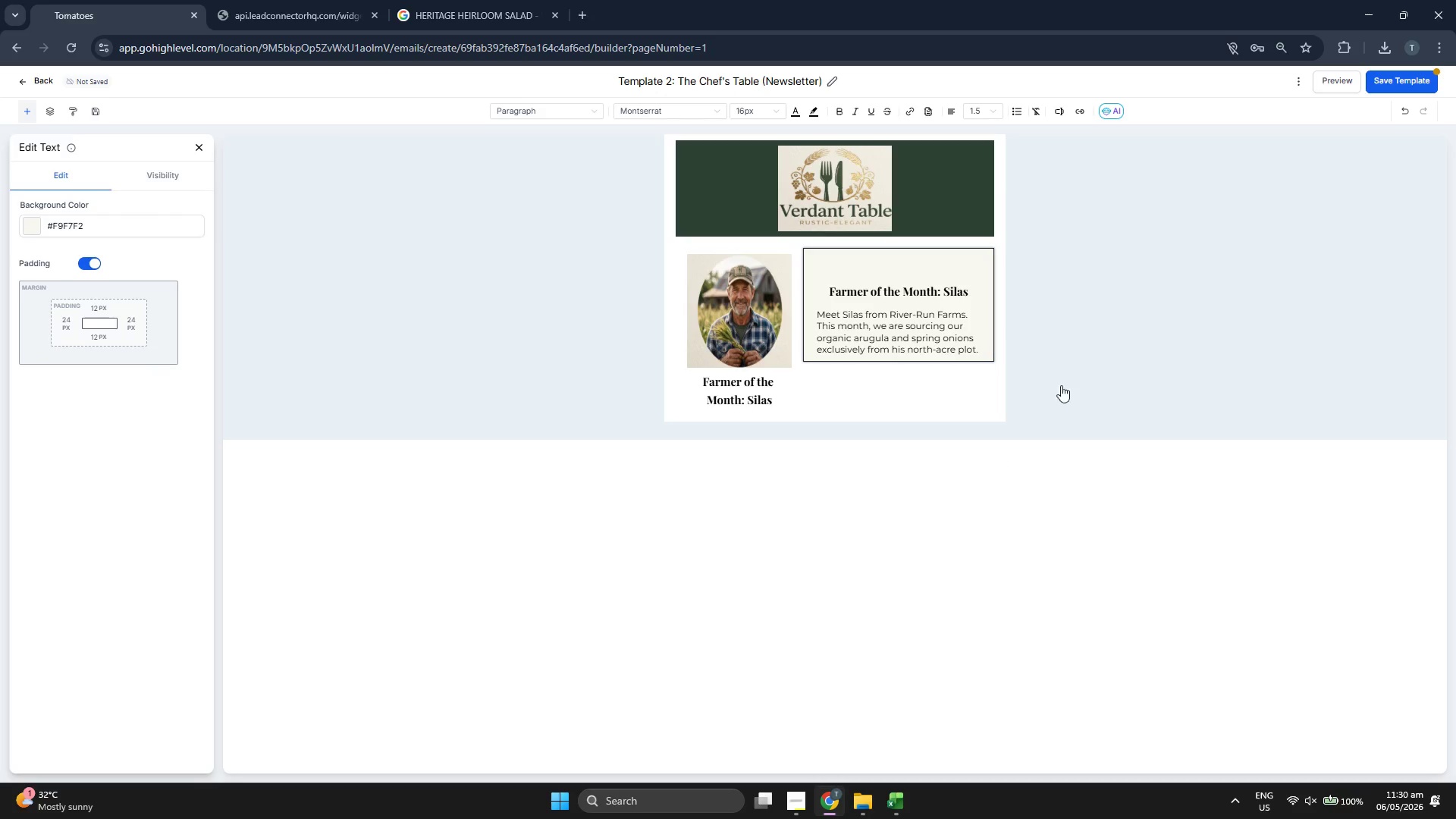 
mouse_move([1414, 92])
 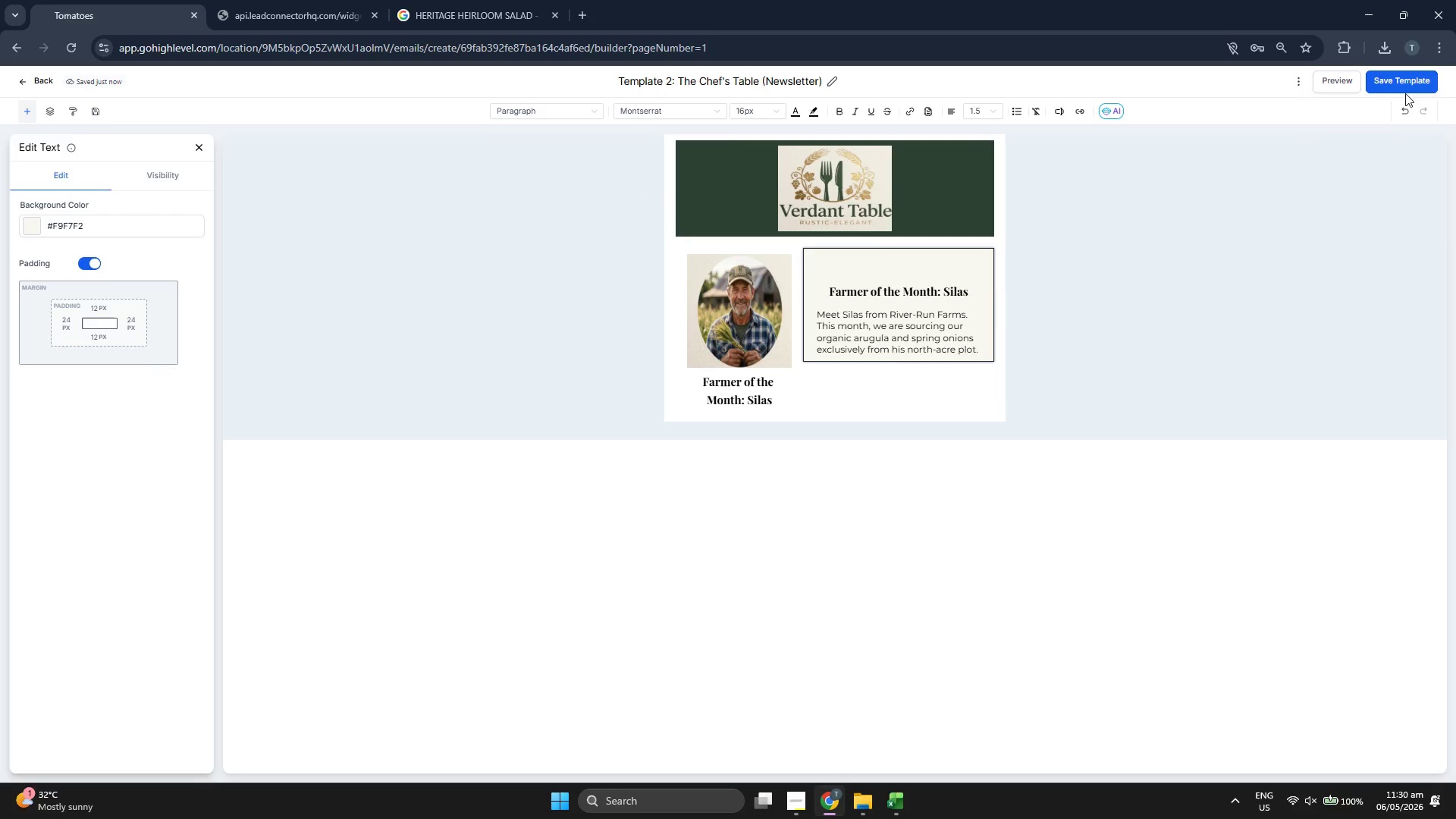 
left_click([1338, 85])
 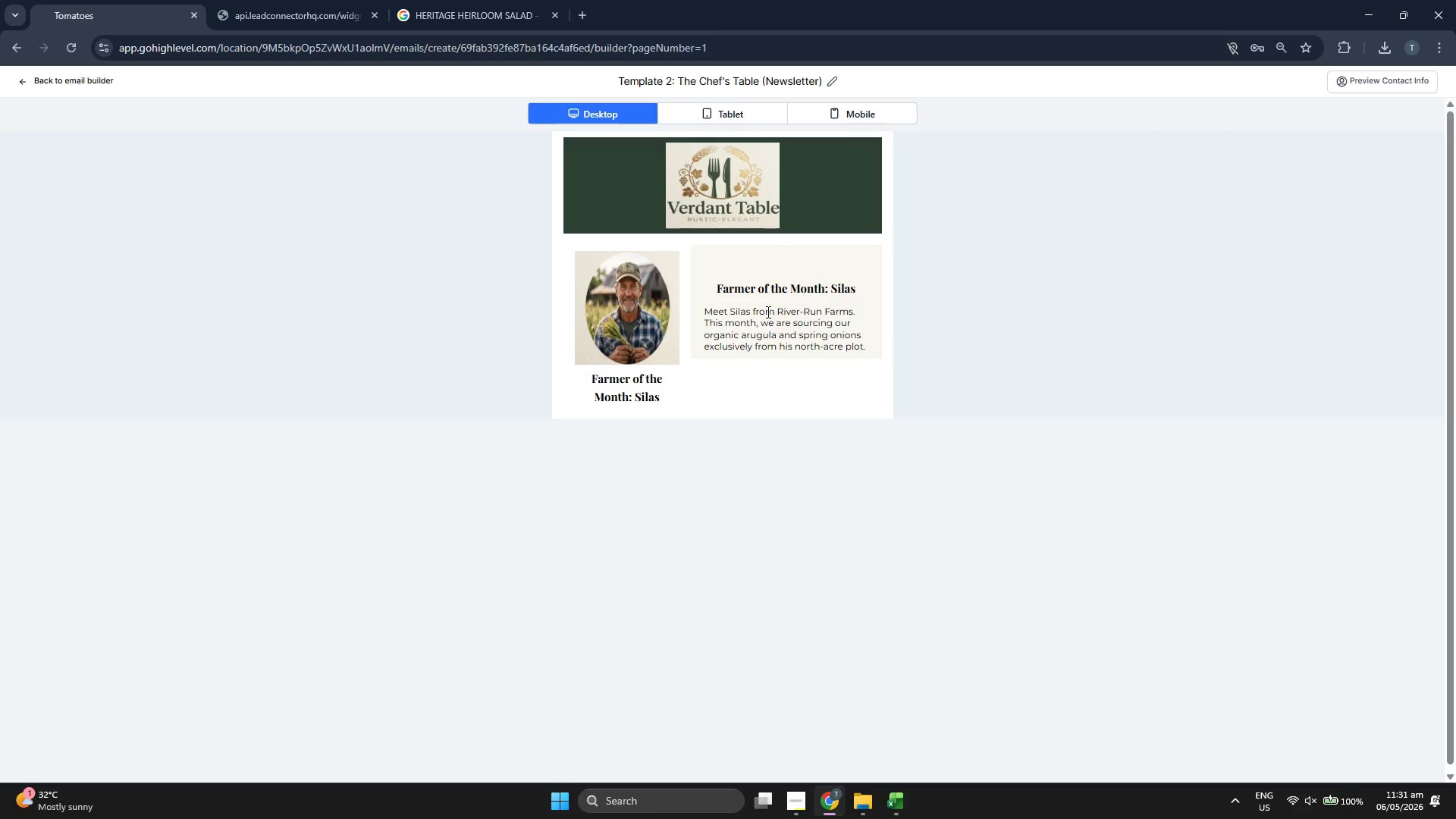 
wait(9.48)
 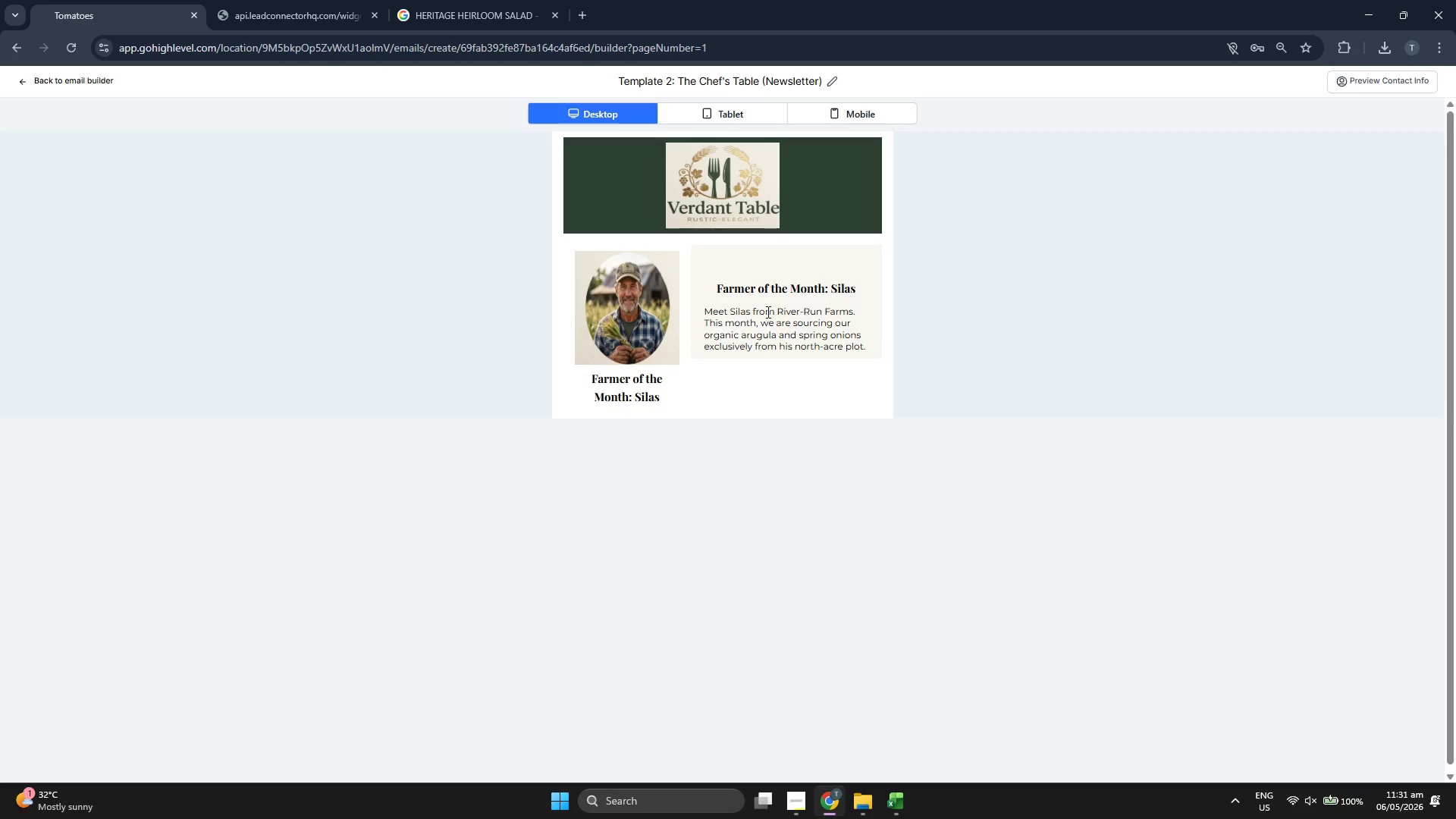 
double_click([604, 111])
 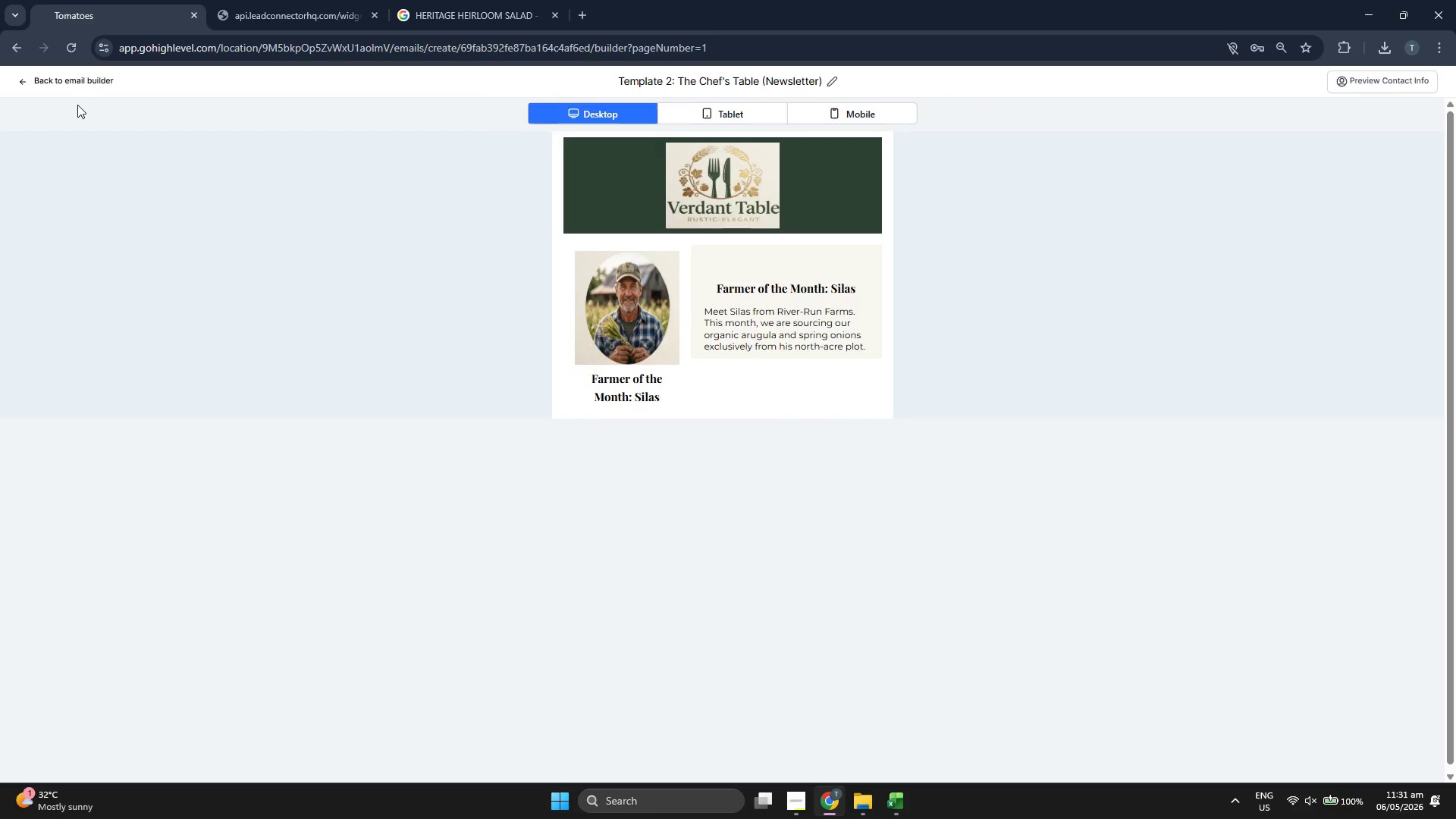 
left_click([79, 84])
 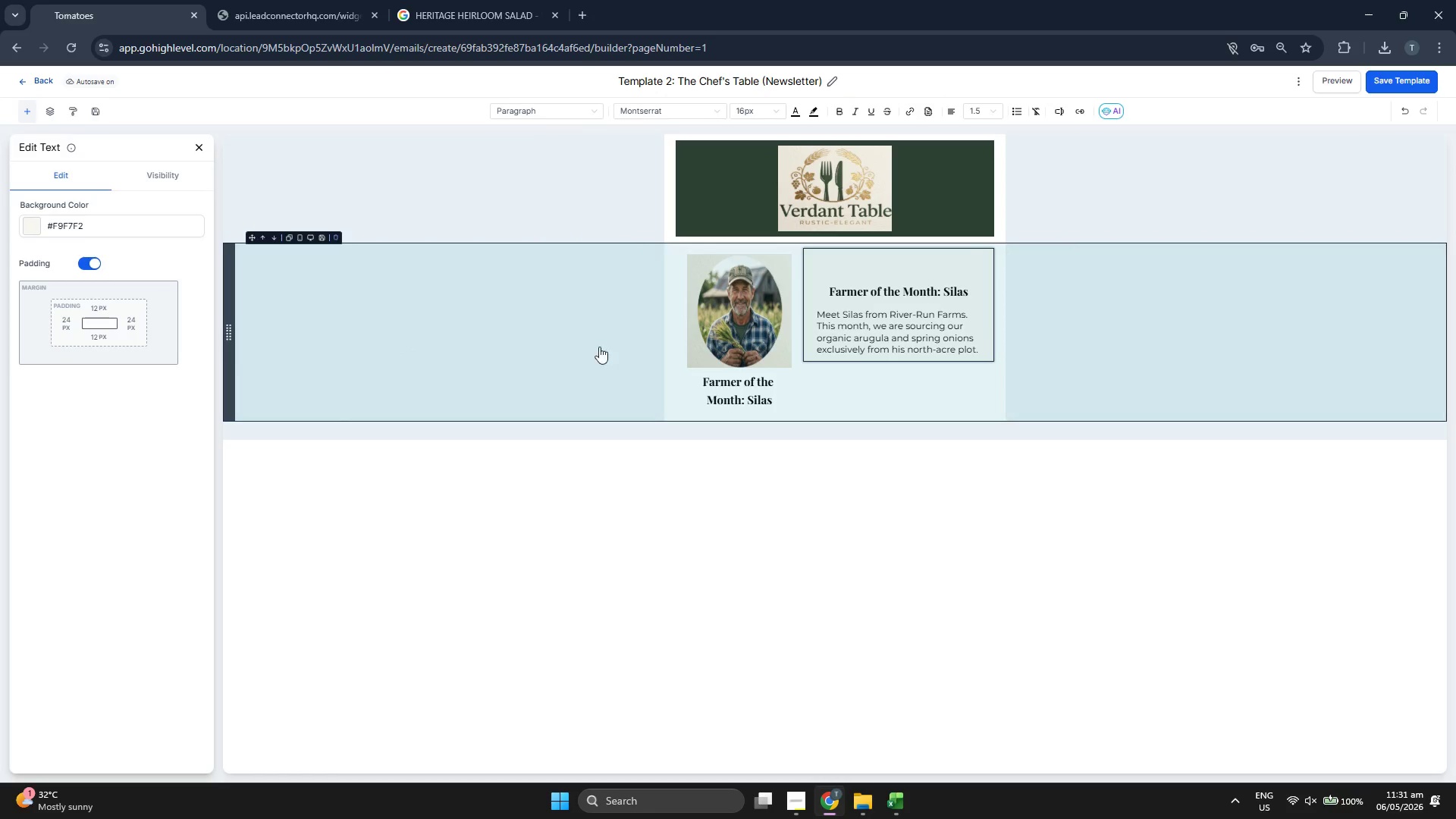 
left_click([515, 310])
 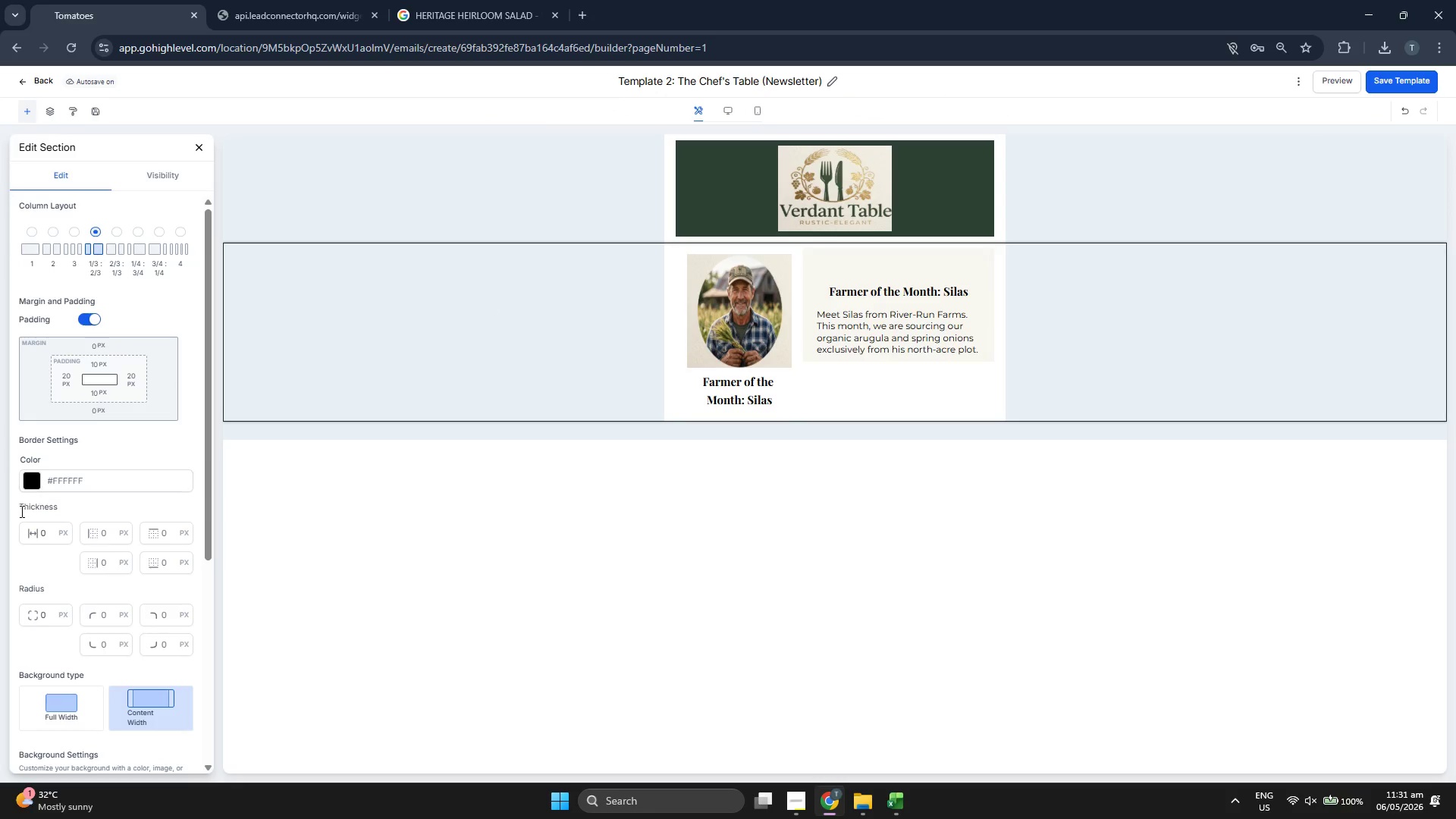 
scroll: coordinate [124, 519], scroll_direction: down, amount: 5.0
 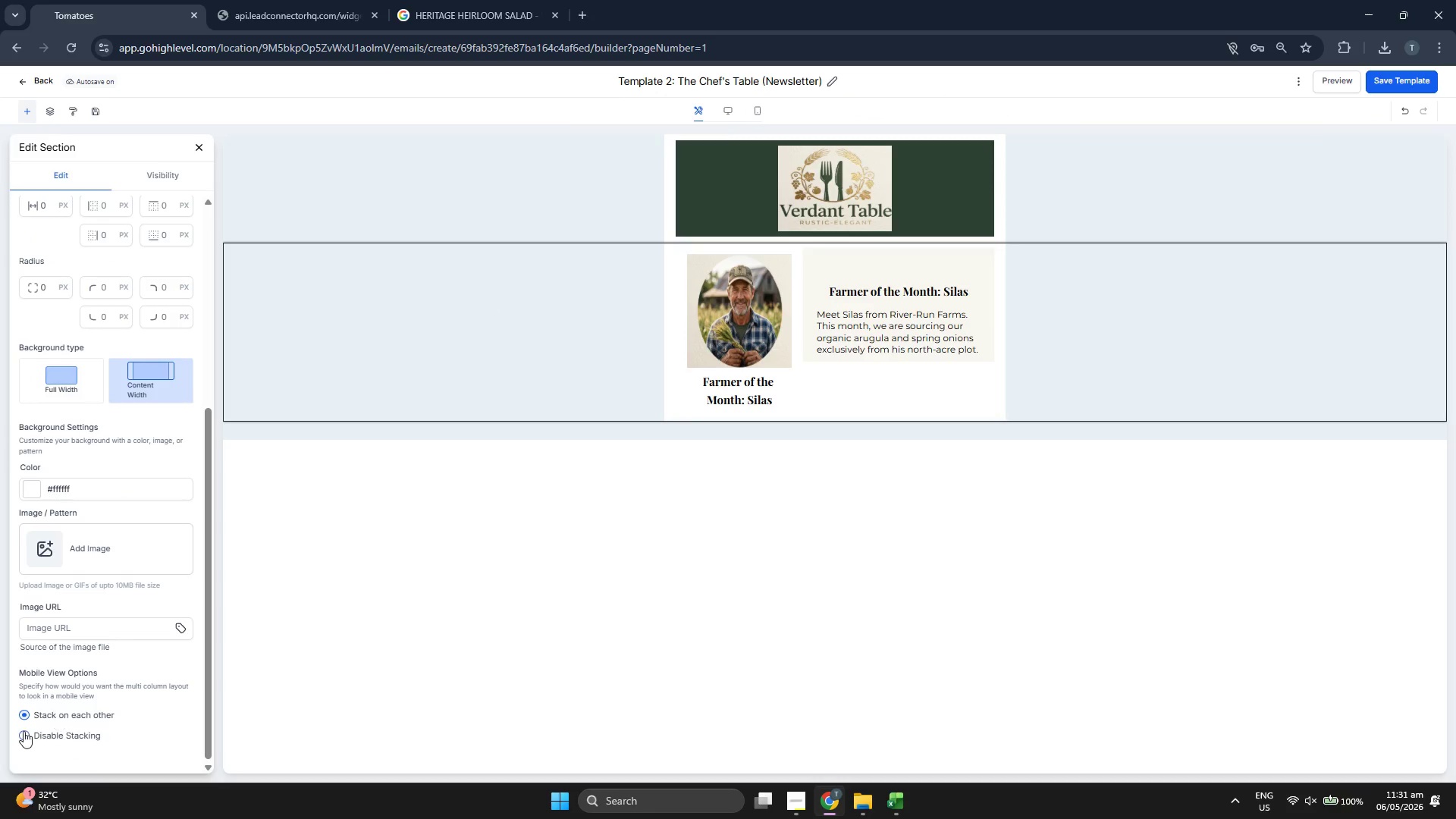 
left_click([21, 733])
 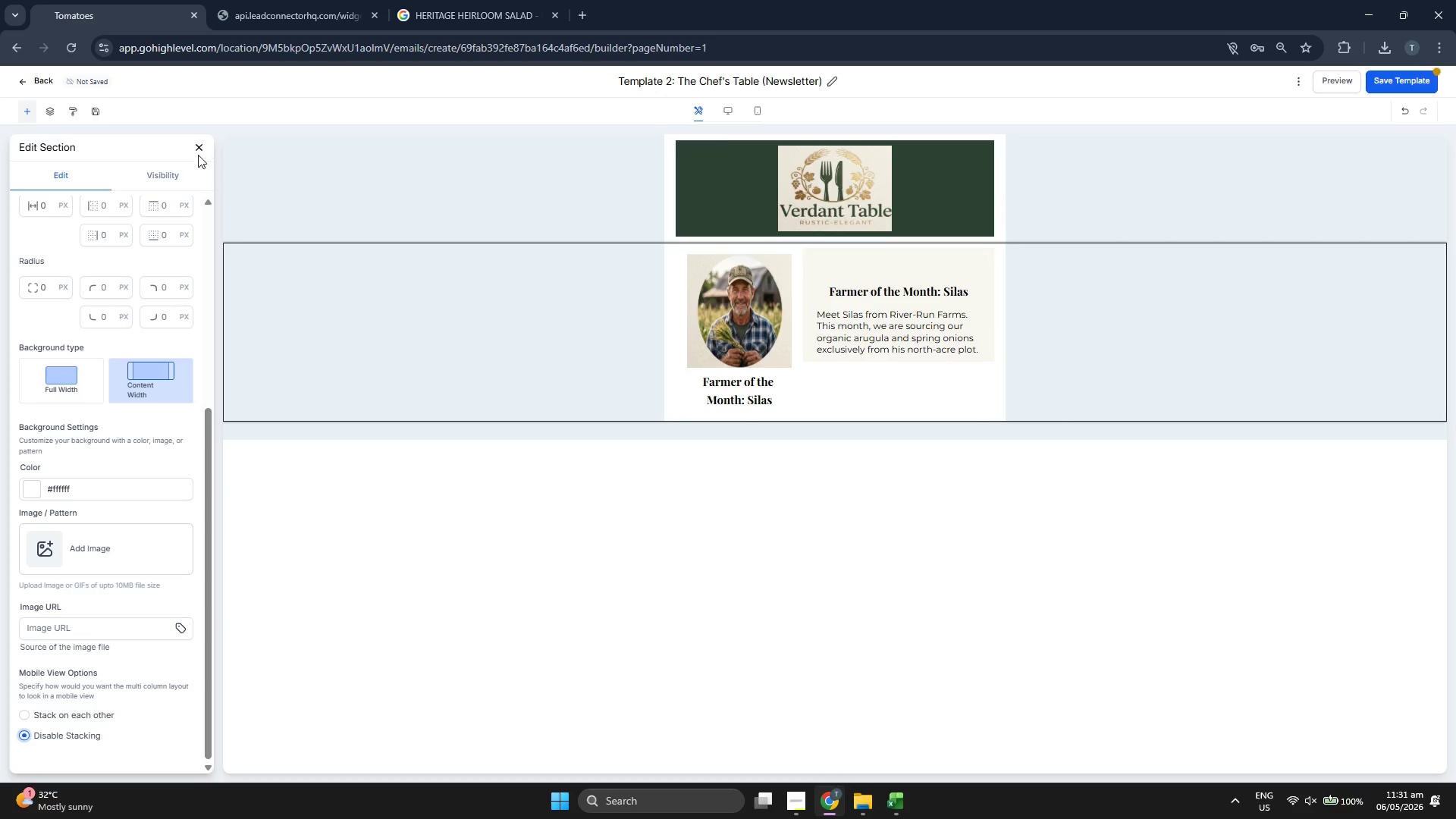 
left_click([199, 150])
 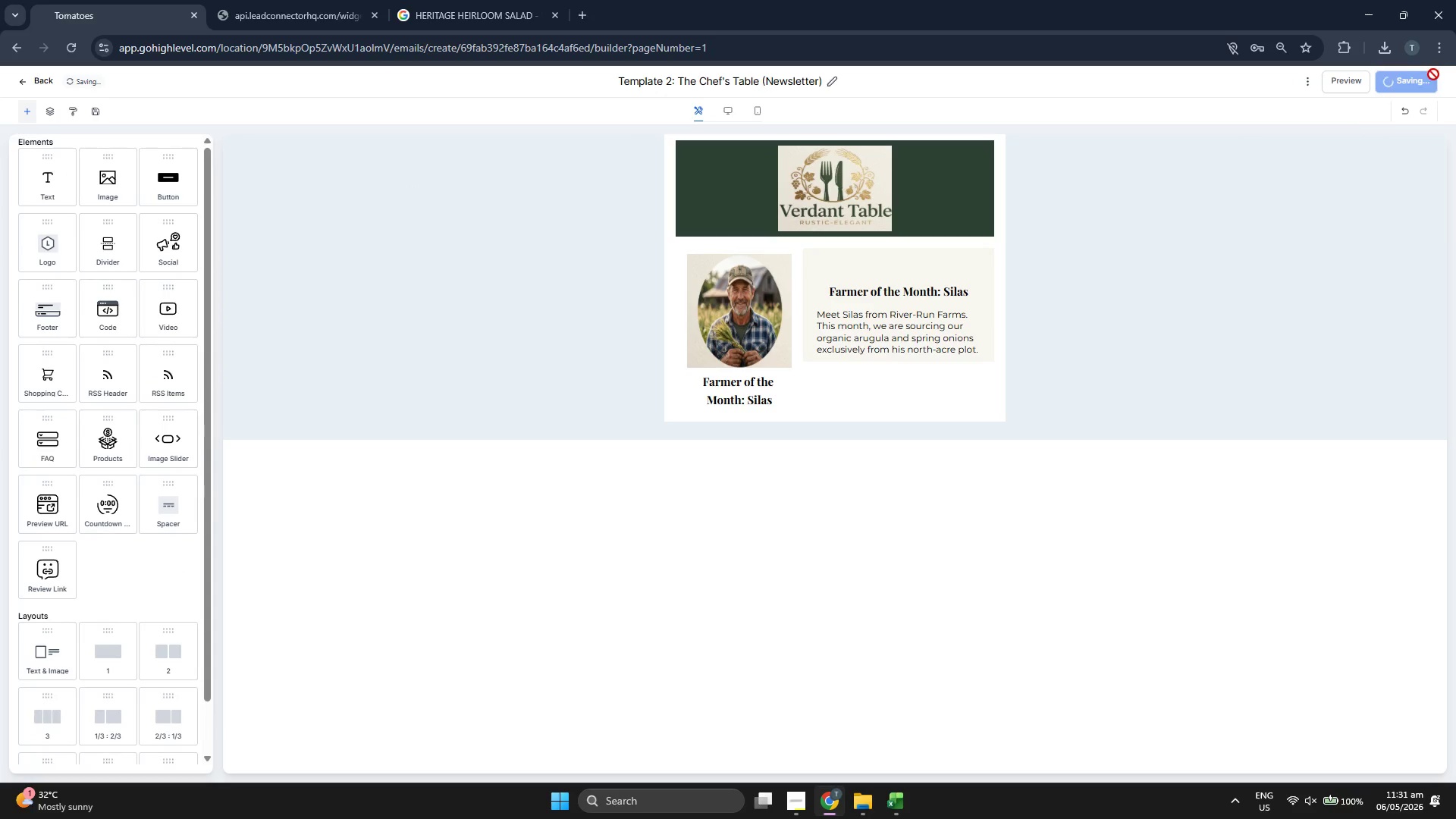 
left_click([1438, 92])
 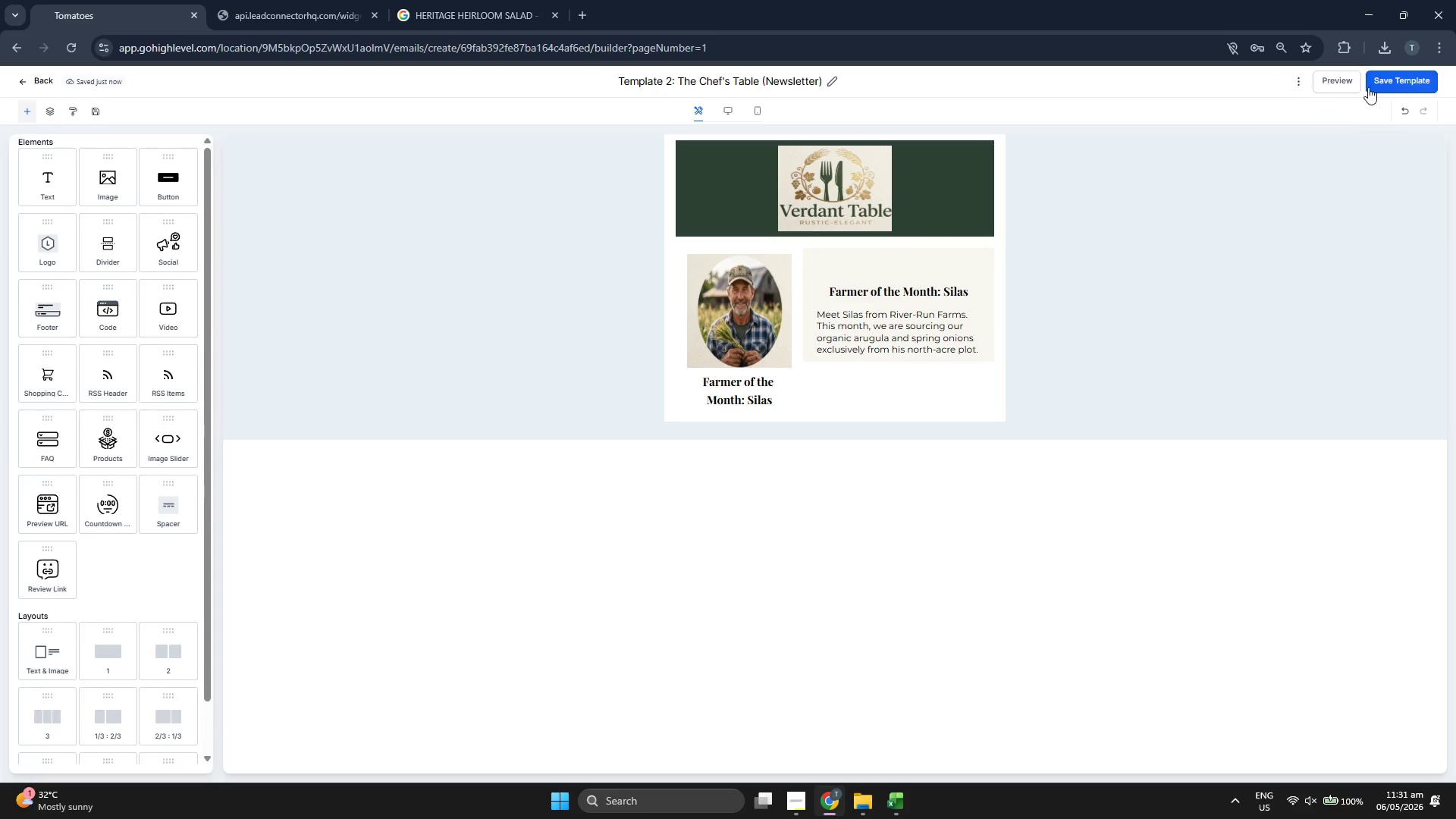 
left_click([1348, 83])
 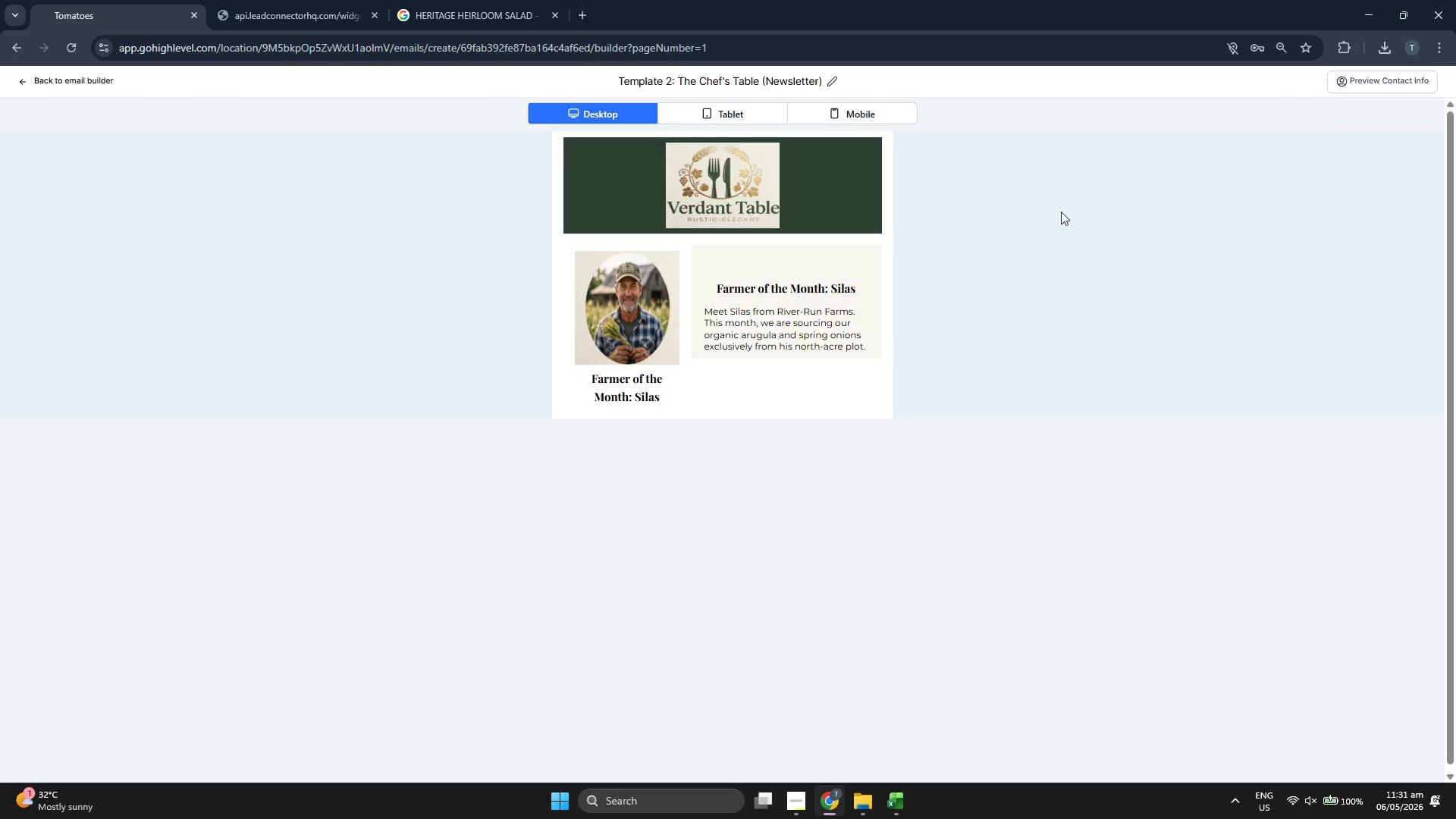 
left_click([899, 111])
 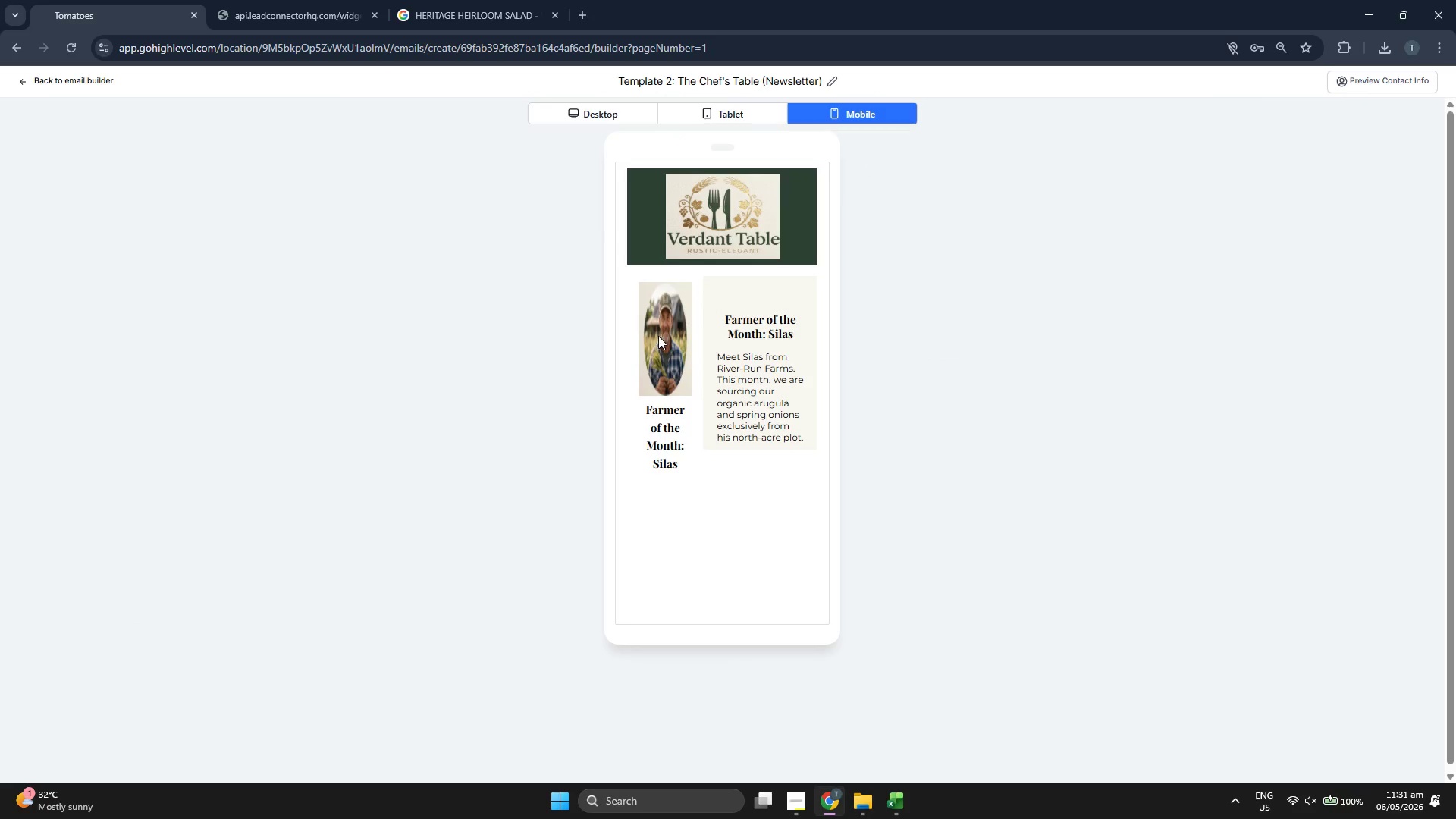 
left_click([88, 77])
 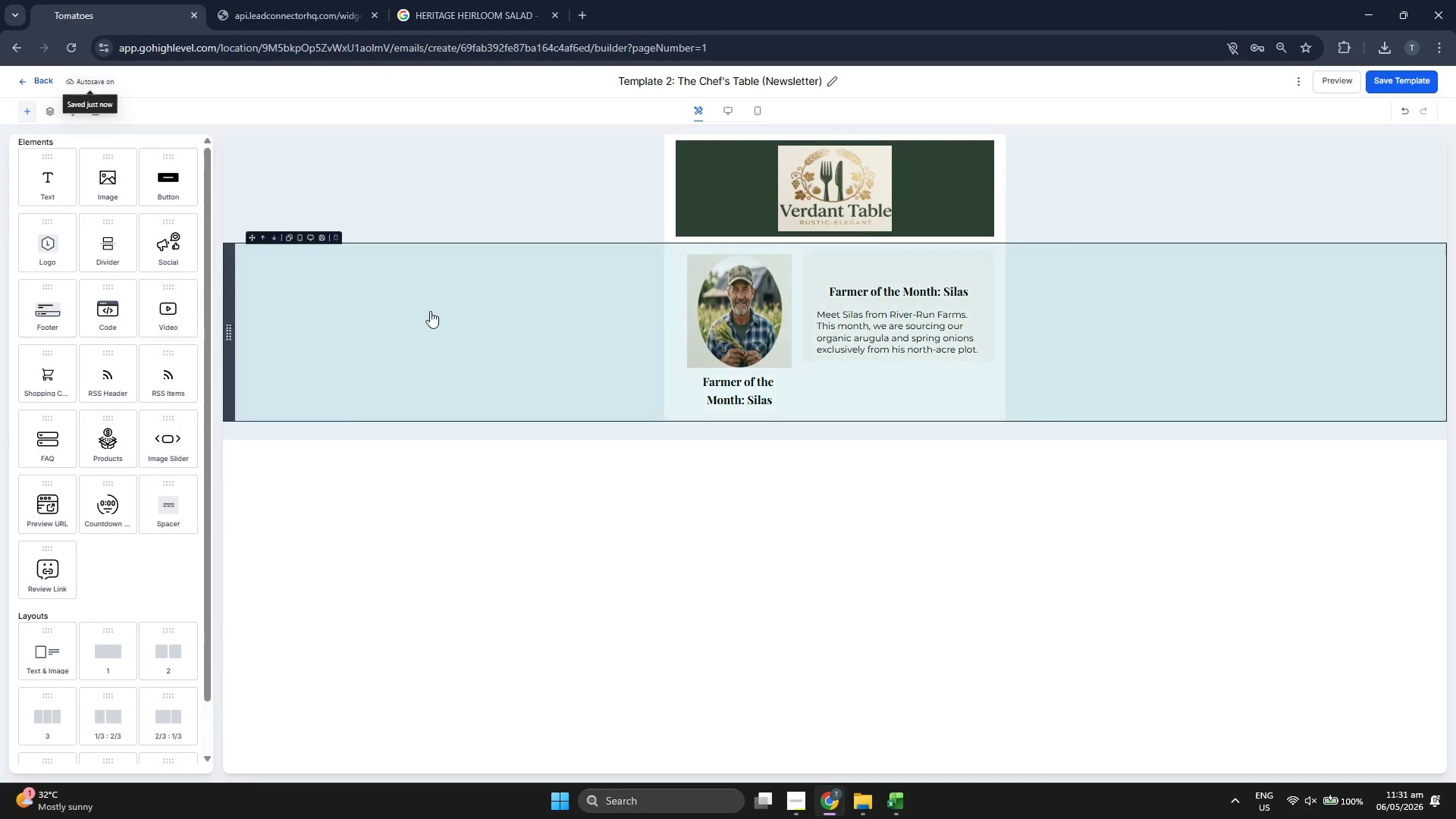 
left_click([730, 295])
 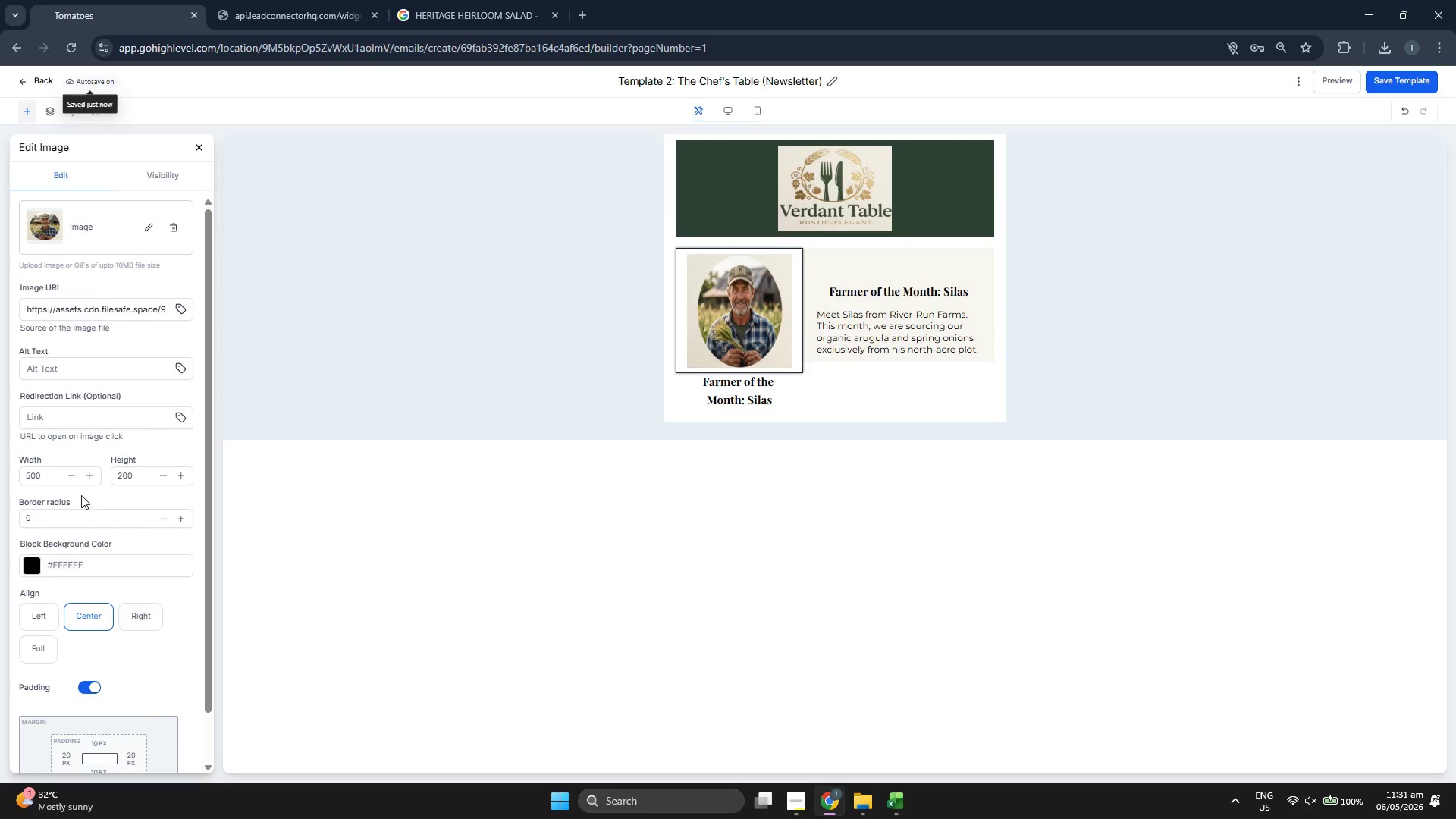 
left_click([53, 474])
 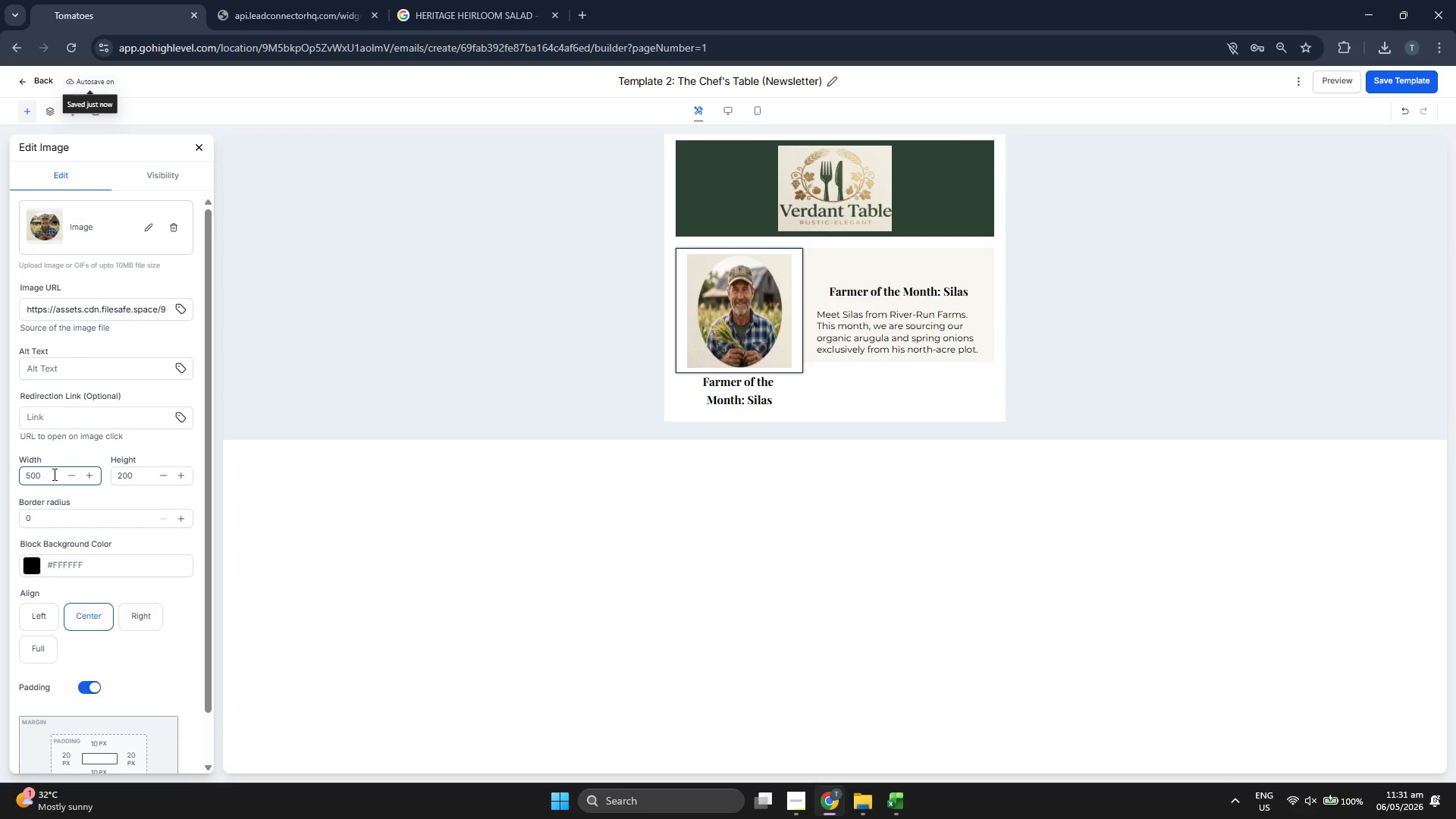 
key(Backspace)
key(Backspace)
key(Backspace)
type(800)
 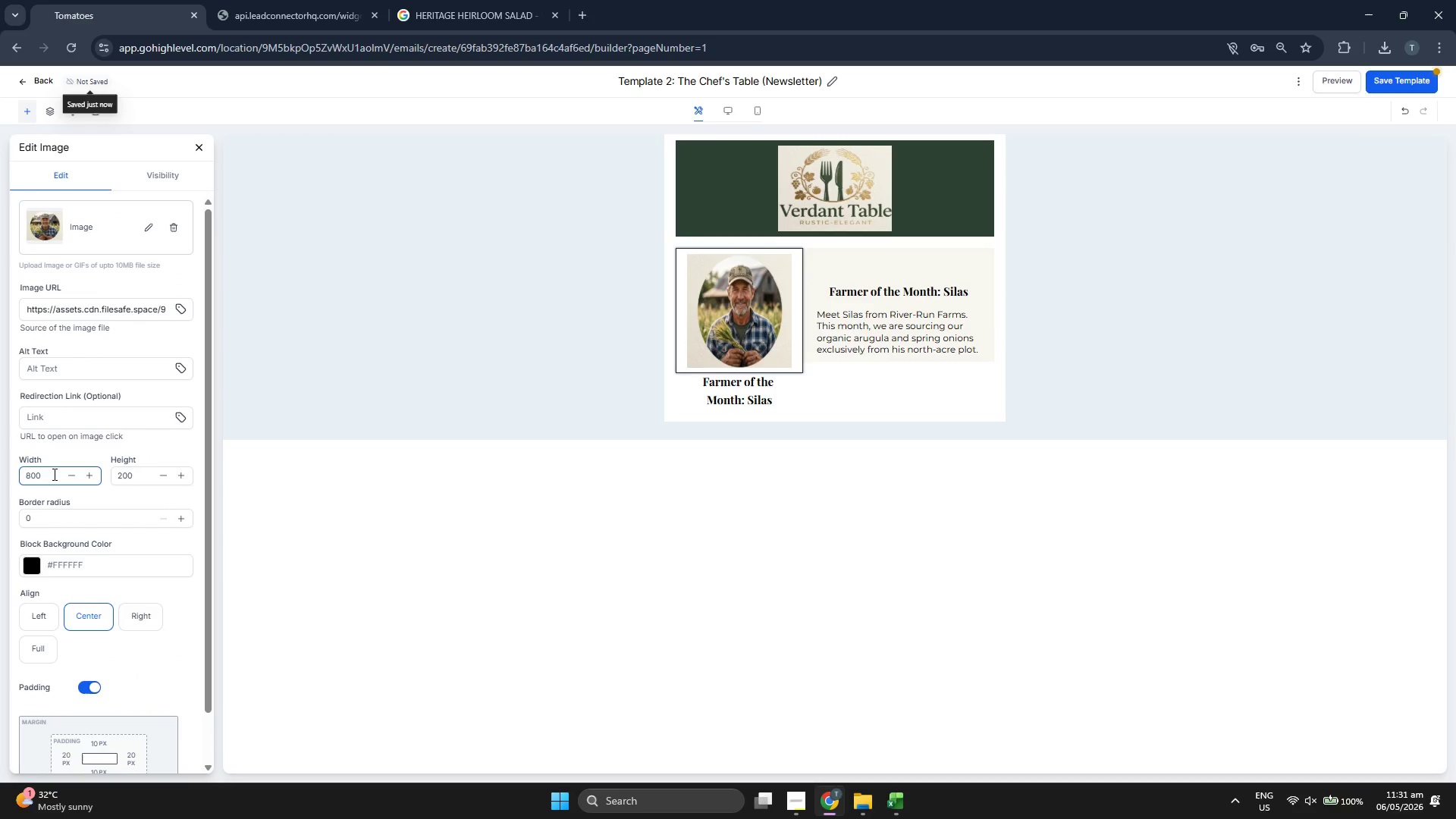 
scroll: coordinate [93, 459], scroll_direction: down, amount: 2.0
 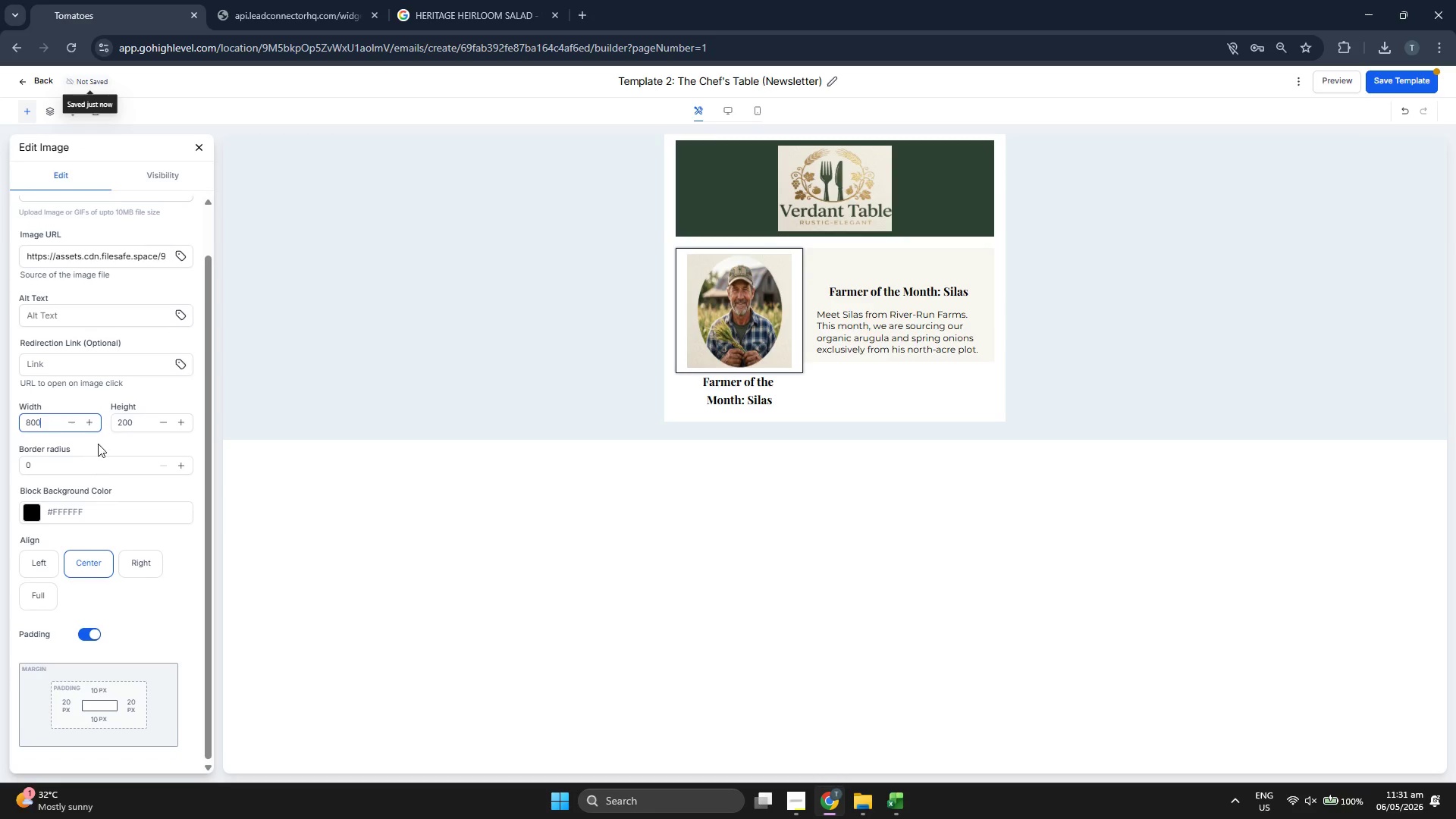 
scroll: coordinate [97, 415], scroll_direction: up, amount: 1.0
 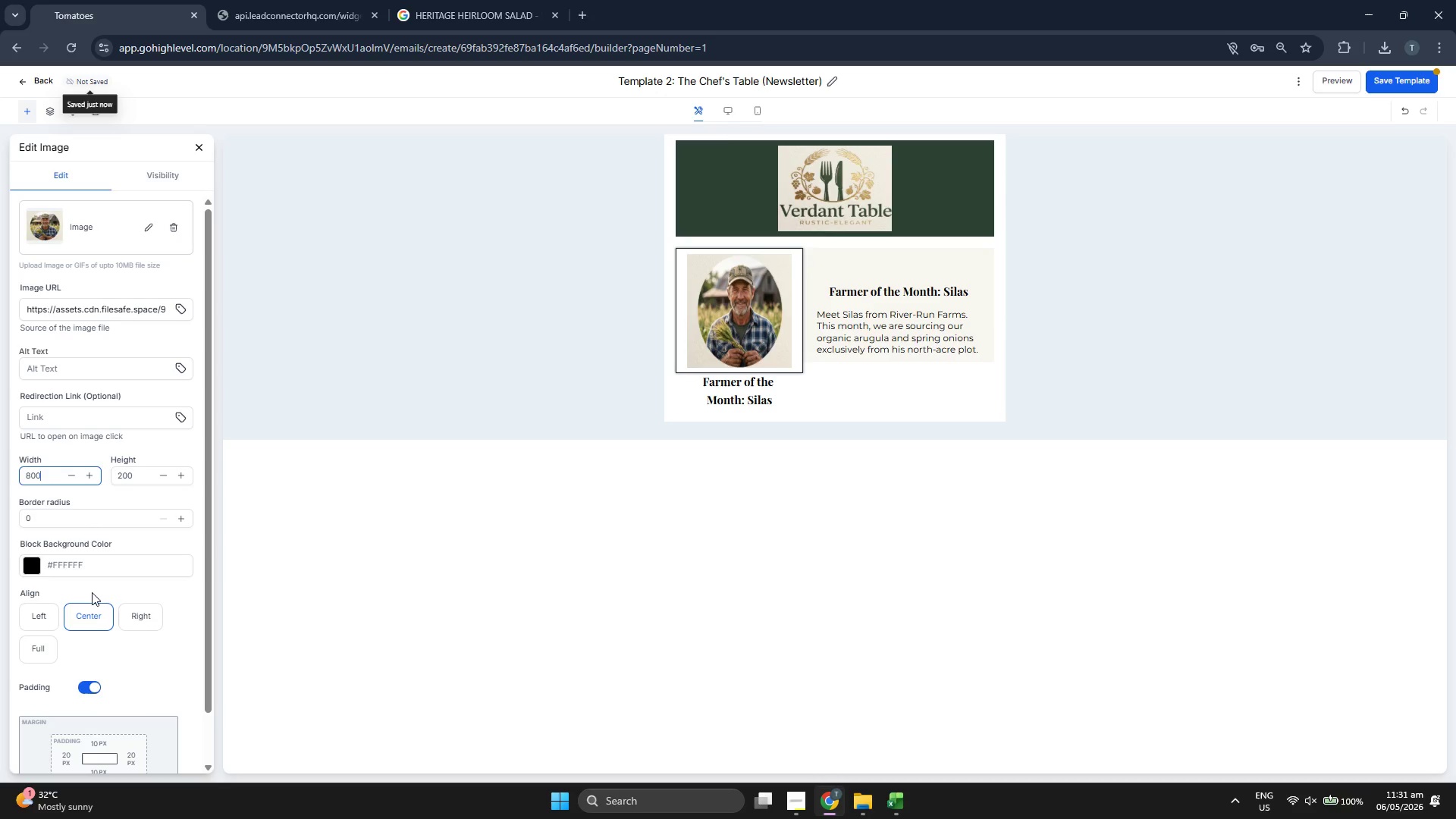 
left_click([43, 646])
 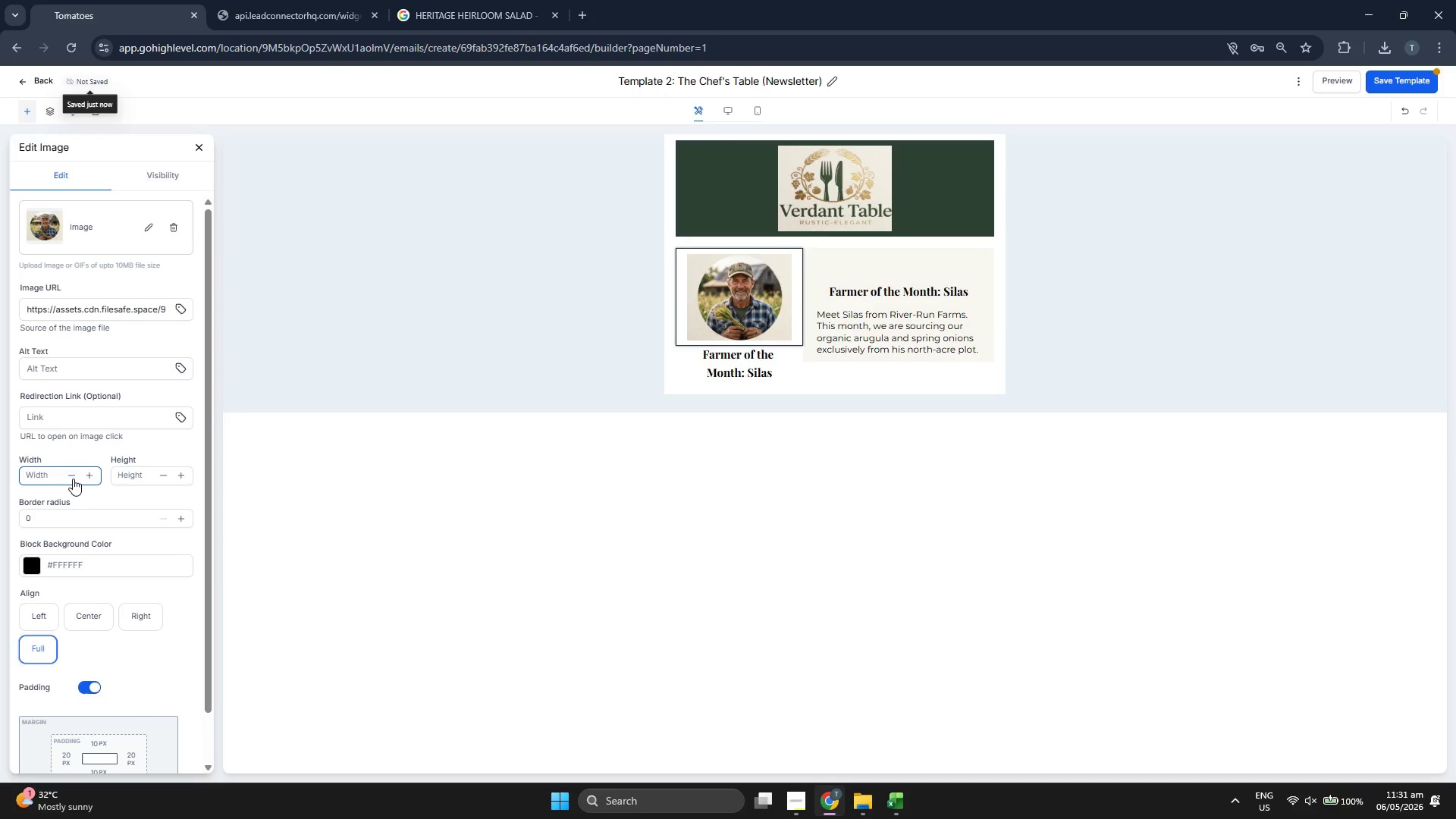 
left_click([50, 475])
 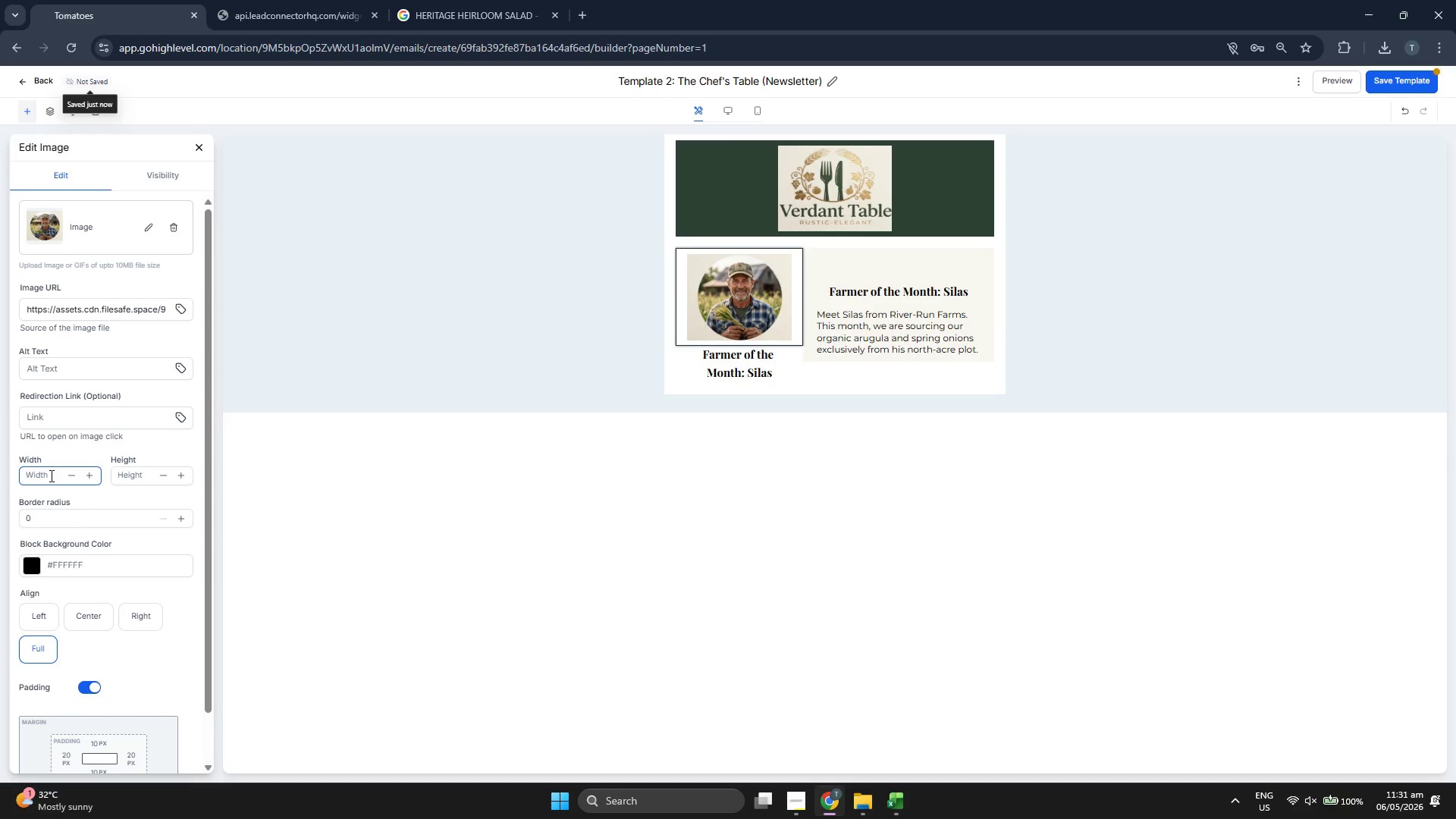 
type(5)
key(Backspace)
type(700)
 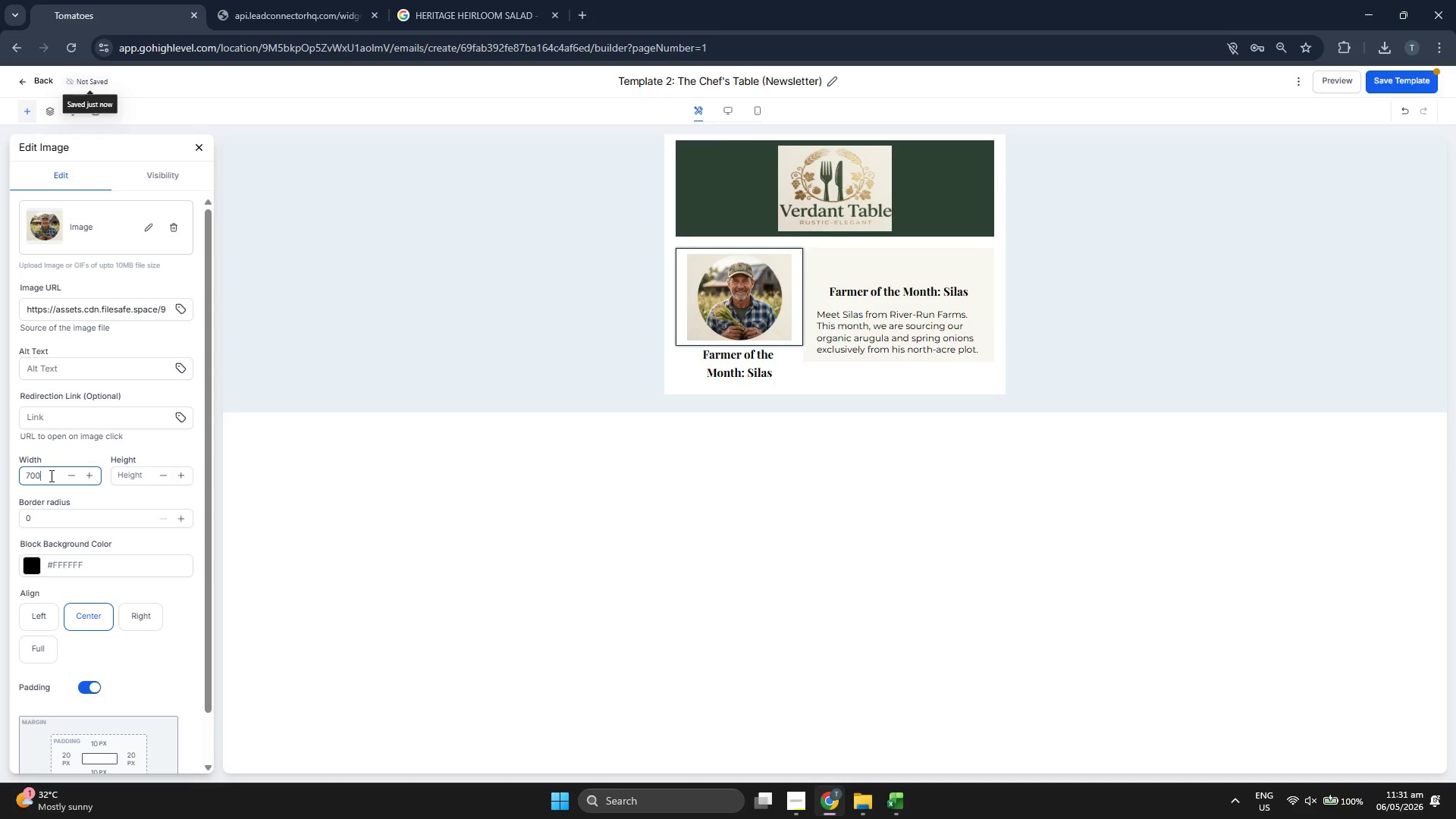 
left_click([129, 472])
 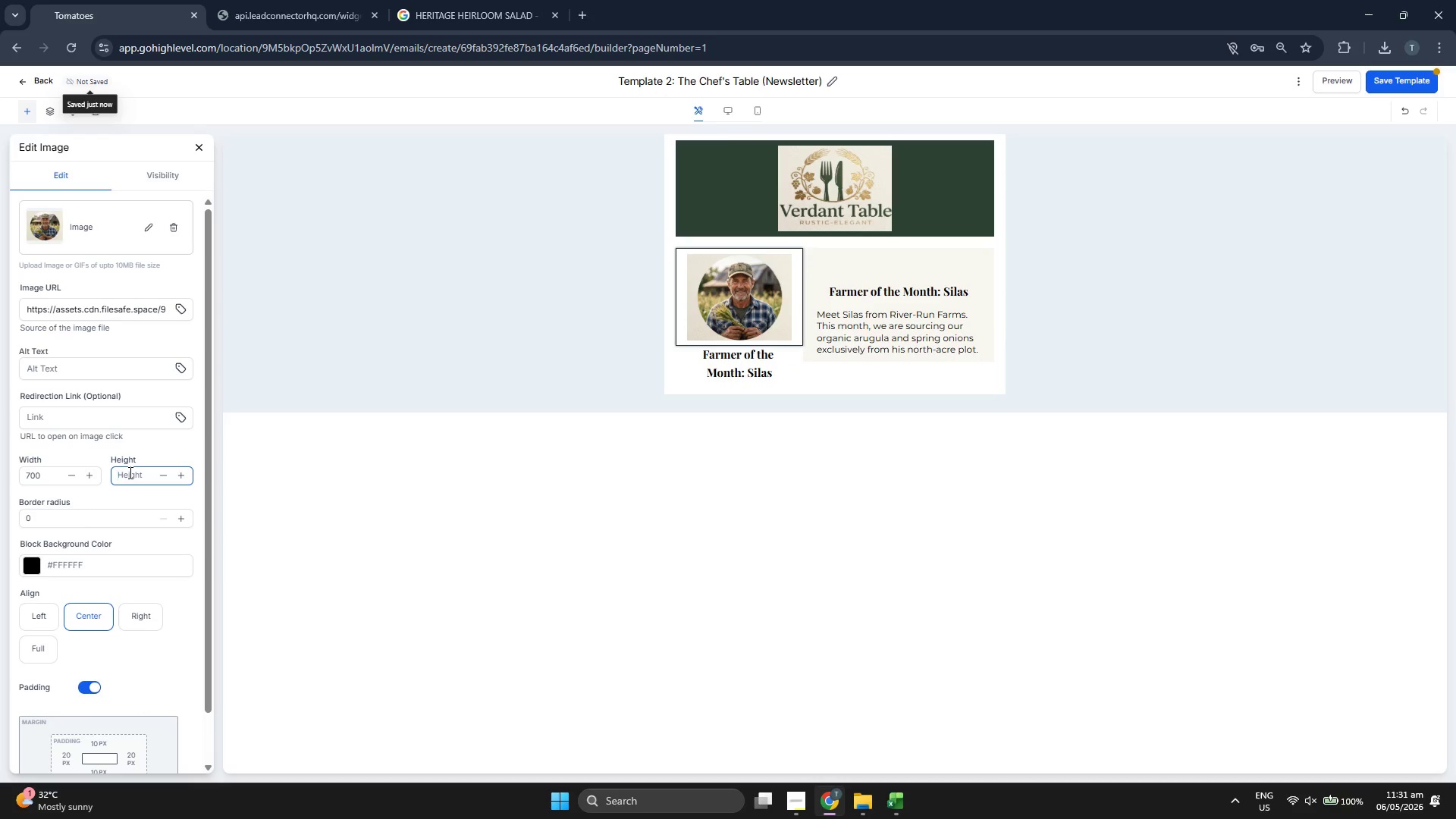 
type(300)
key(Backspace)
key(Backspace)
key(Backspace)
type(400)
key(Backspace)
key(Backspace)
key(Backspace)
type(200)
 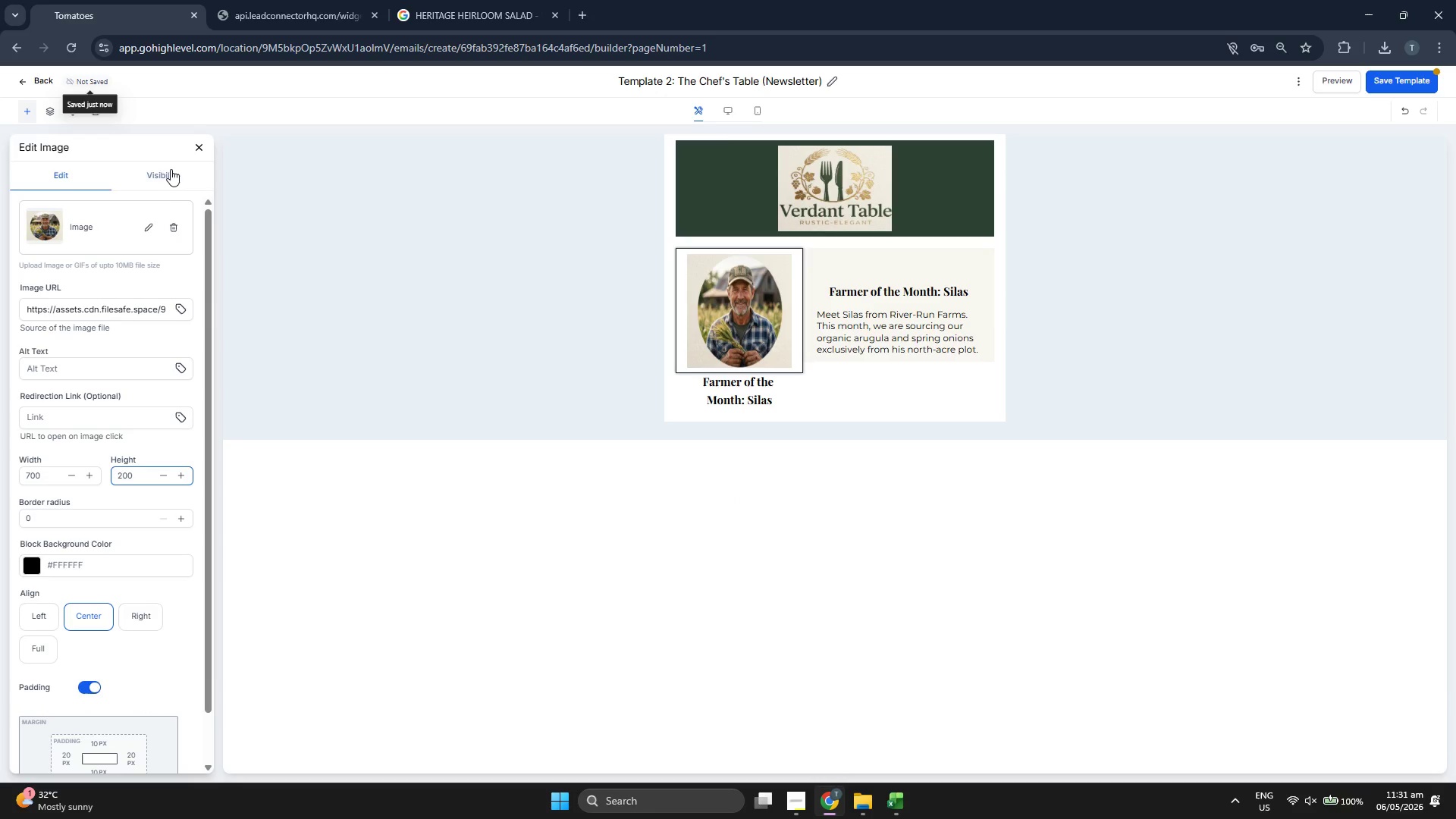 
scroll: coordinate [135, 366], scroll_direction: down, amount: 2.0
 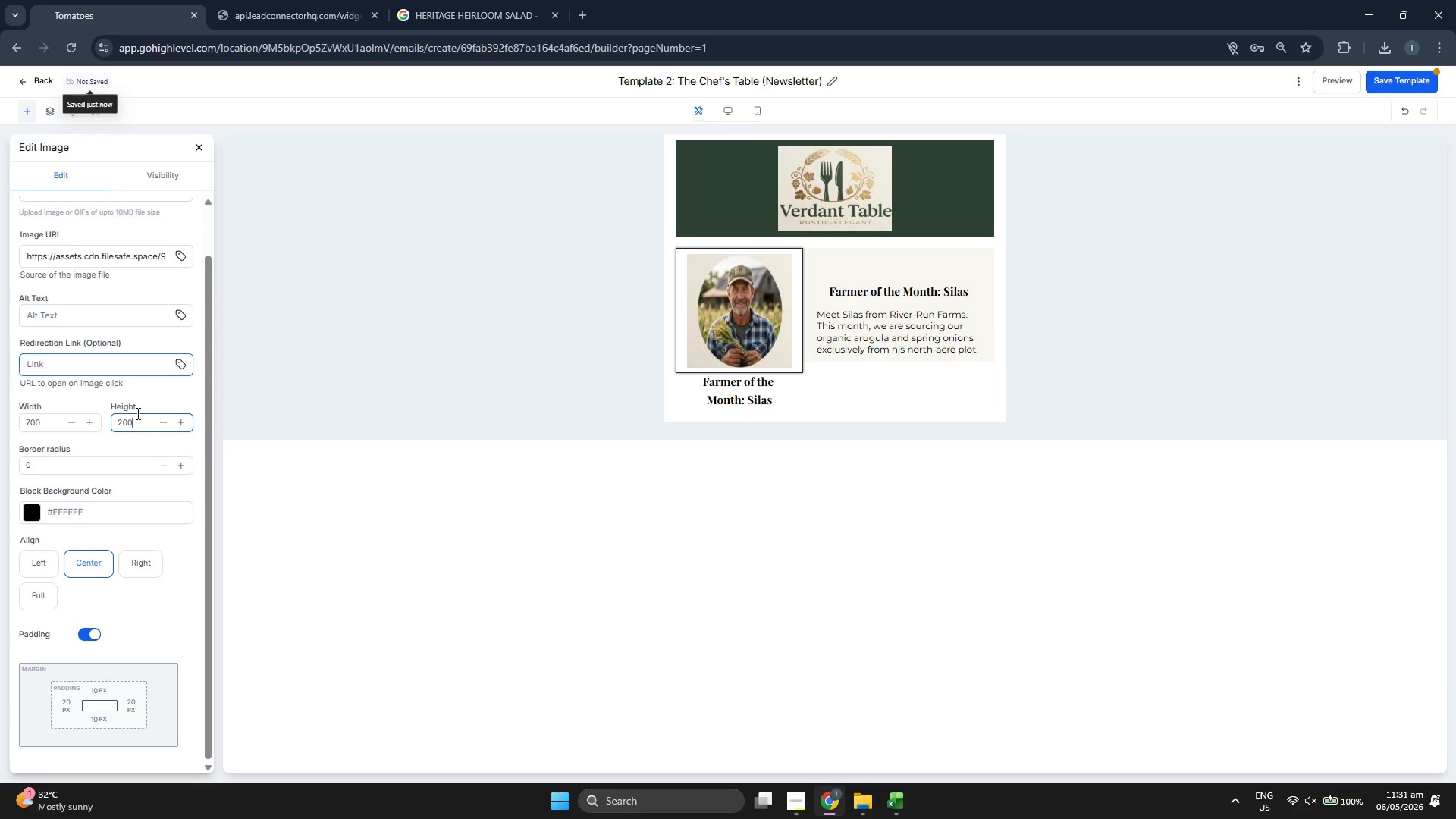 
scroll: coordinate [139, 415], scroll_direction: up, amount: 3.0
 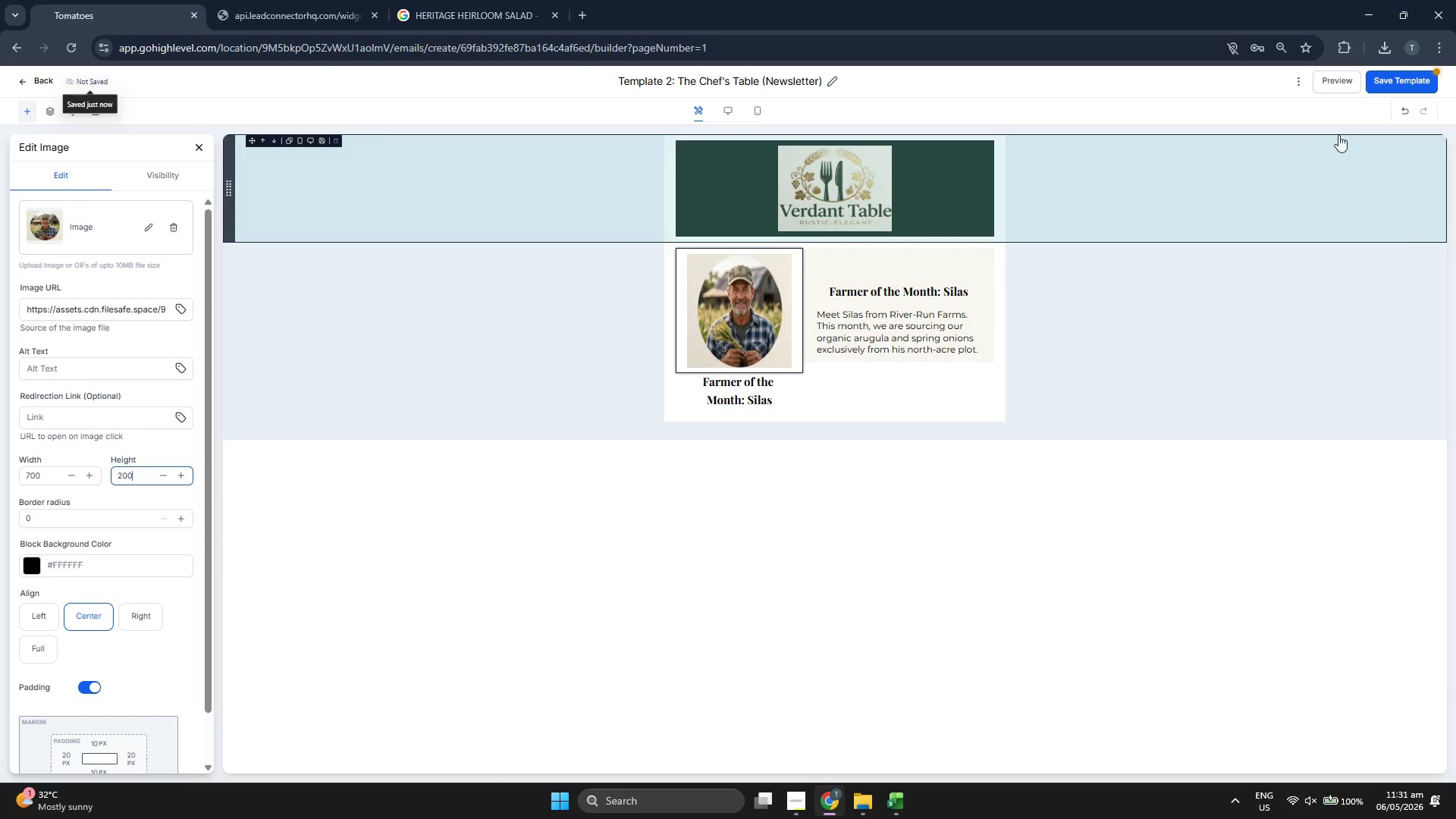 
left_click([1412, 84])
 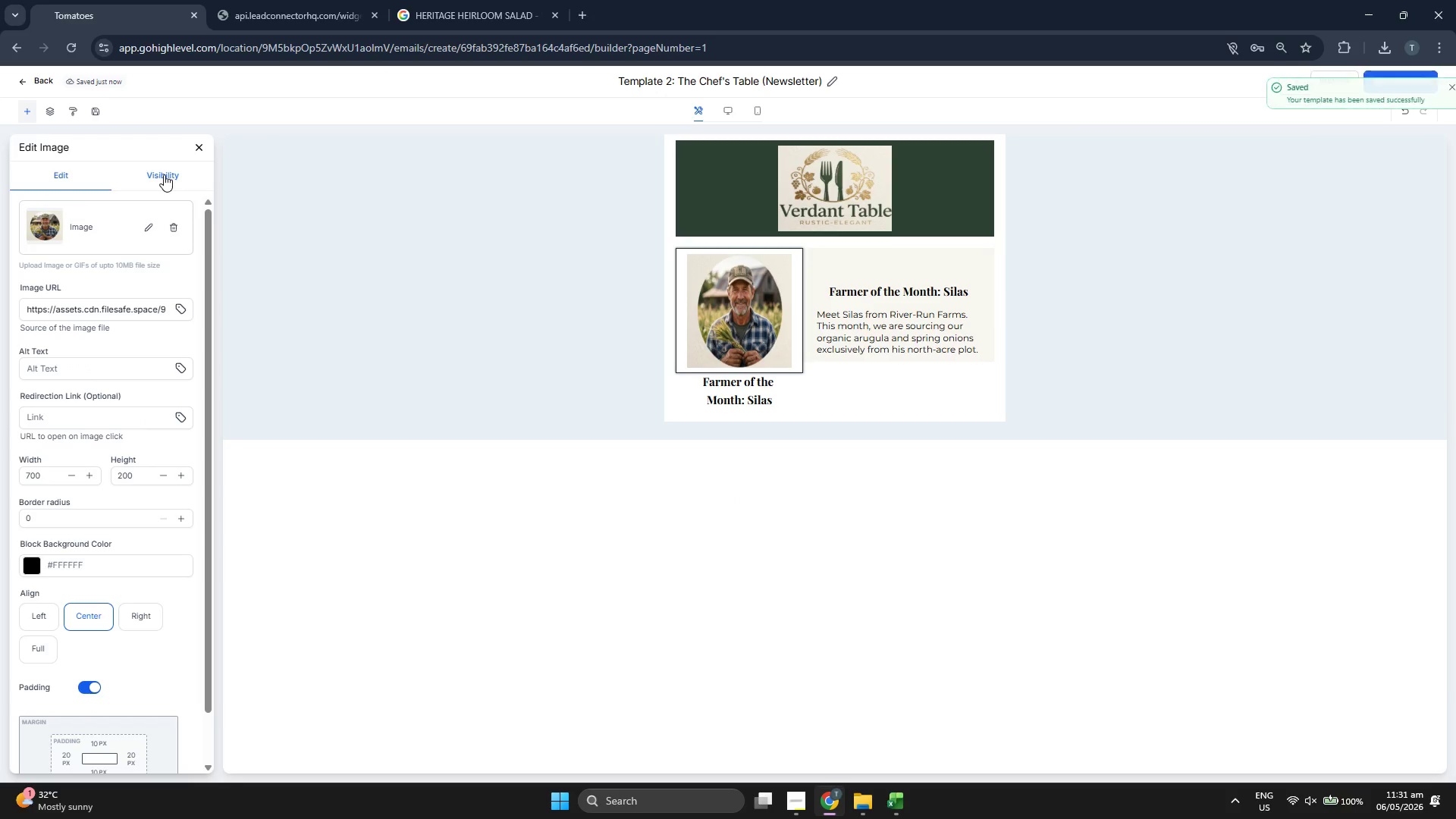 
left_click([164, 174])
 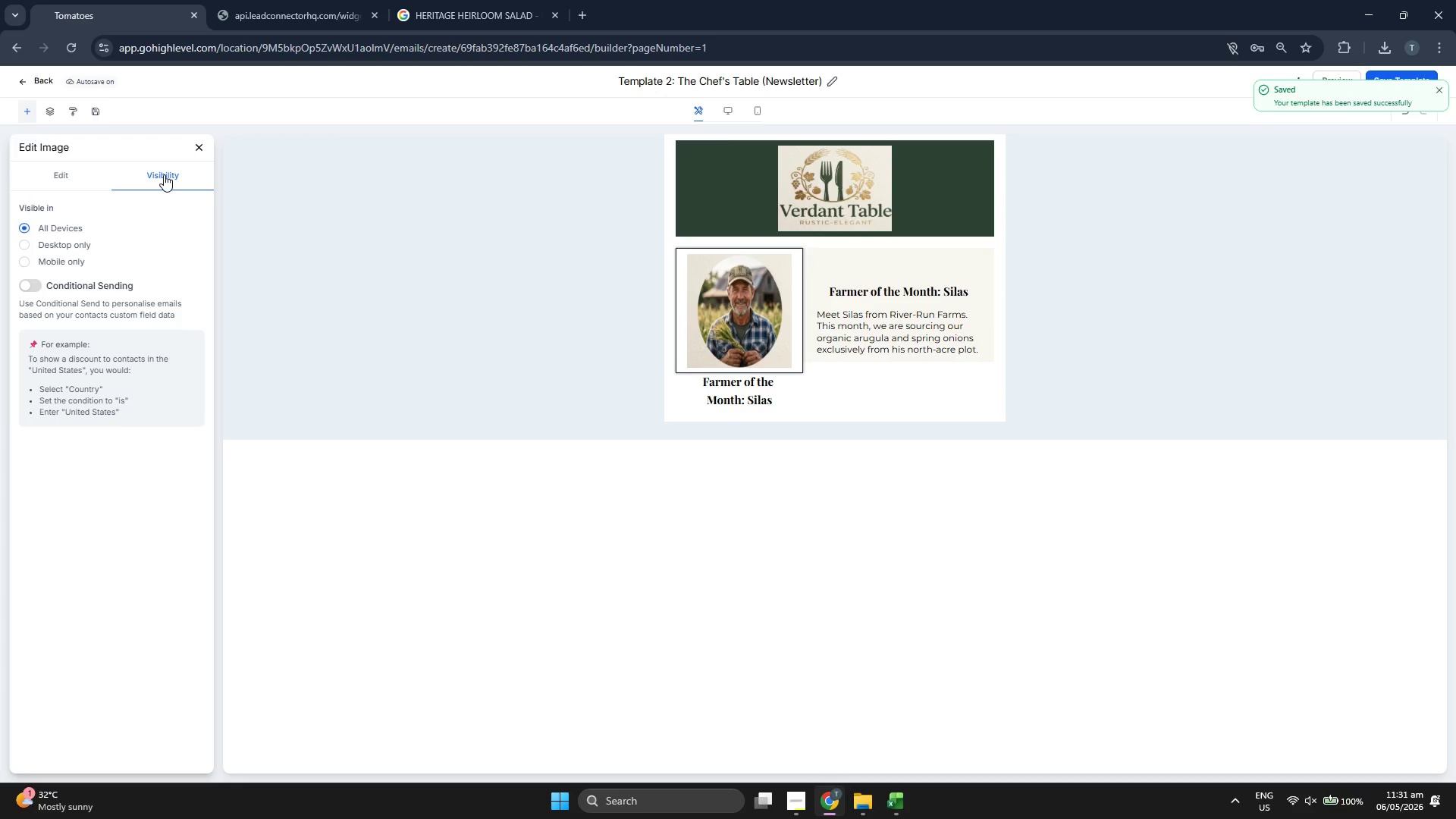 
left_click([58, 180])
 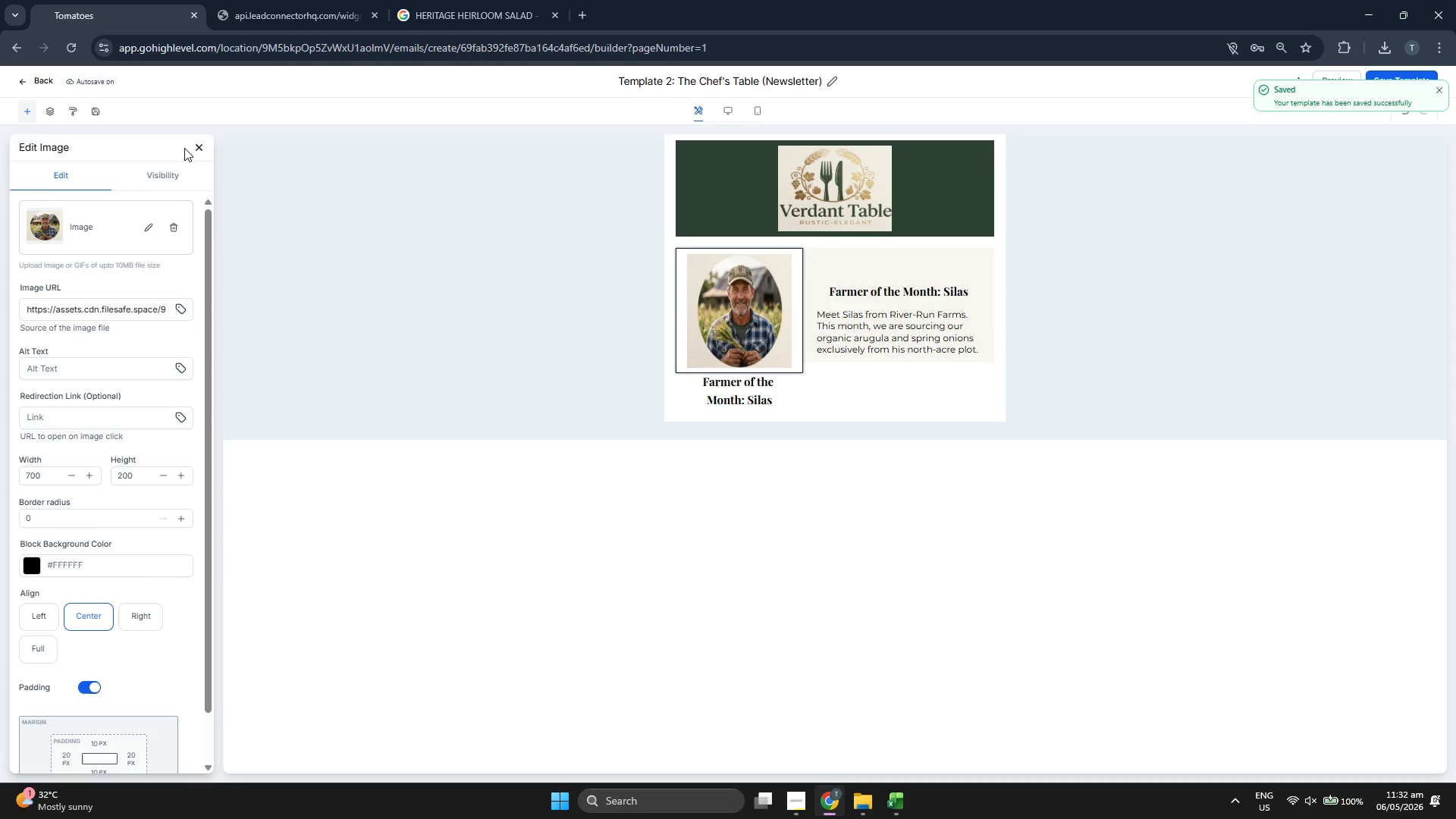 
left_click([198, 146])
 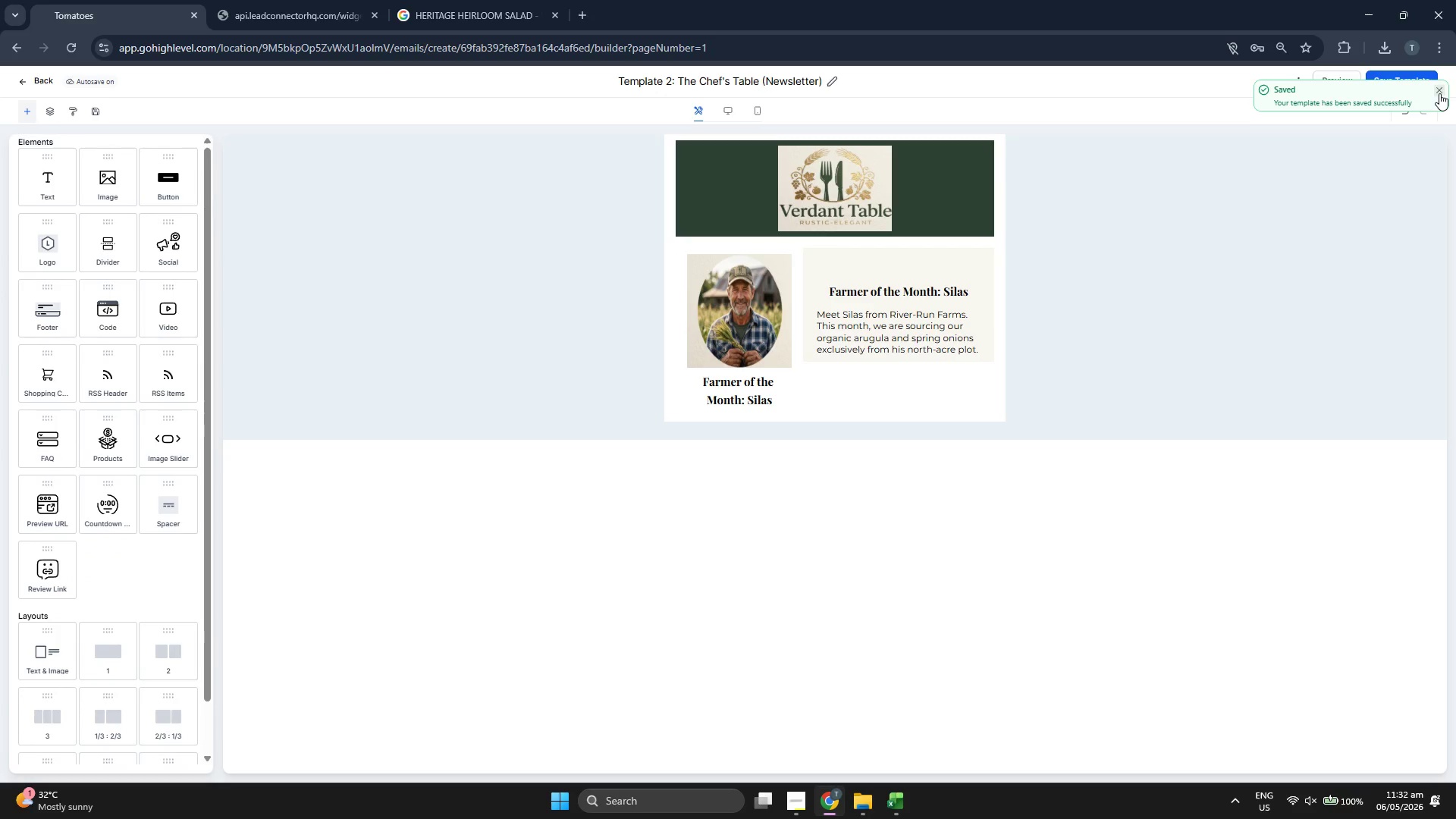 
double_click([1335, 80])
 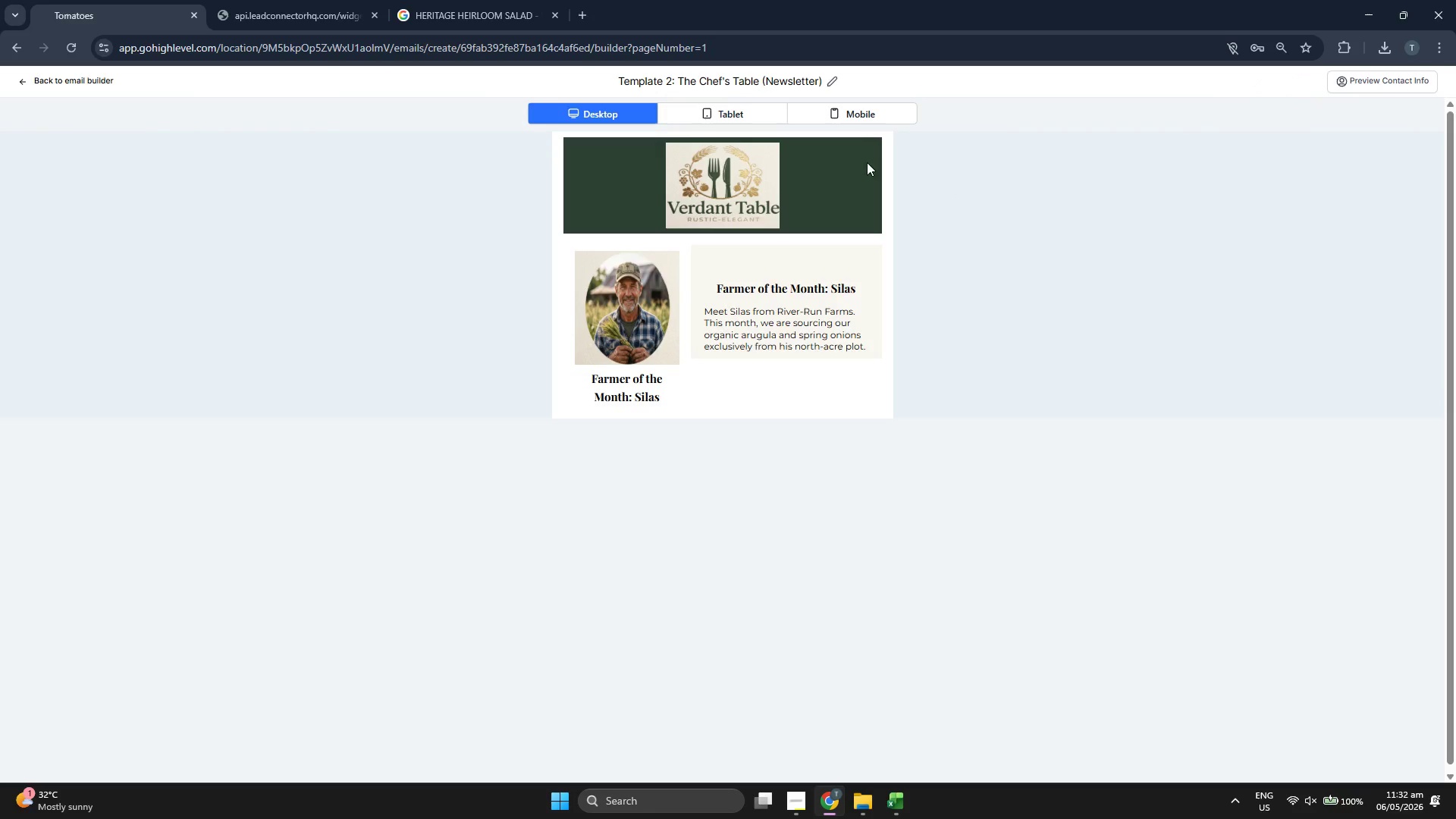 
left_click([860, 111])
 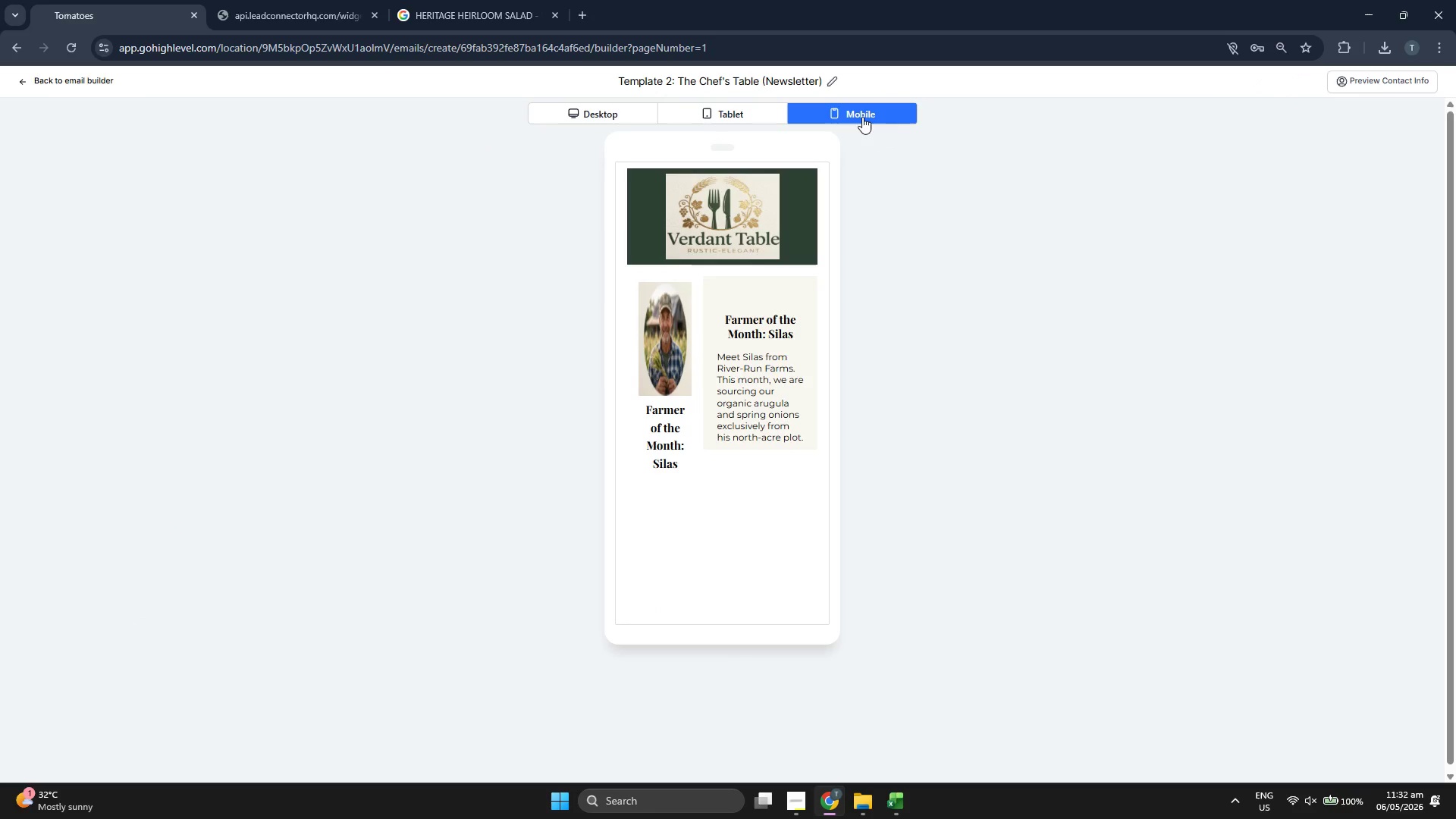 
wait(5.33)
 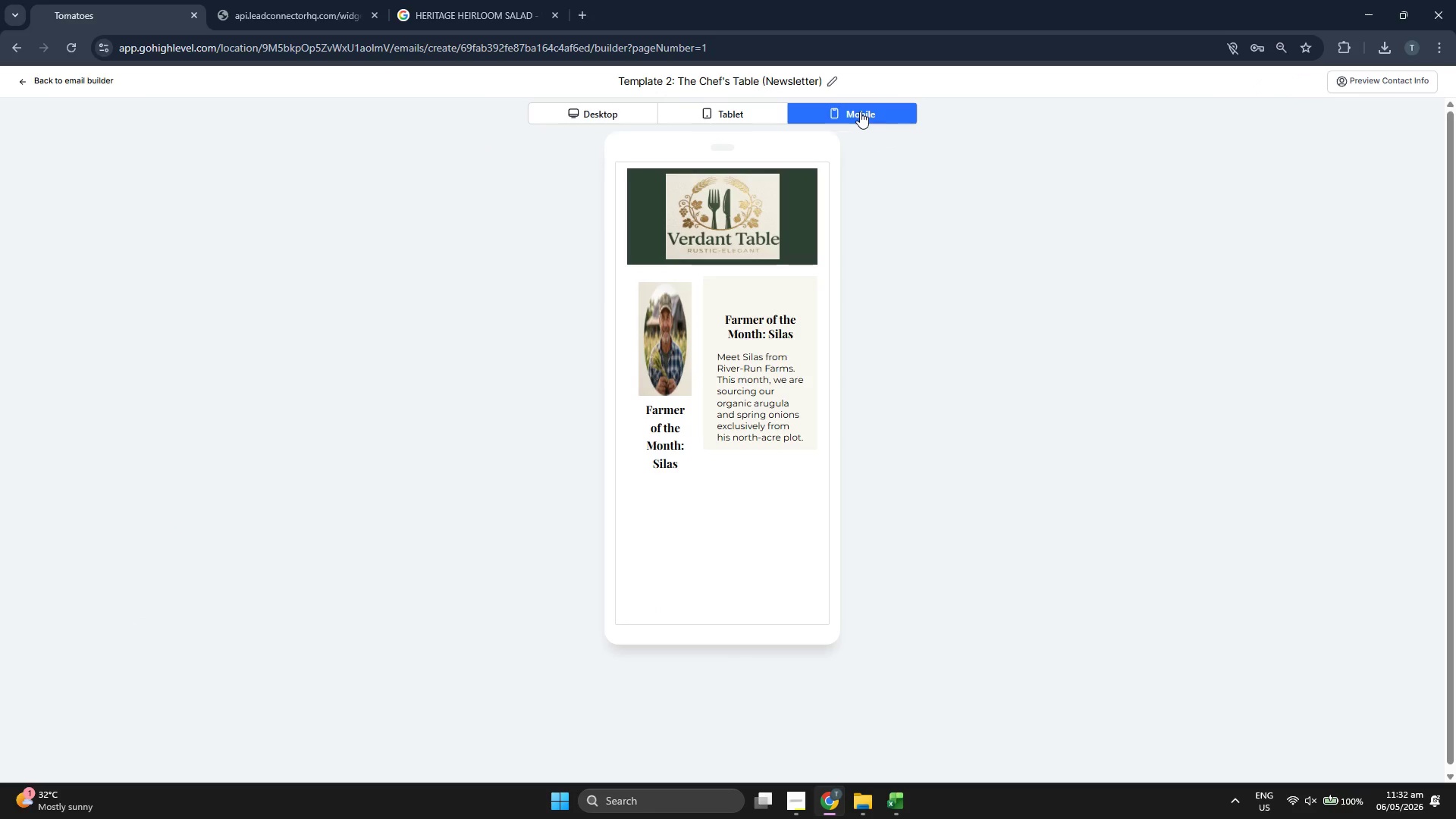 
left_click([55, 83])
 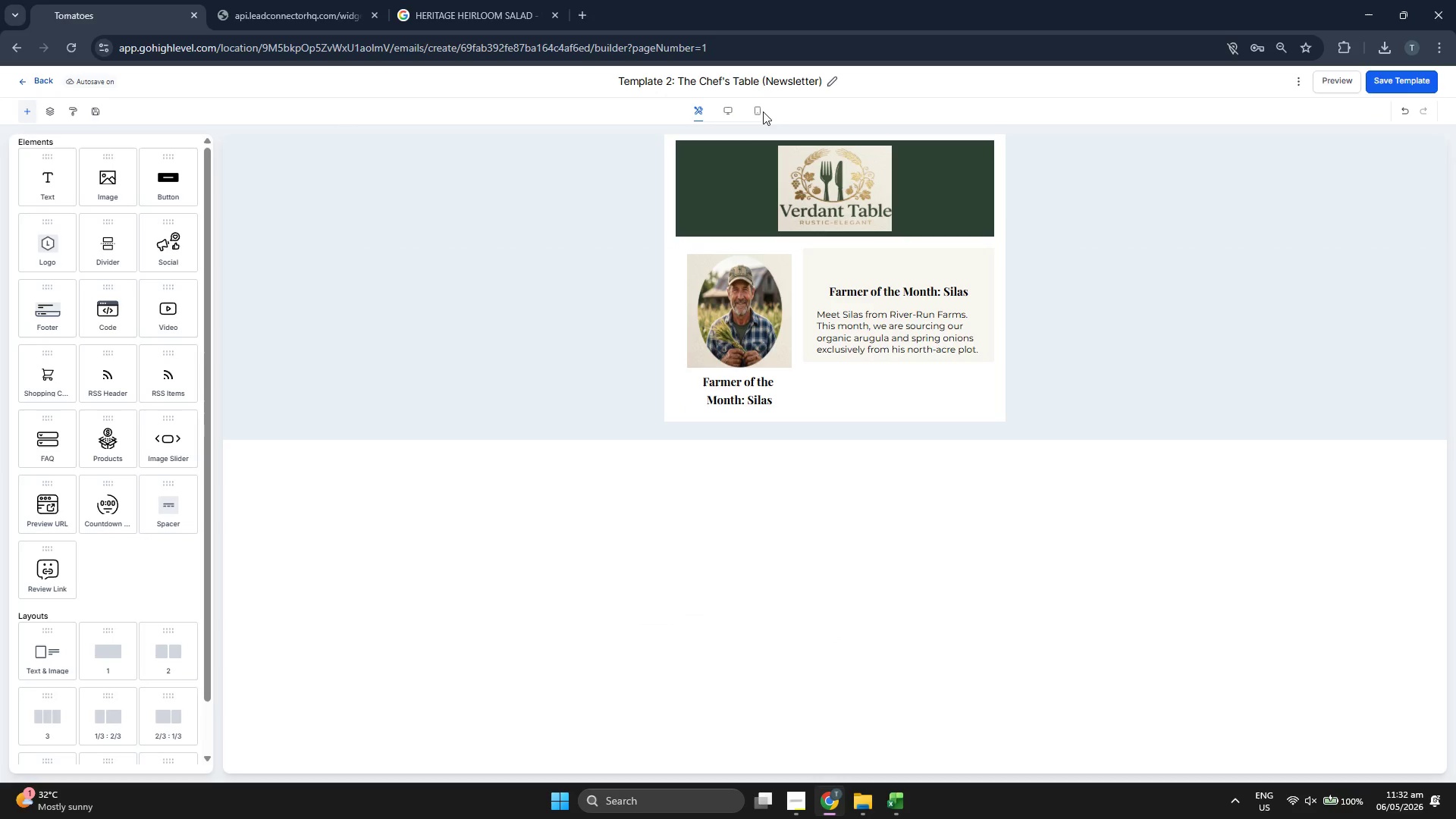 
left_click([755, 110])
 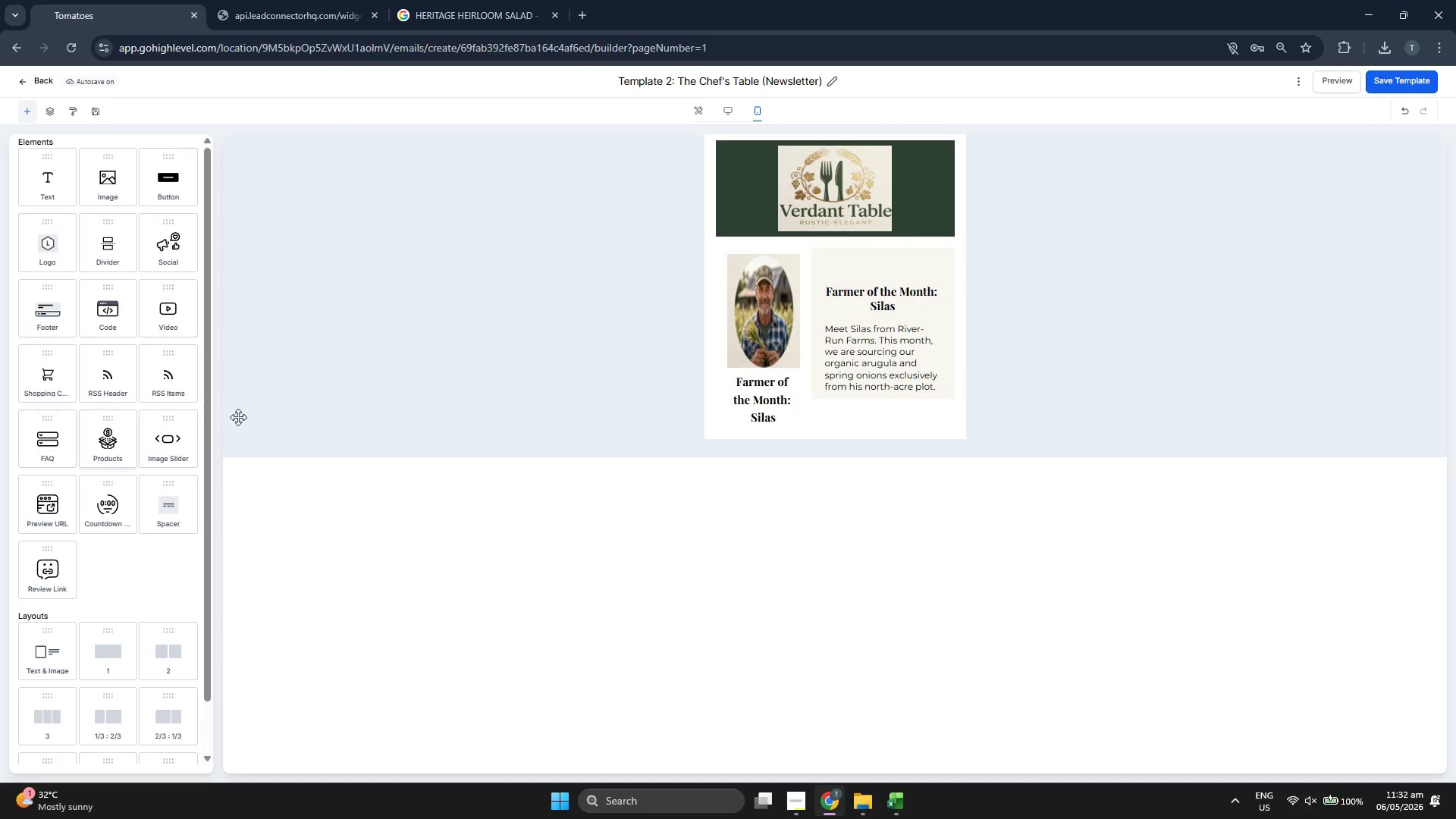 
left_click([756, 315])
 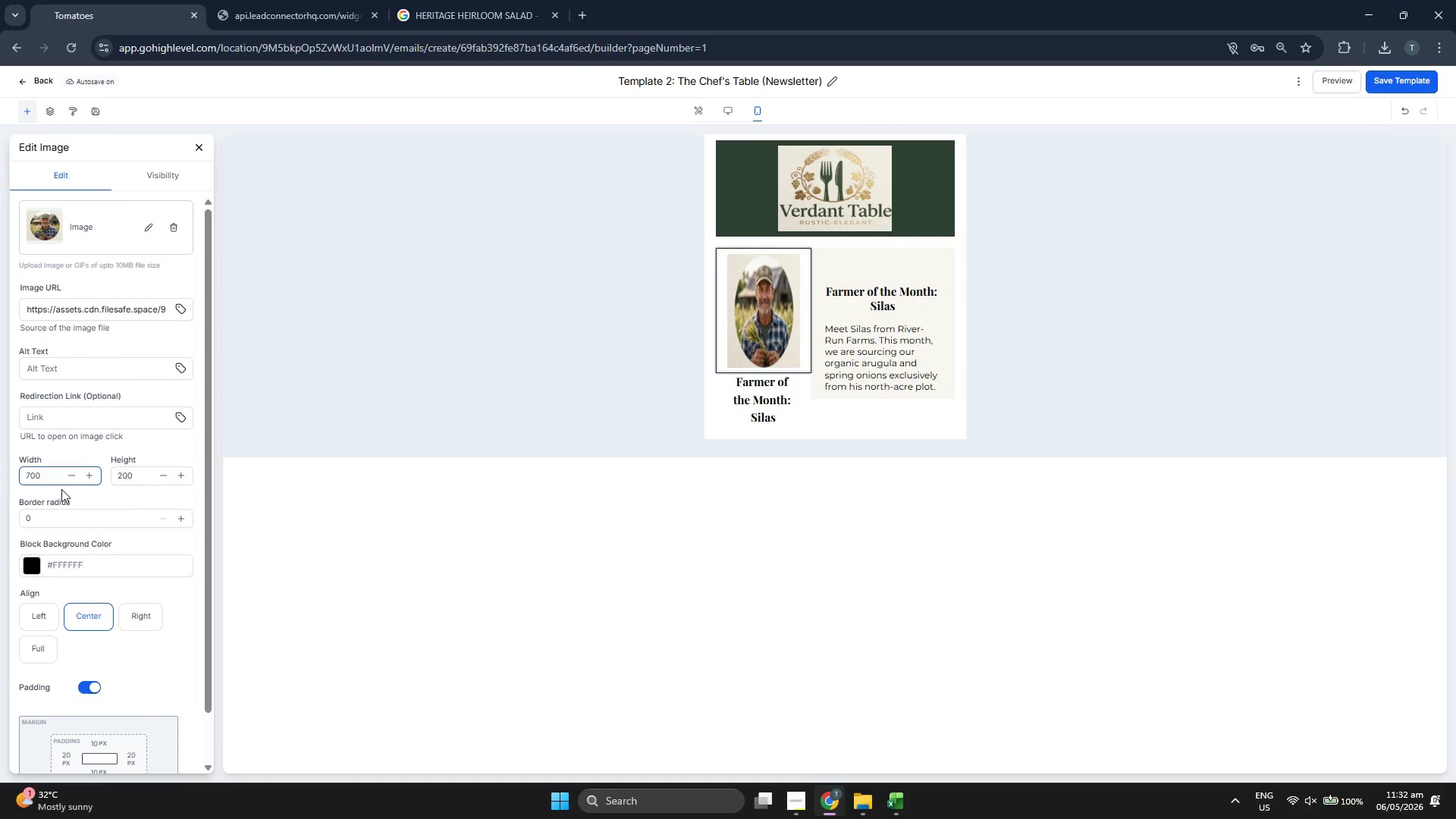 
left_click([58, 478])
 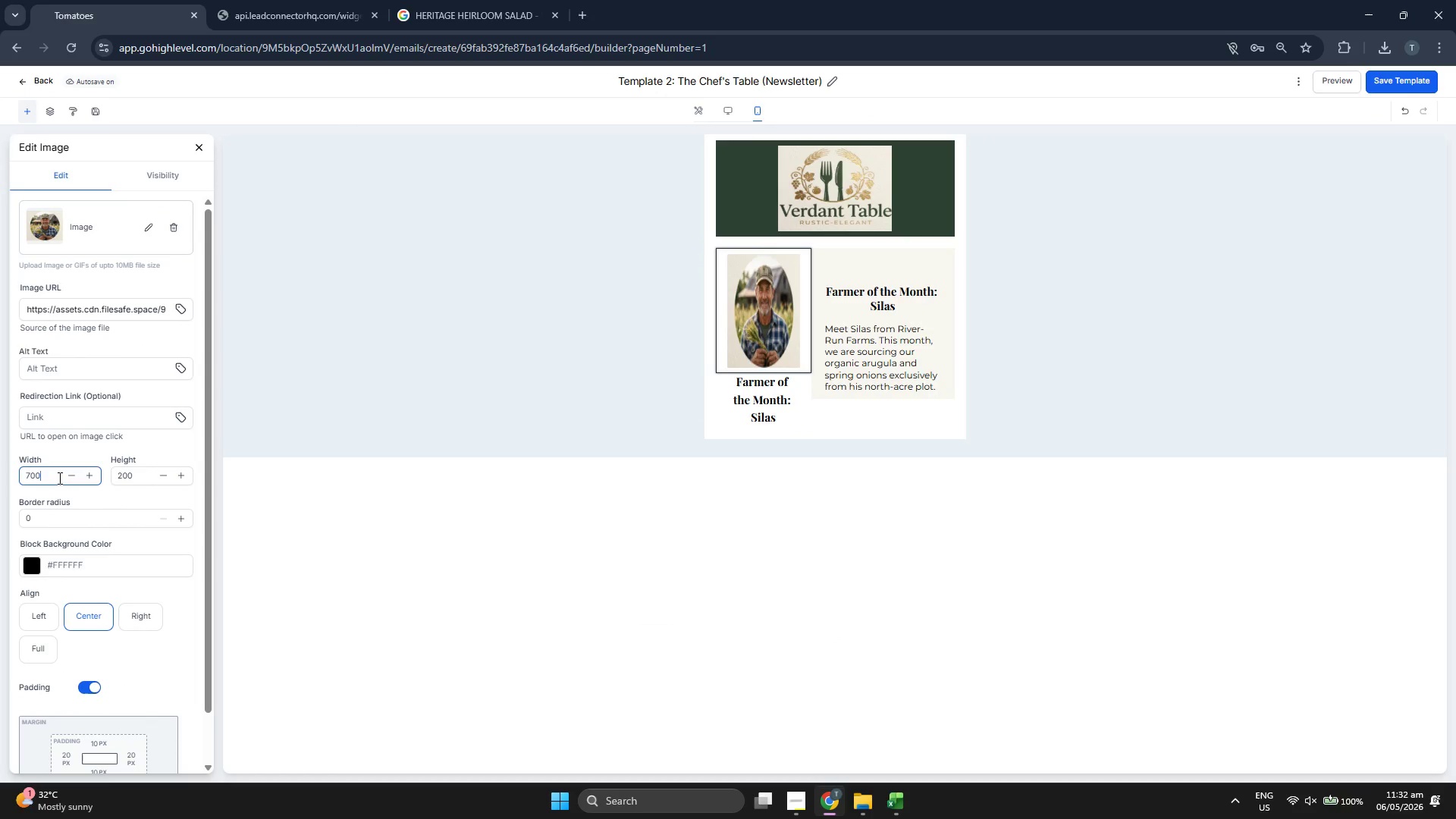 
key(Backspace)
key(Backspace)
key(Backspace)
type(1000)
key(Backspace)
key(Backspace)
key(Backspace)
type(2000)
key(Backspace)
key(Backspace)
key(Backspace)
key(Backspace)
key(Backspace)
type(2000)
key(Backspace)
key(Backspace)
key(Backspace)
key(Backspace)
type(5000)
 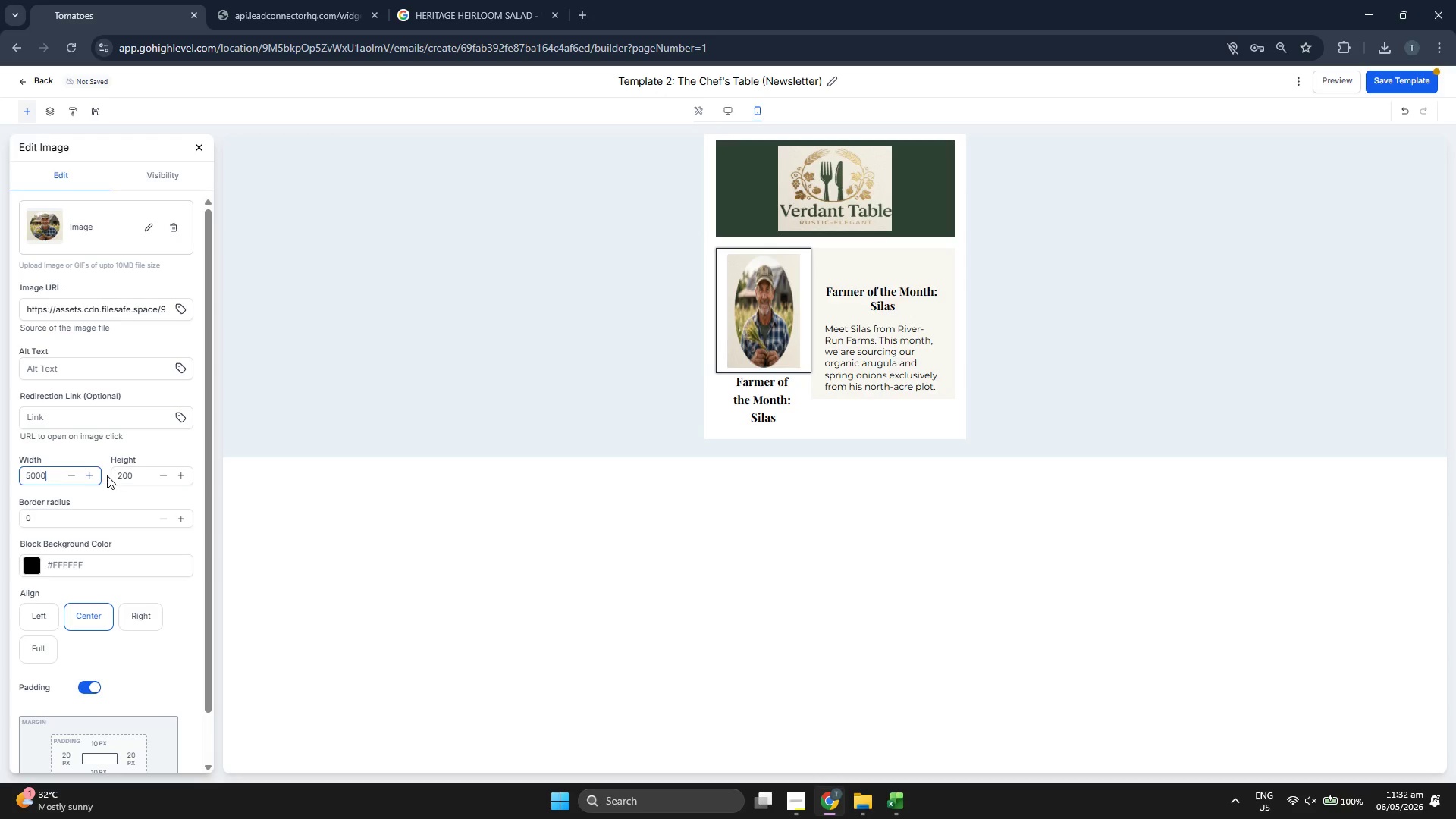 
wait(5.81)
 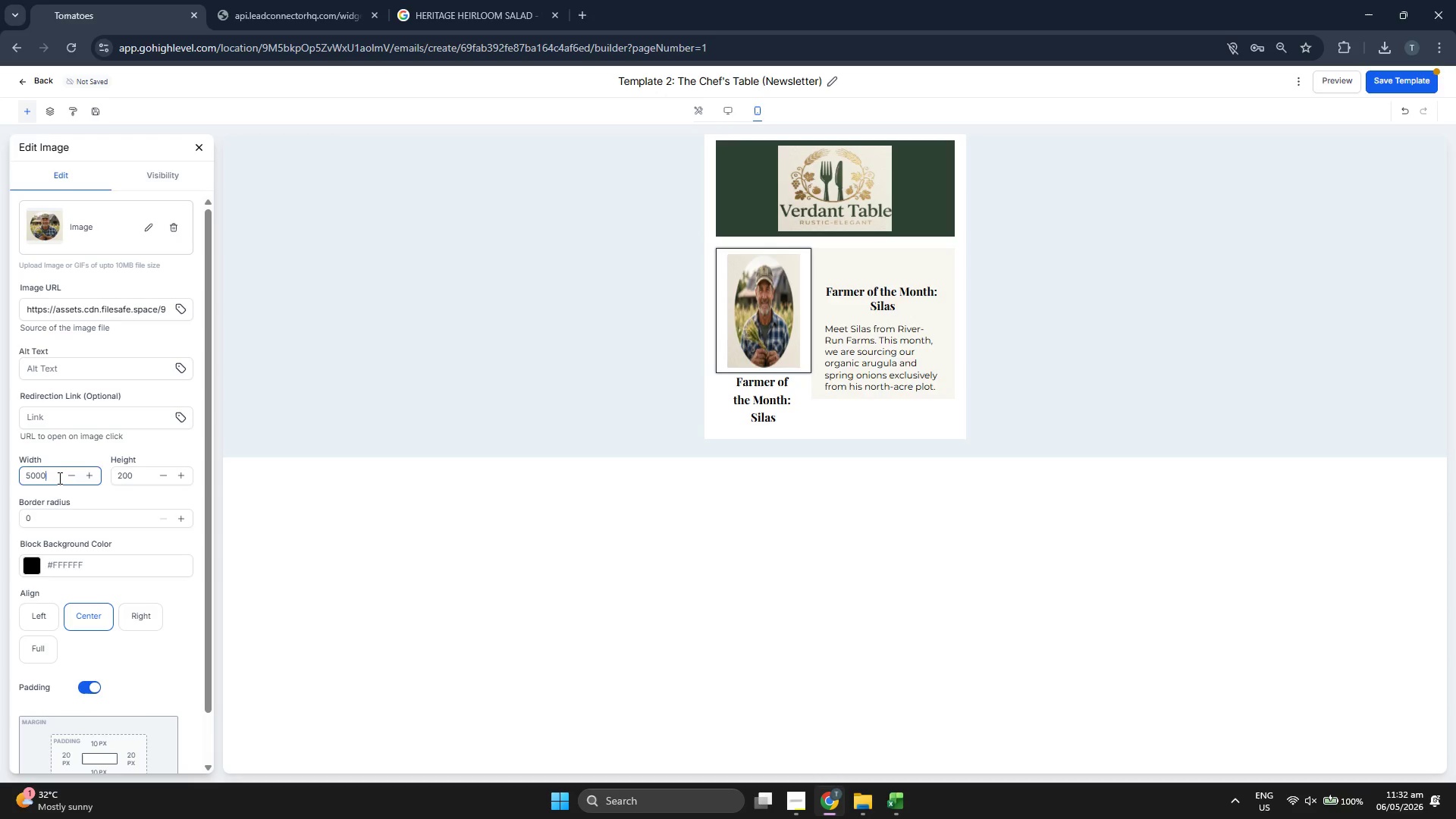 
scroll: coordinate [130, 506], scroll_direction: down, amount: 2.0
 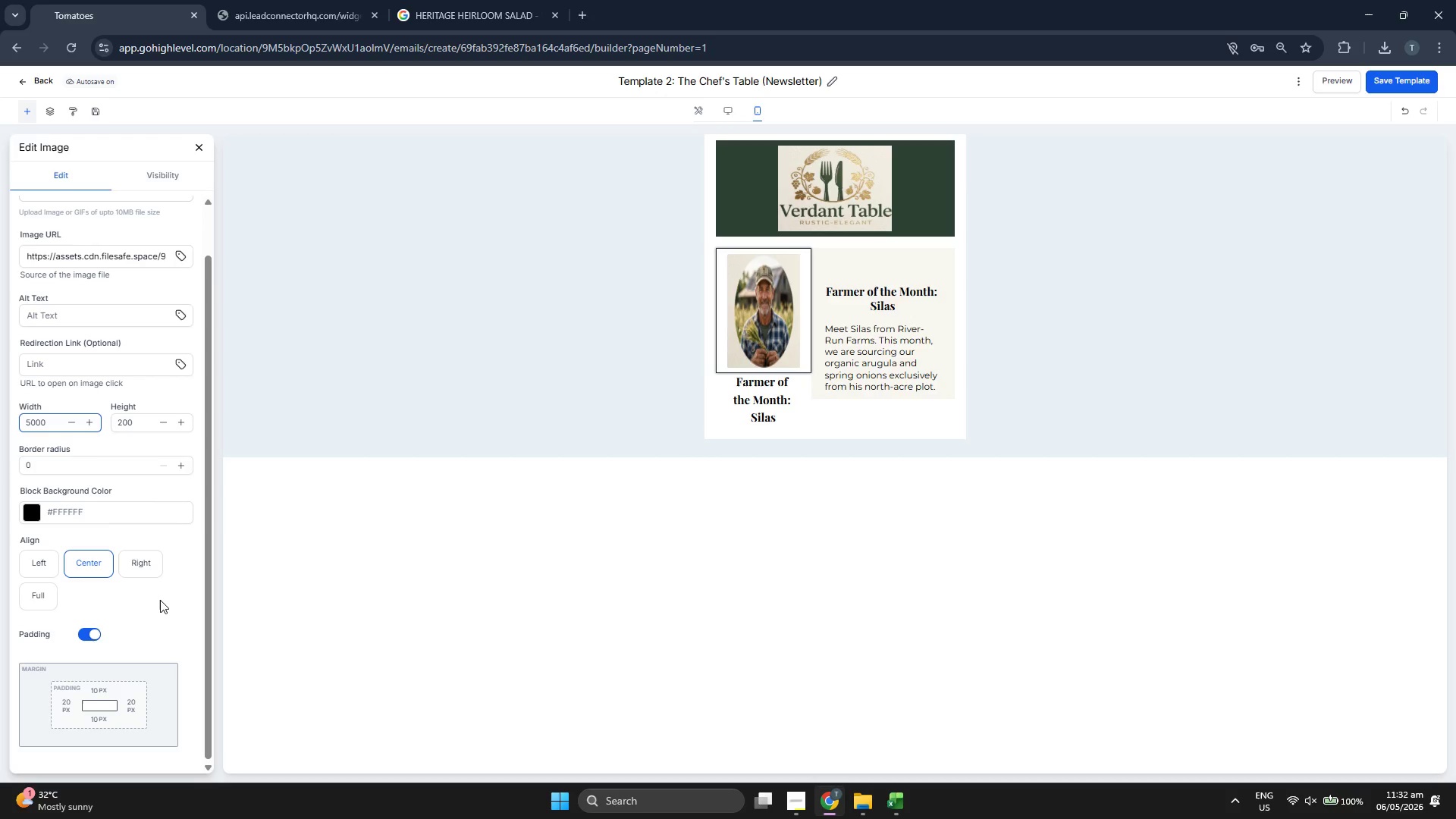 
wait(5.62)
 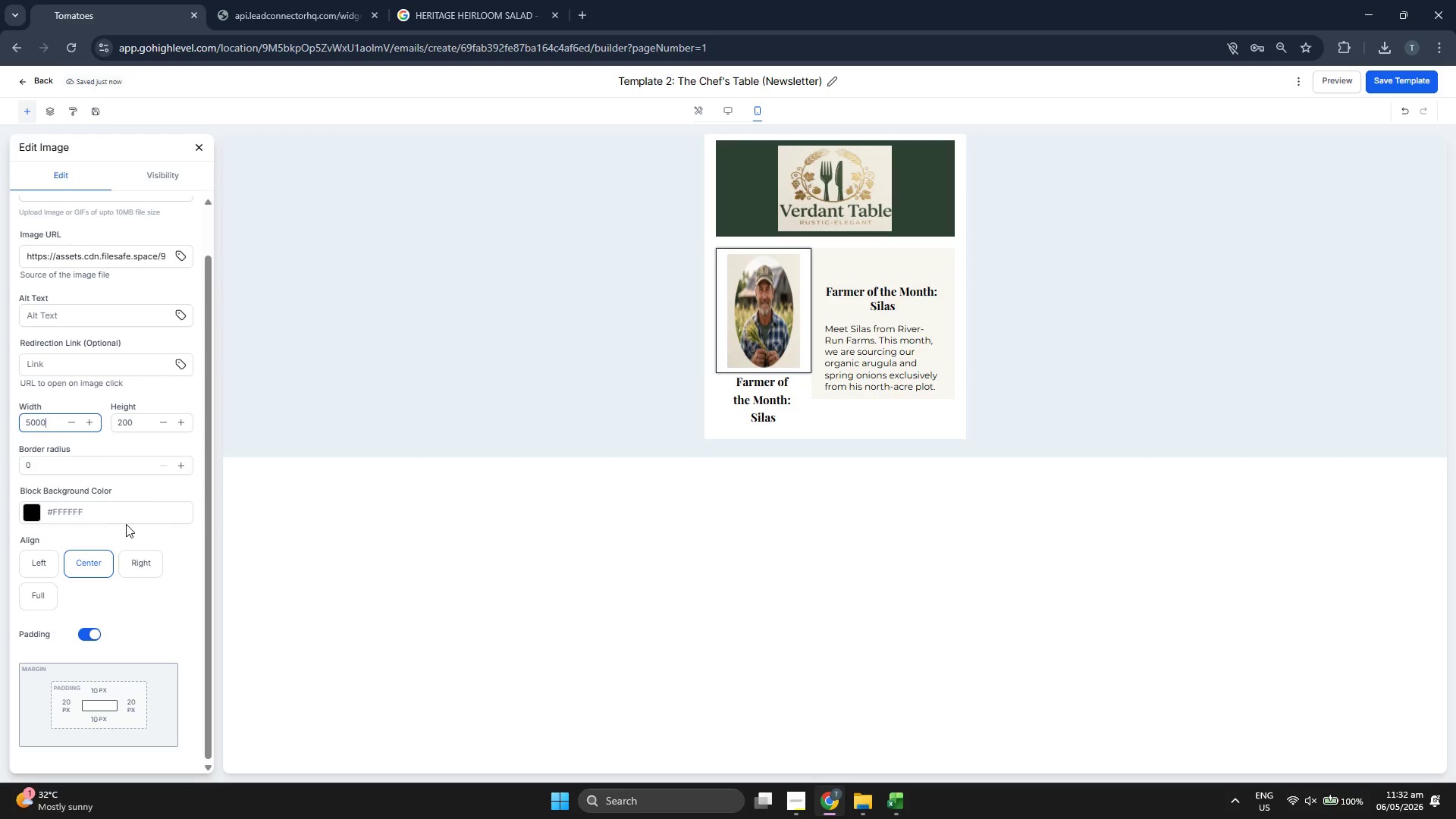 
scroll: coordinate [136, 610], scroll_direction: up, amount: 1.0
 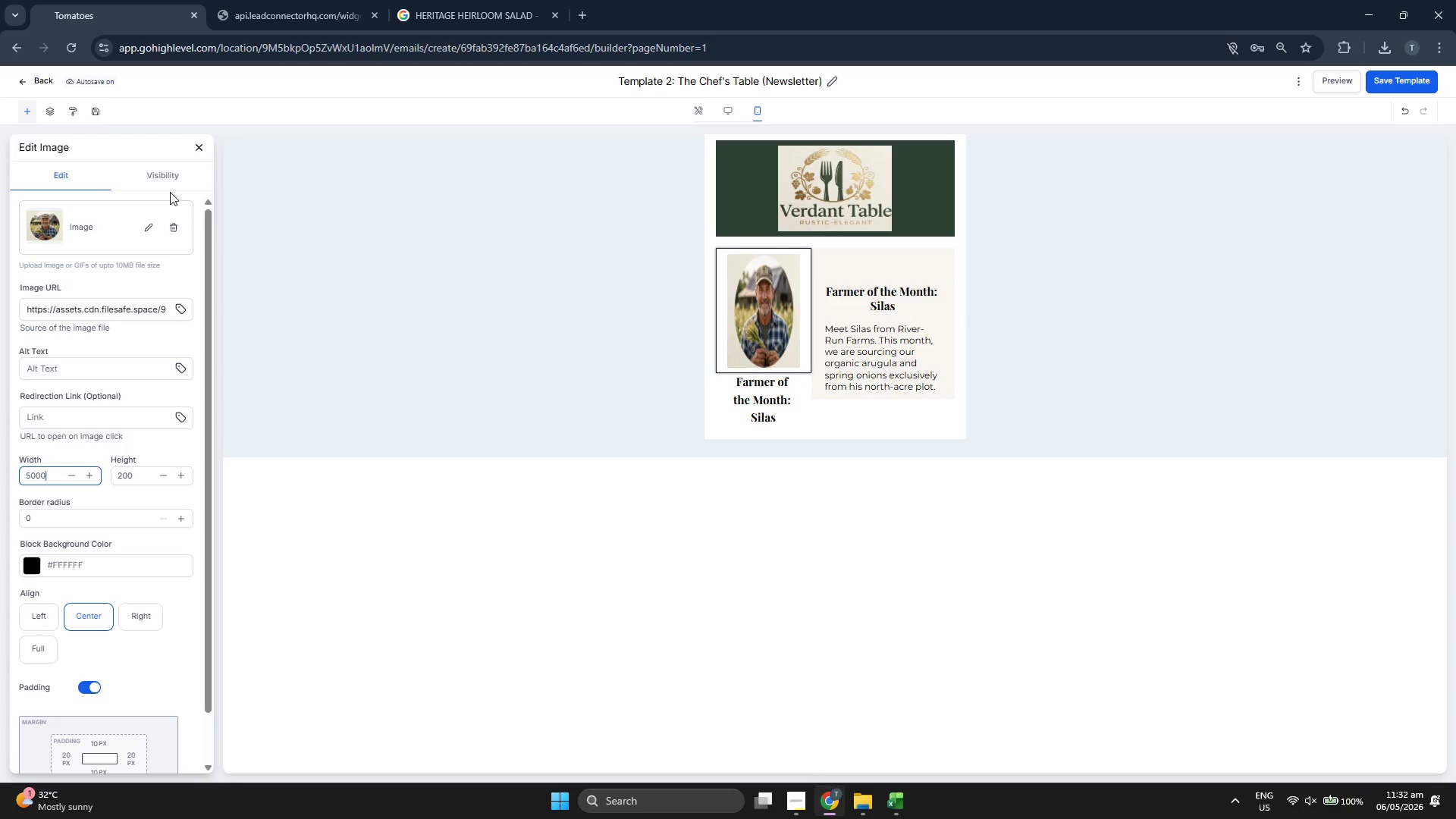 
left_click([168, 171])
 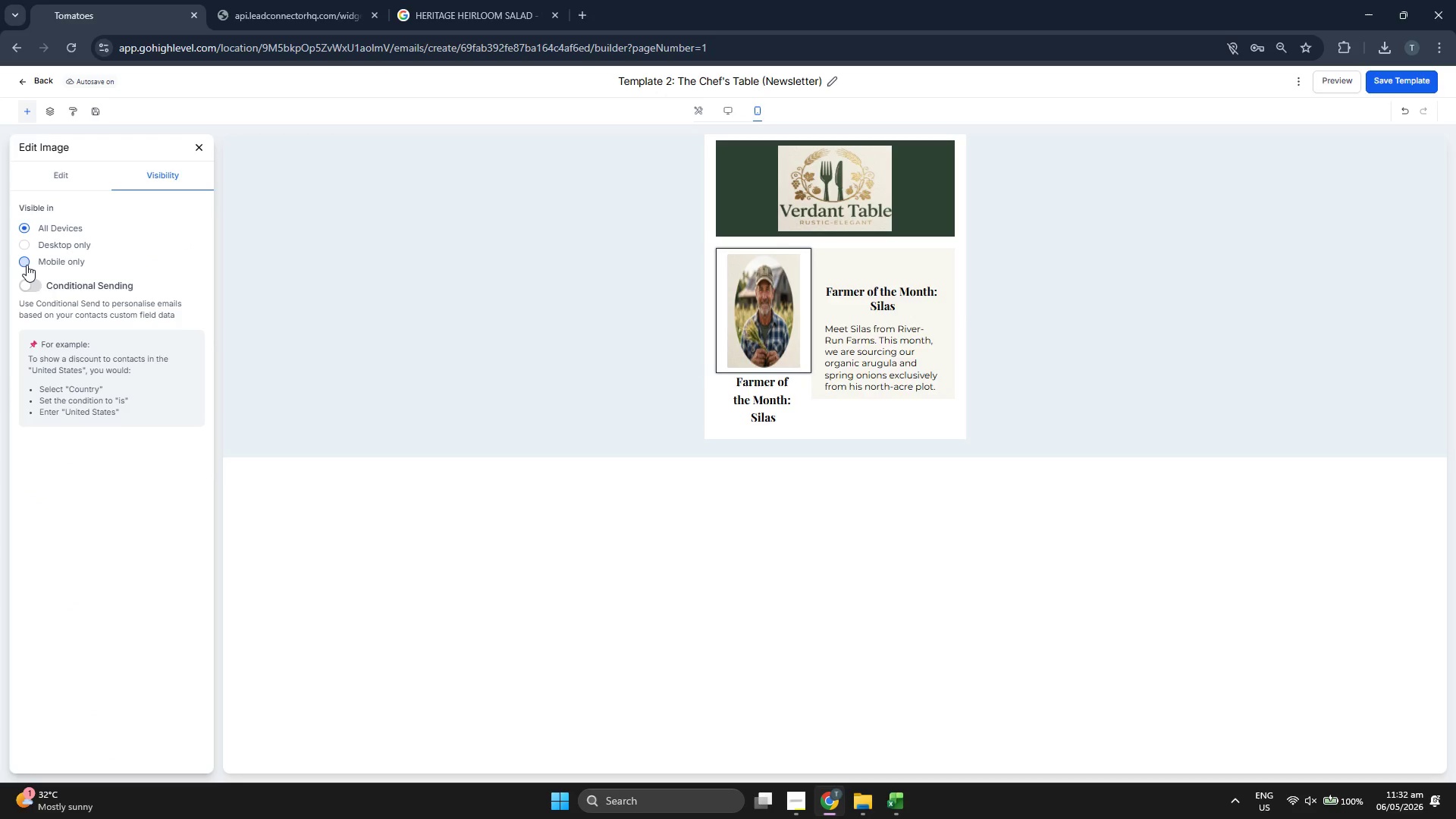 
left_click([27, 265])
 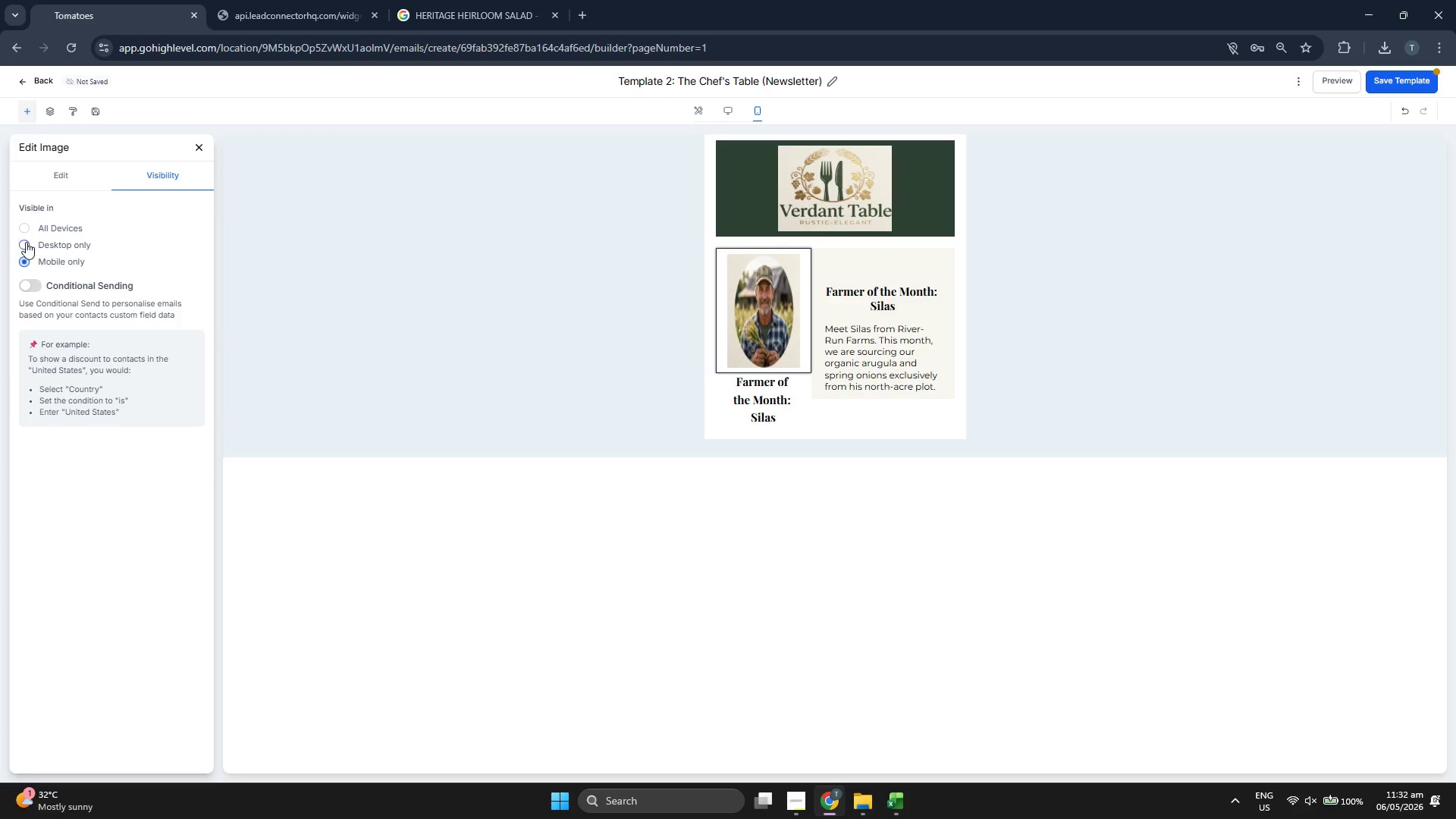 
left_click([23, 229])
 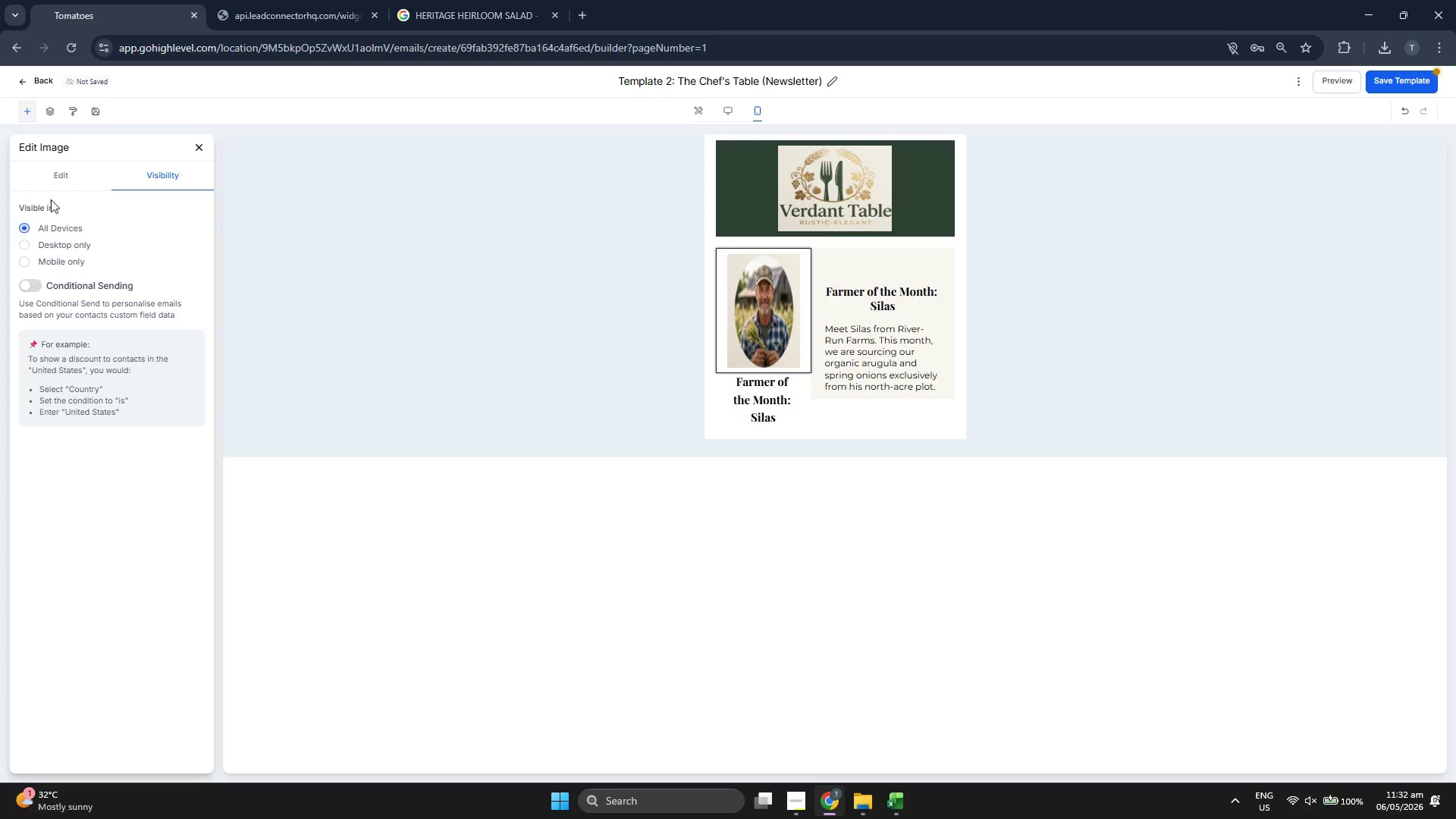 
left_click([58, 177])
 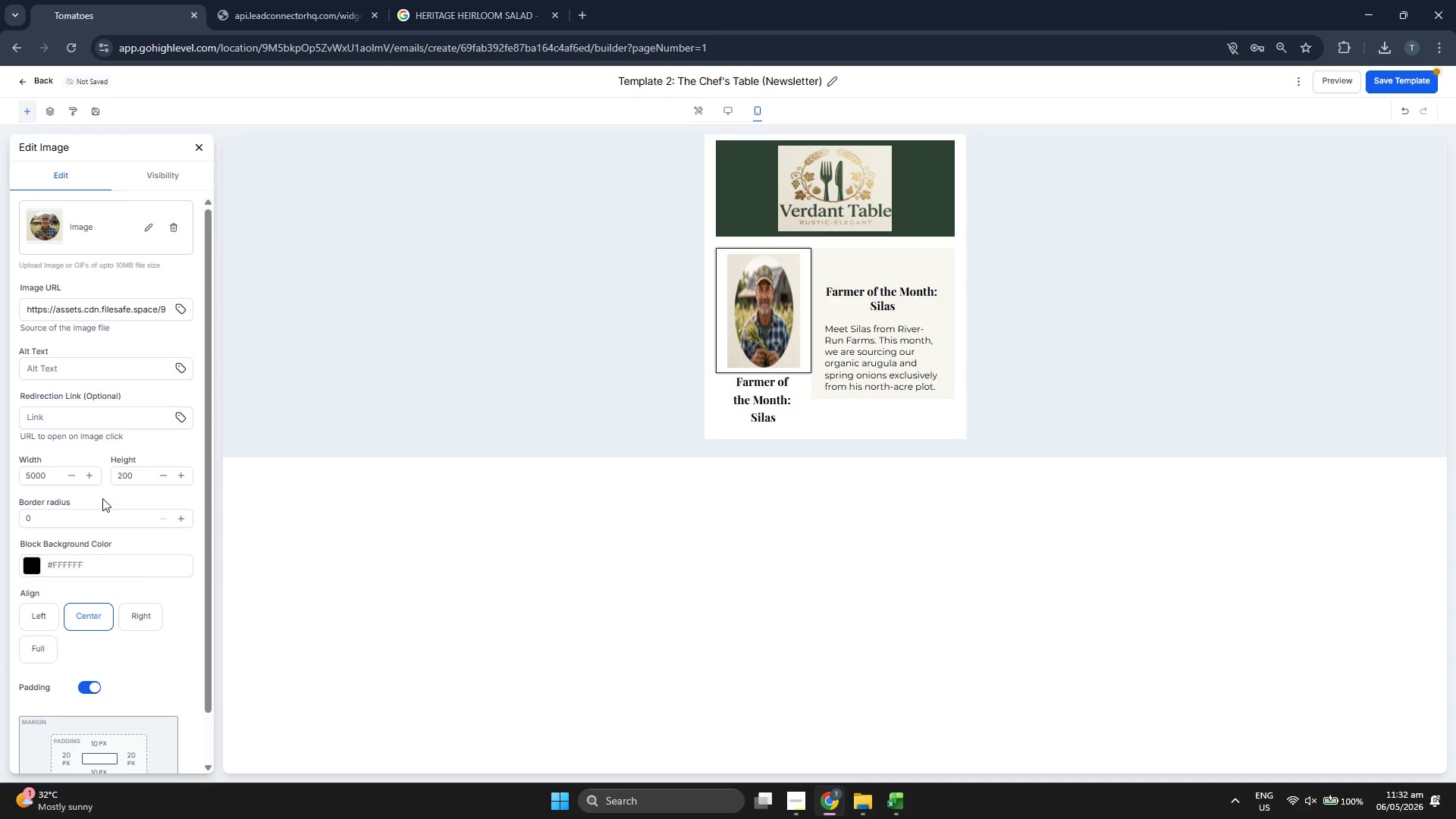 
scroll: coordinate [102, 498], scroll_direction: down, amount: 1.0
 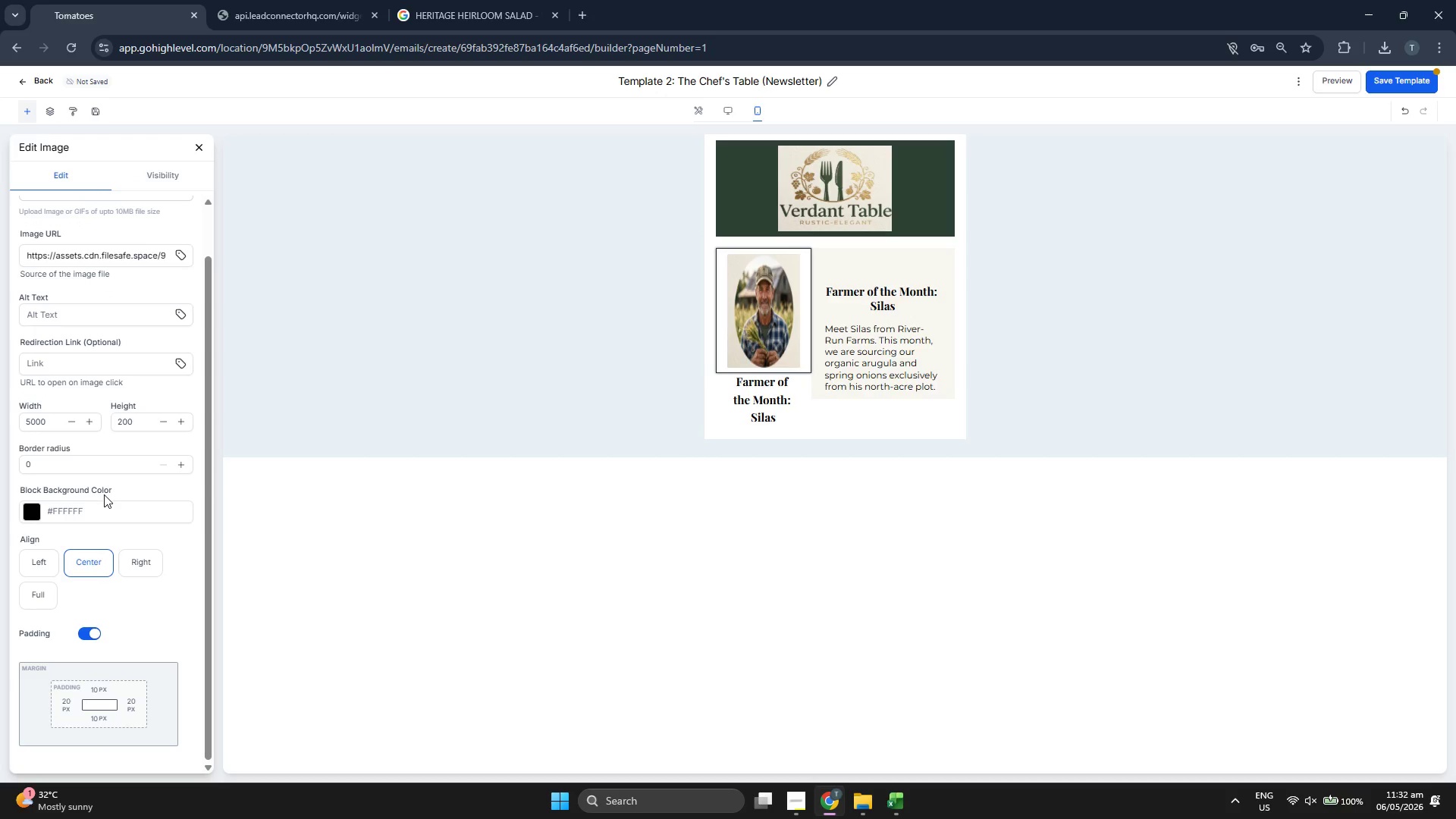 
left_click([136, 427])
 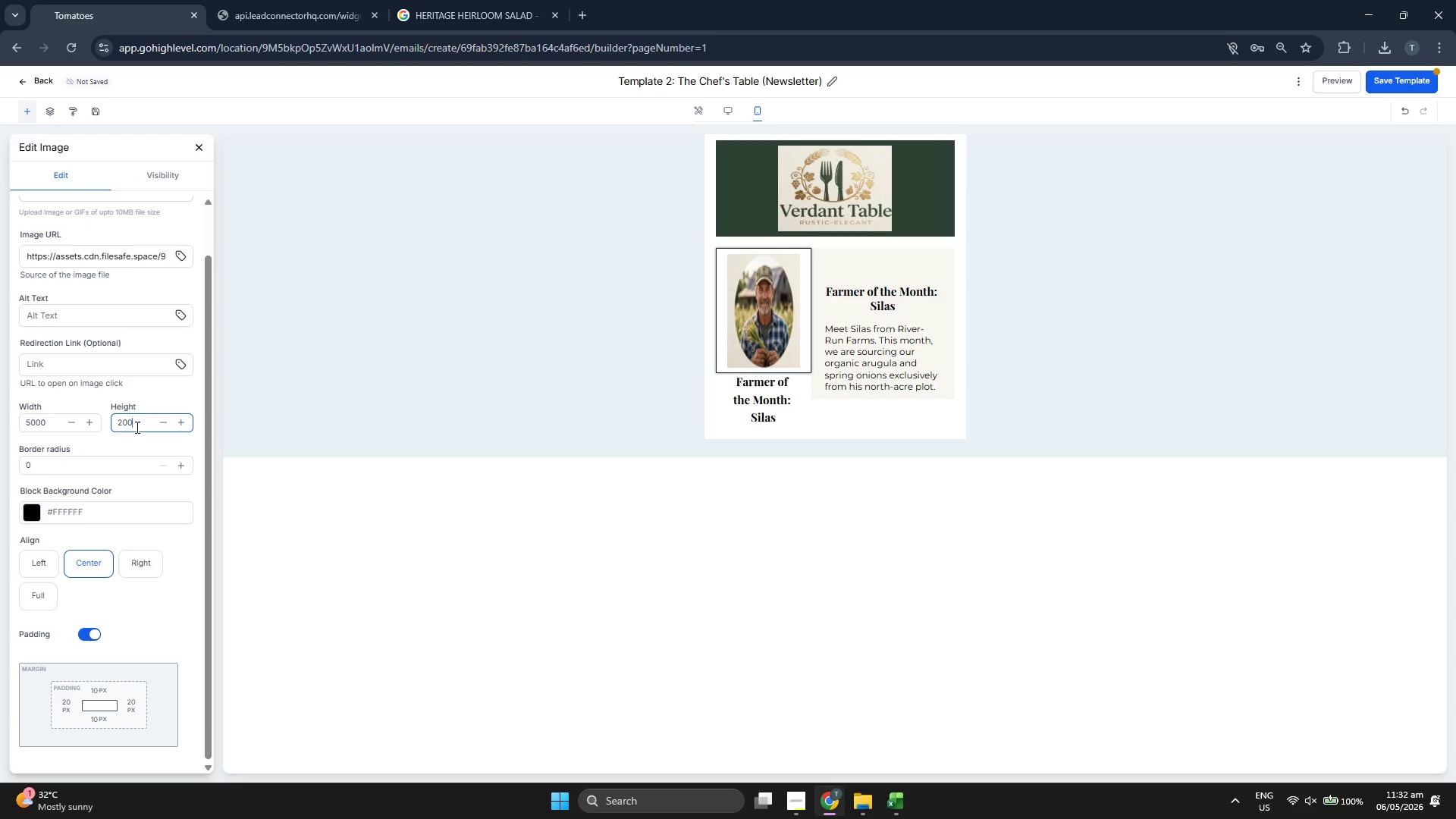 
key(Backspace)
key(Backspace)
key(Backspace)
type(300)
key(Backspace)
key(Backspace)
key(Backspace)
type(400)
key(Backspace)
key(Backspace)
key(Backspace)
type(200)
 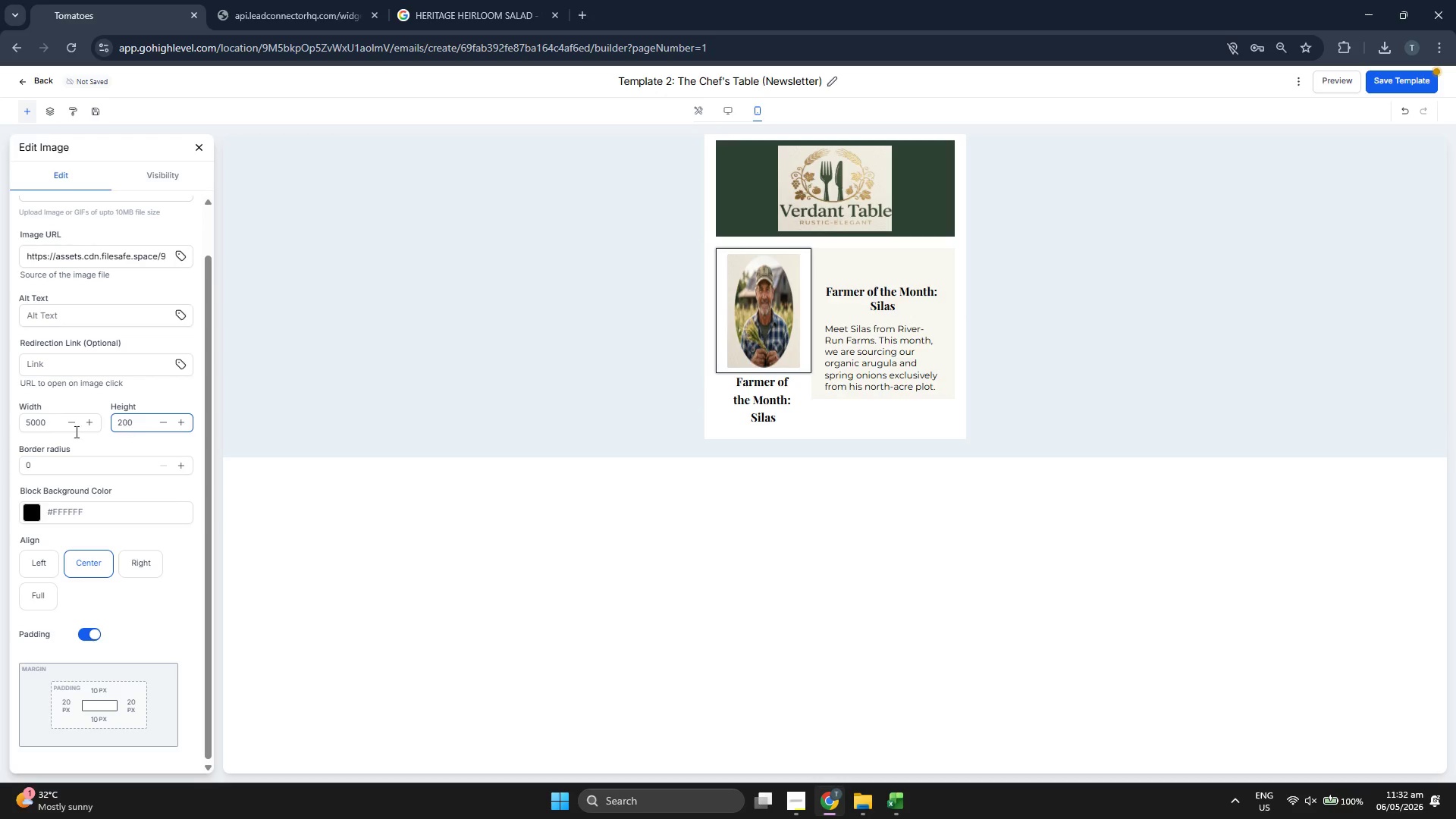 
double_click([53, 425])
 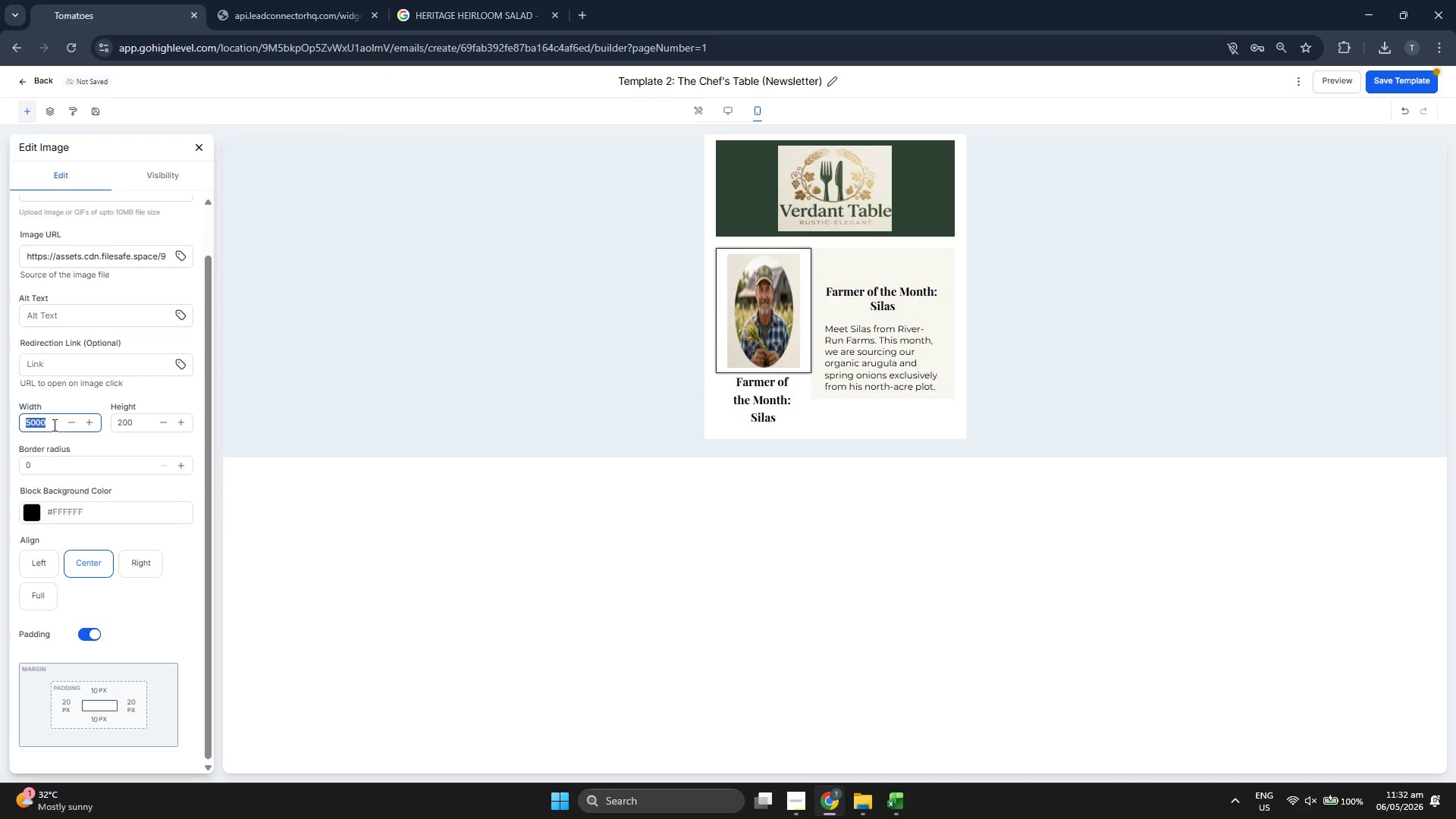 
type(10000)
 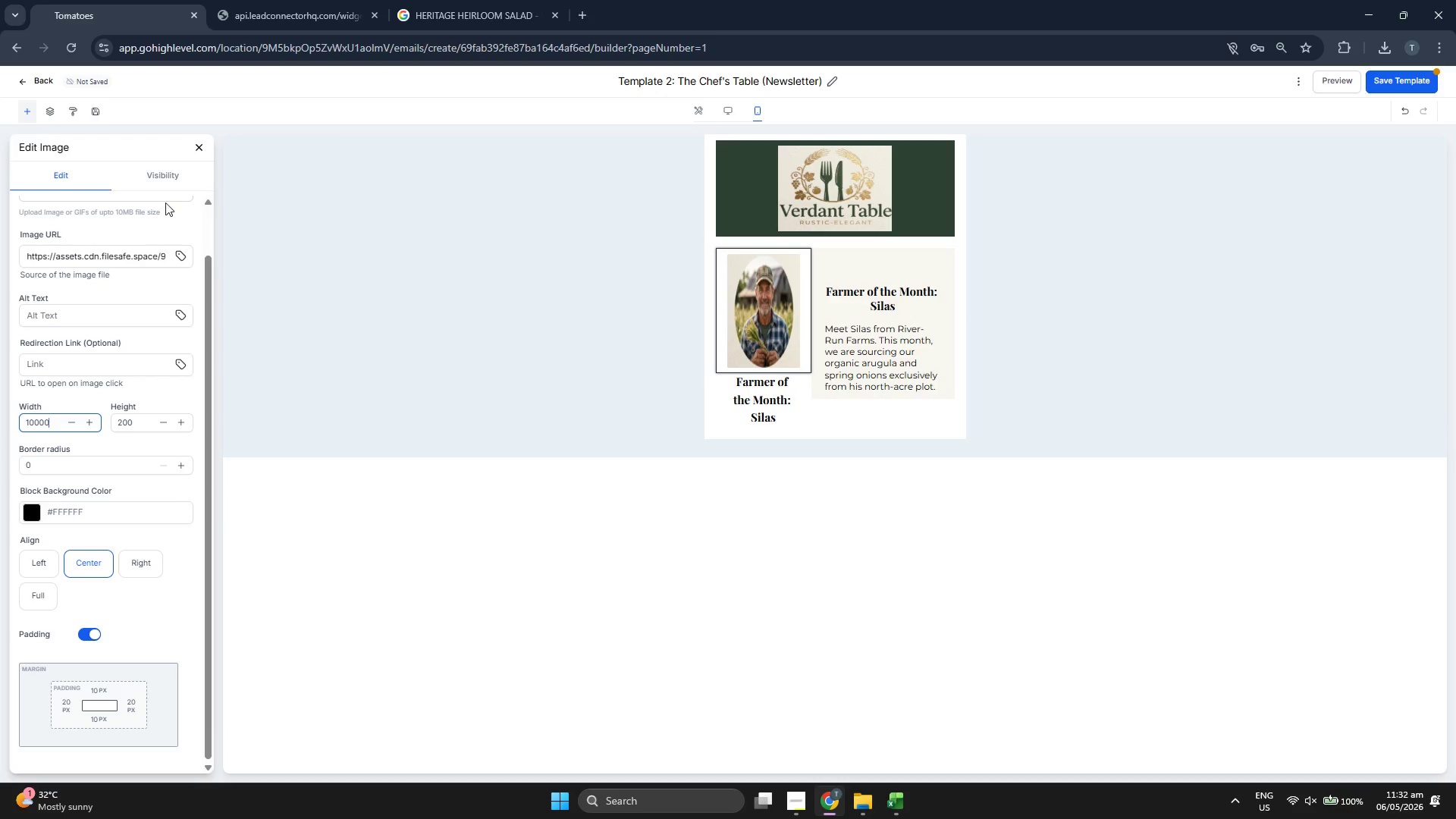 
double_click([196, 149])
 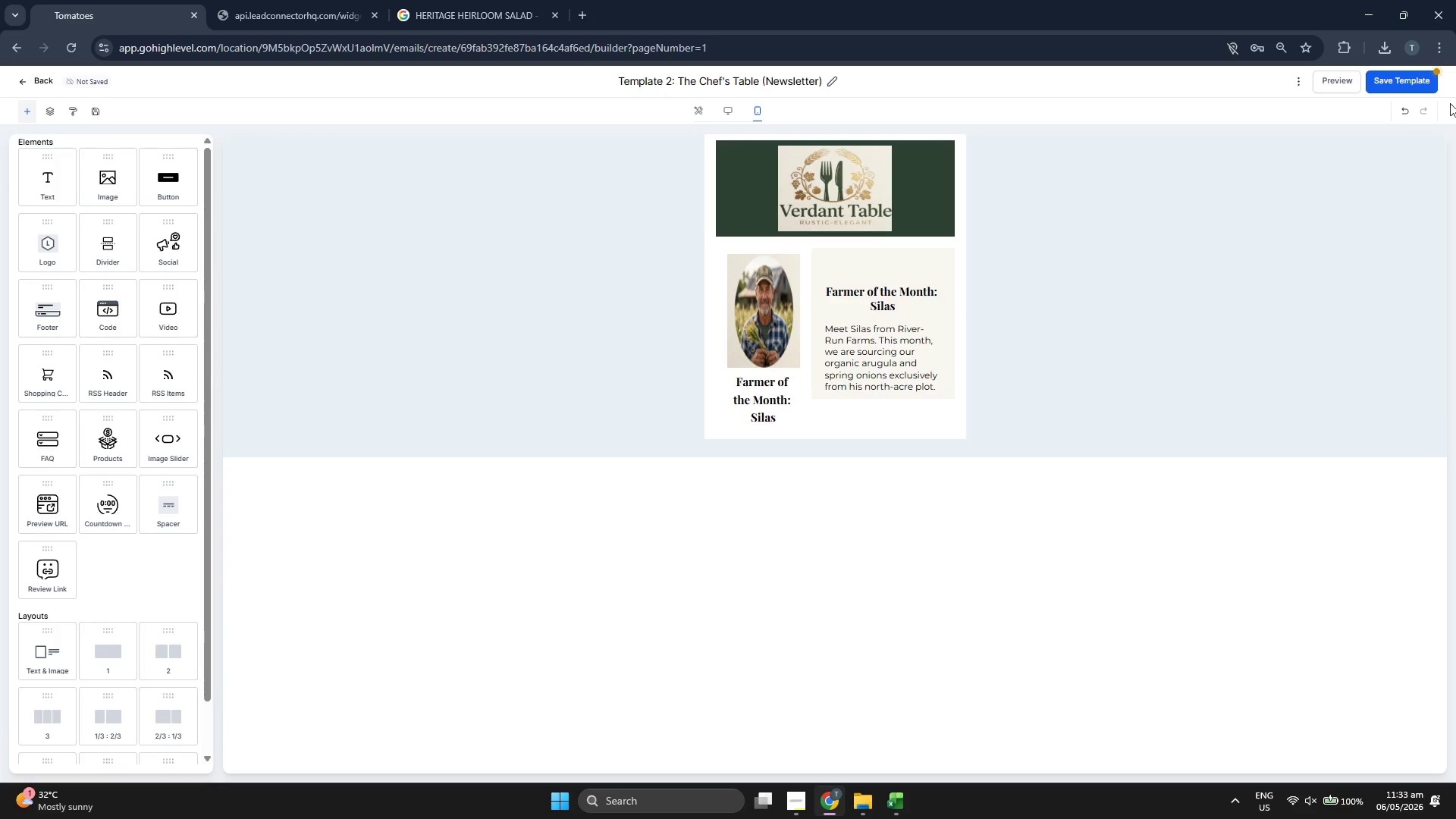 
left_click([1401, 80])
 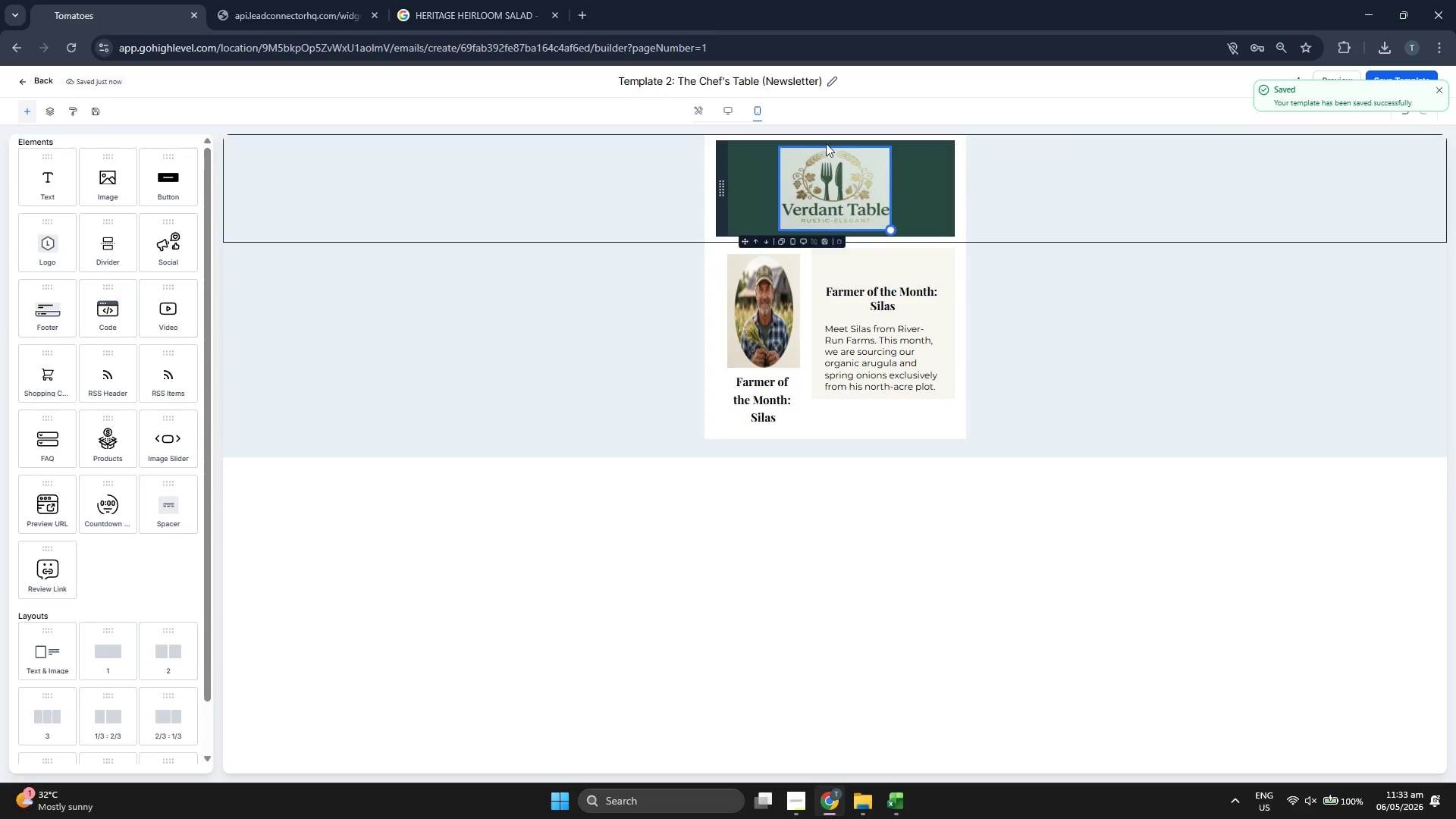 
left_click([726, 112])
 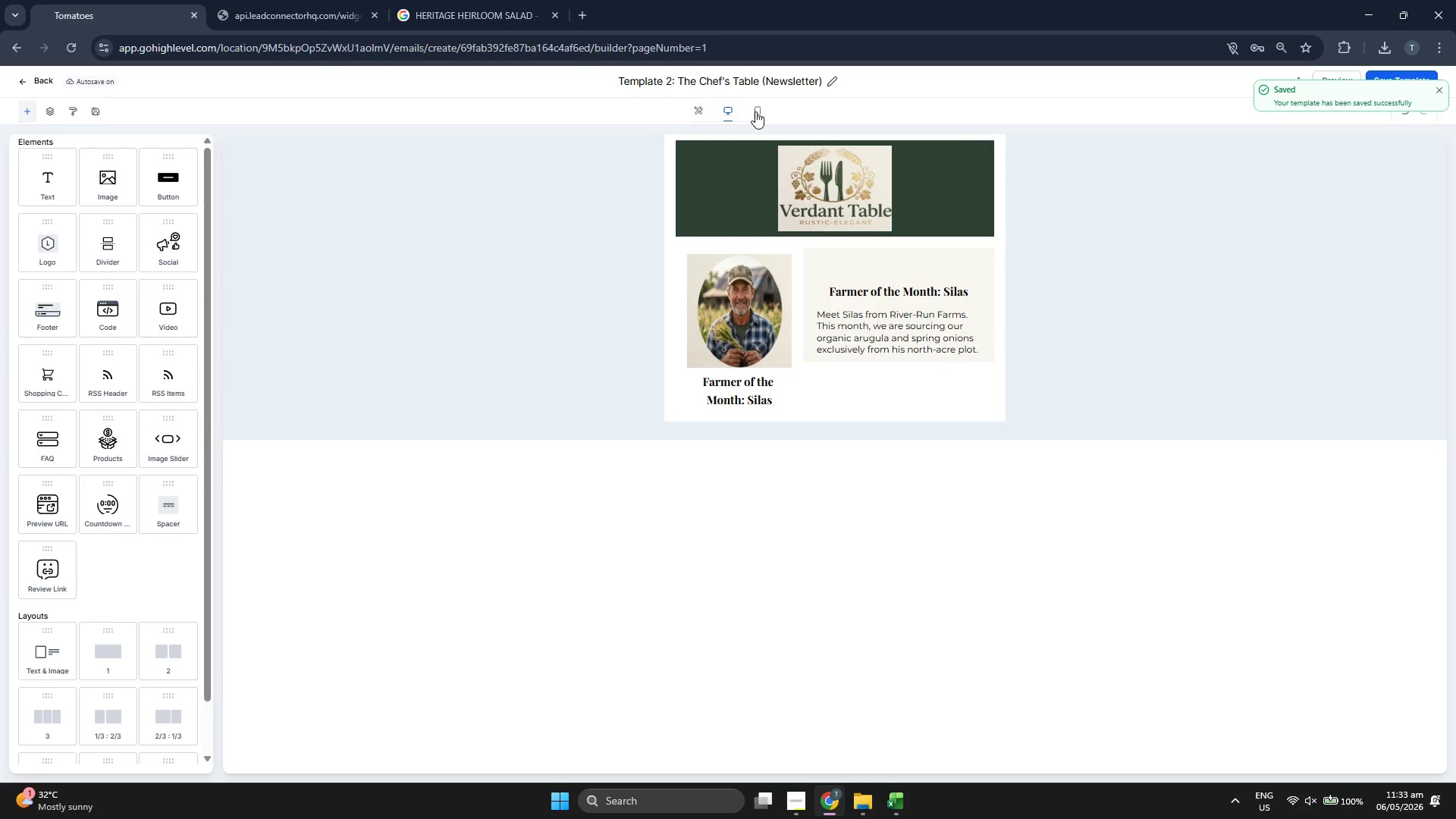 
left_click([758, 111])
 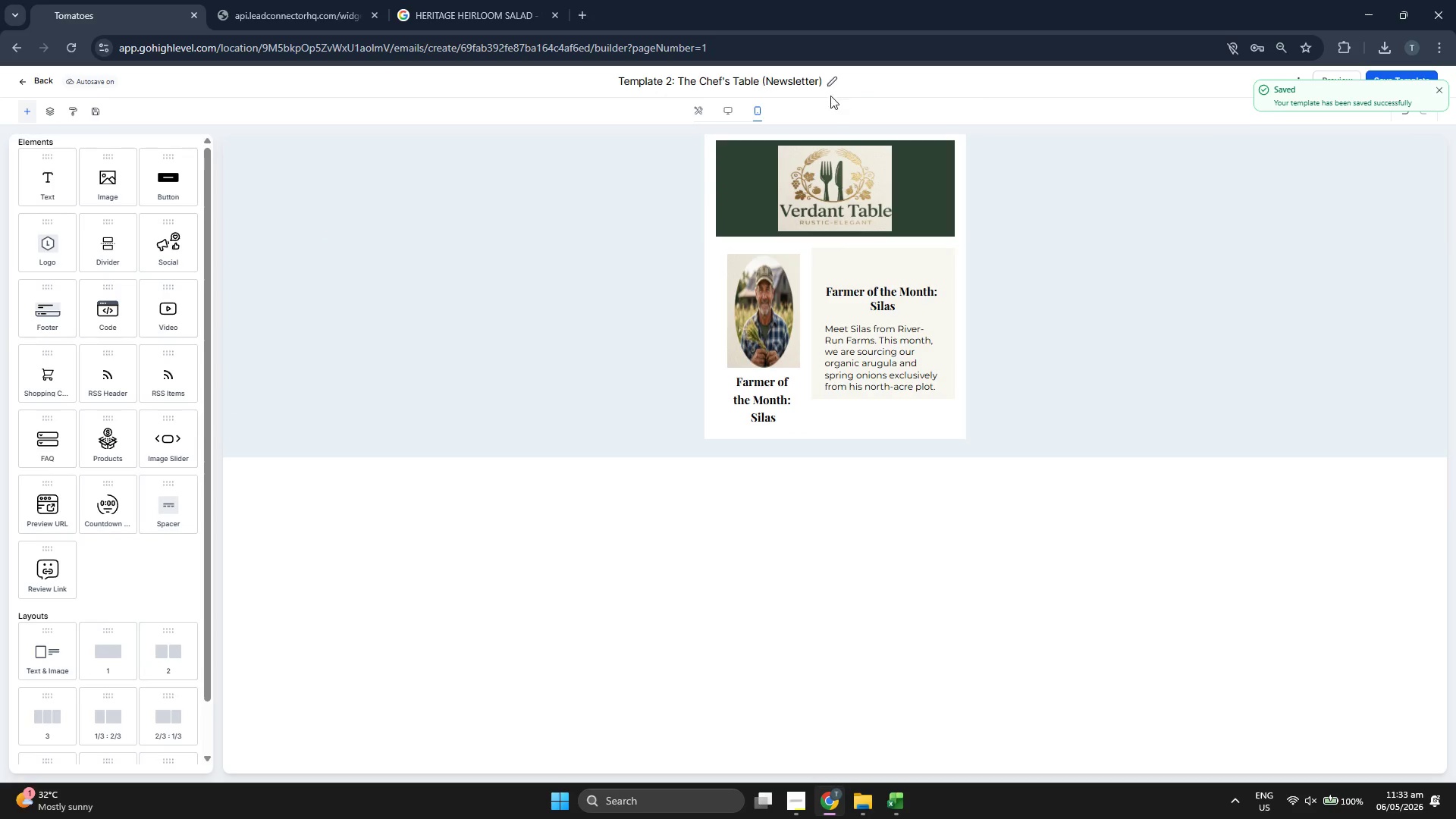 
left_click([1441, 98])
 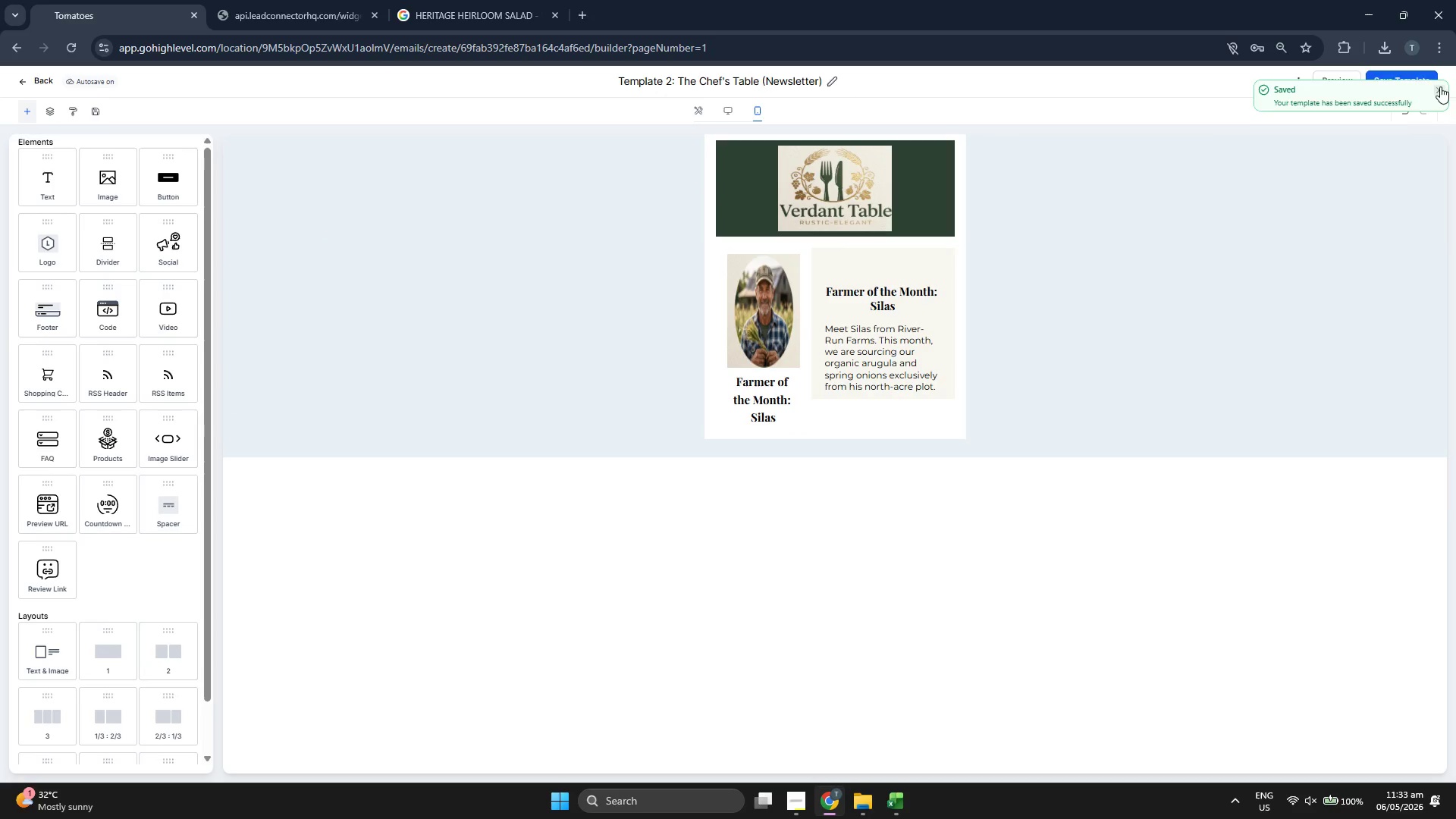 
double_click([1320, 83])
 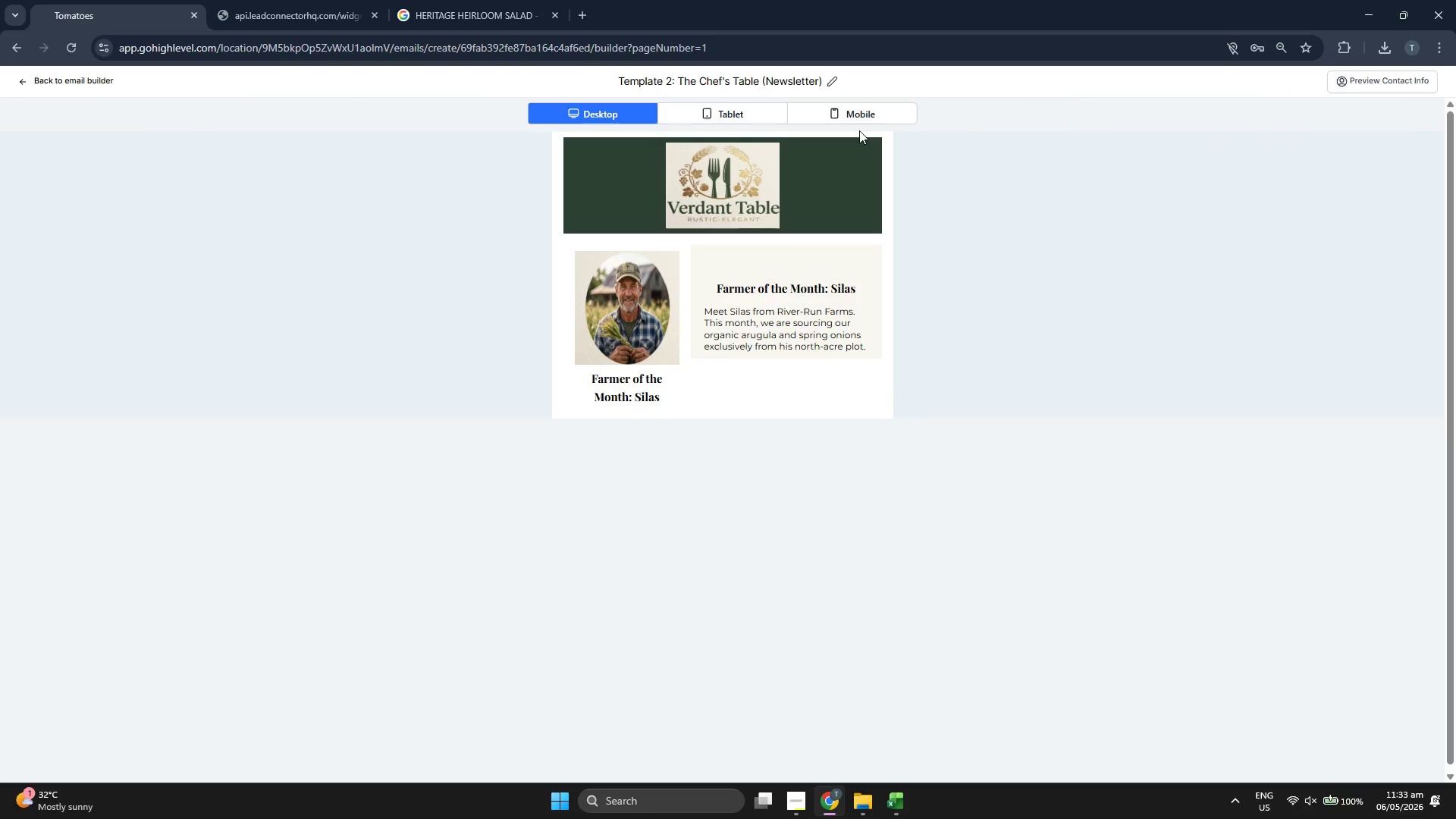 
left_click([859, 115])
 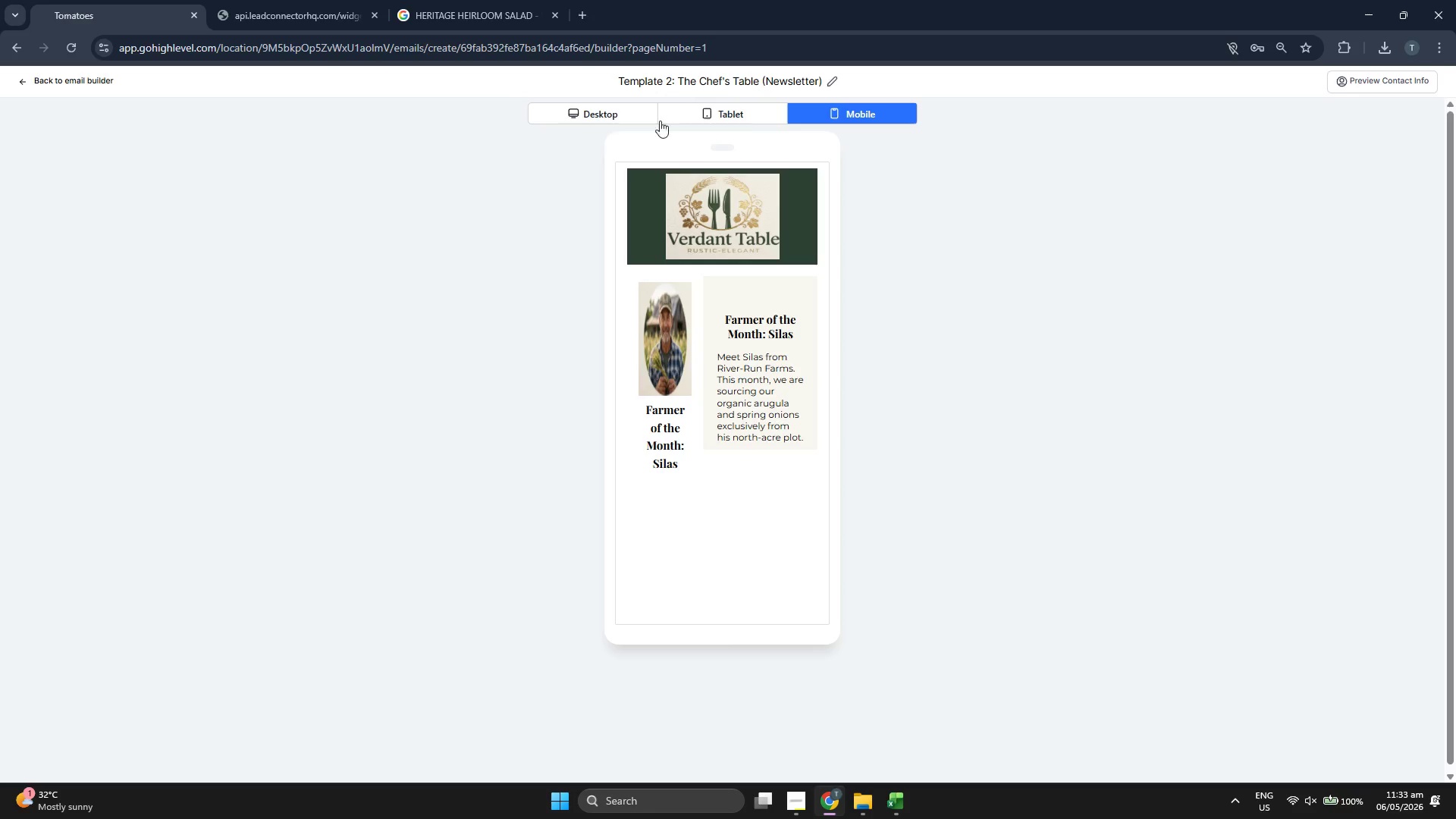 
left_click([629, 115])
 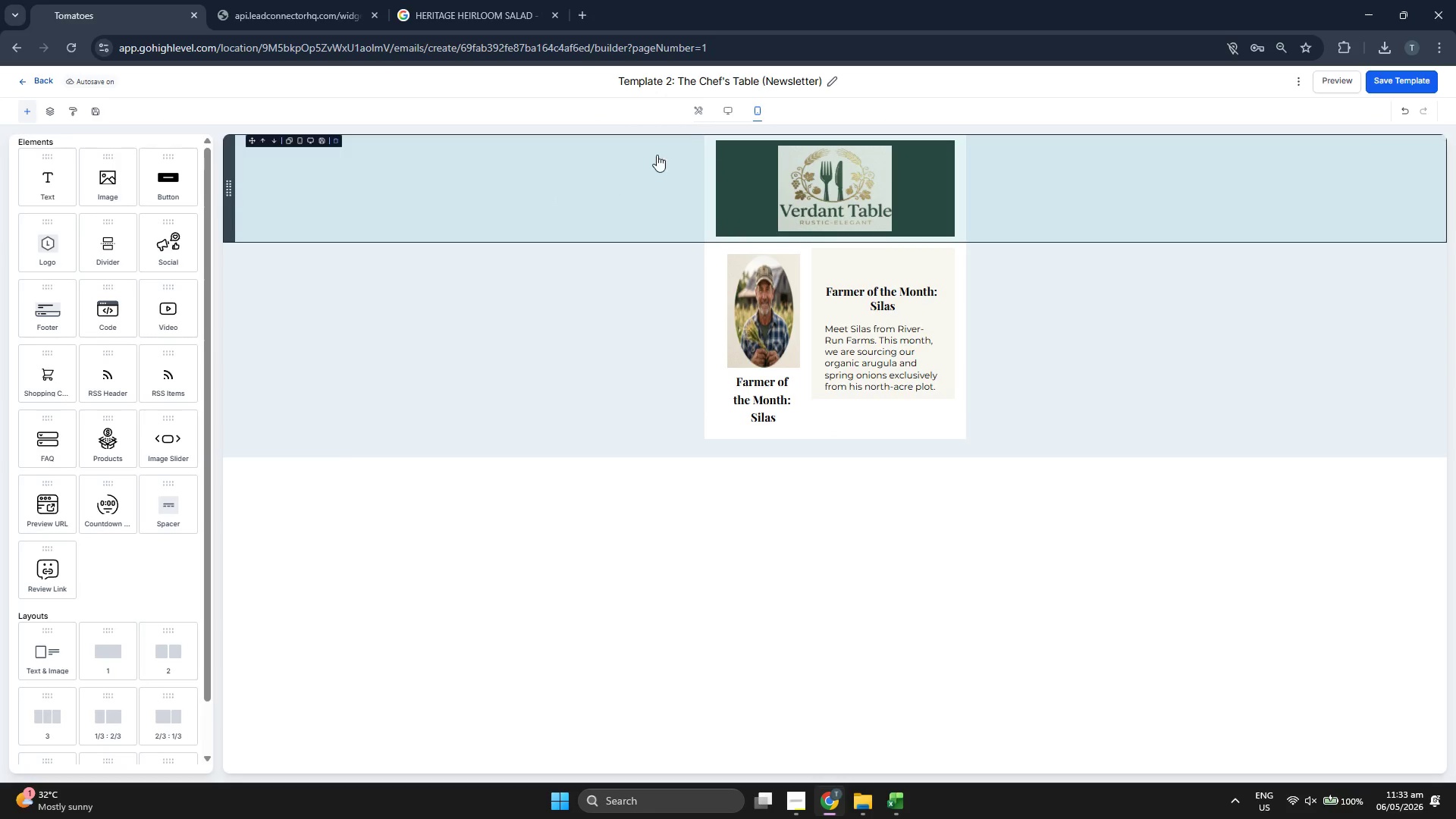 
left_click([695, 110])
 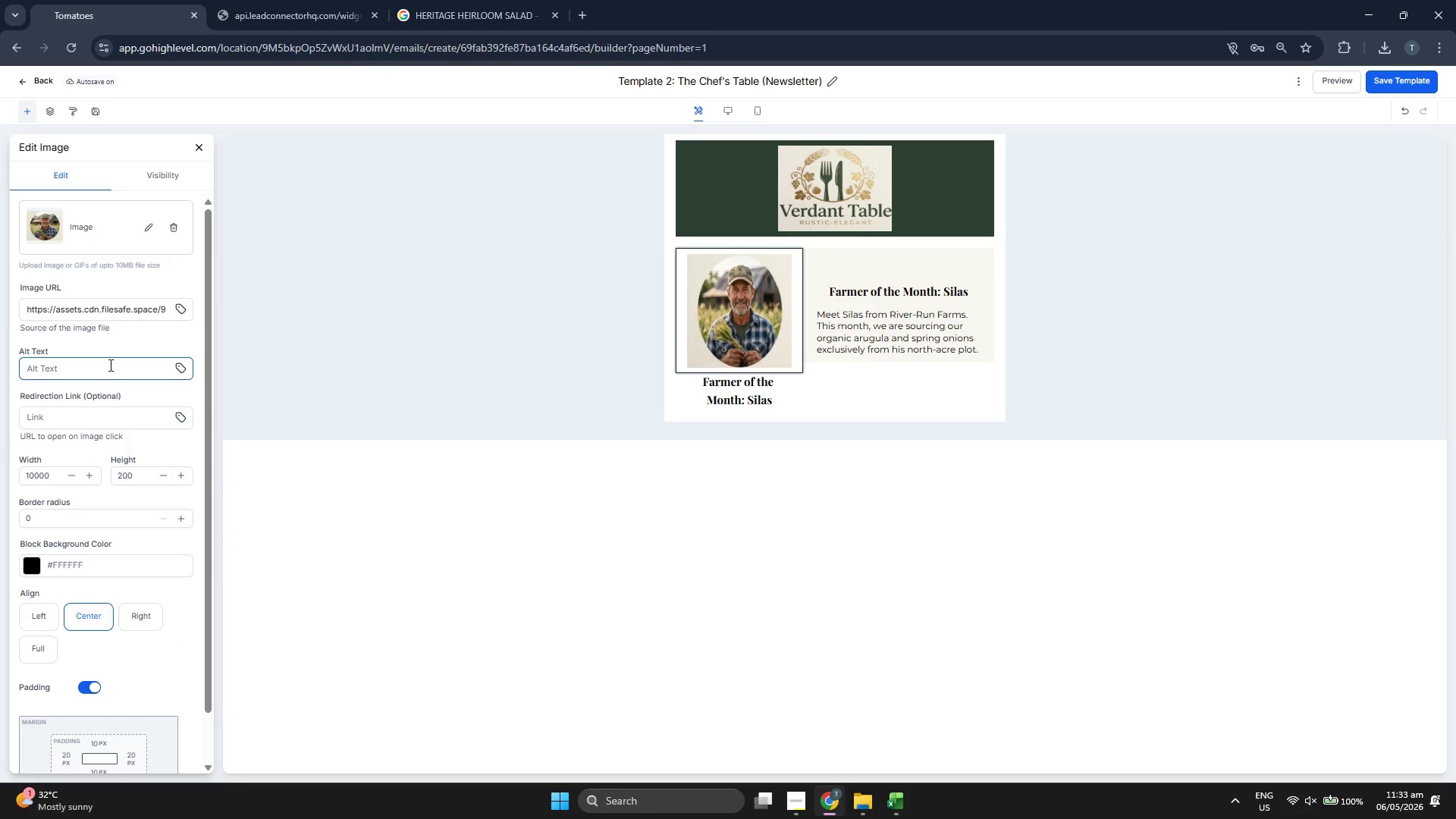 
scroll: coordinate [109, 365], scroll_direction: down, amount: 1.0
 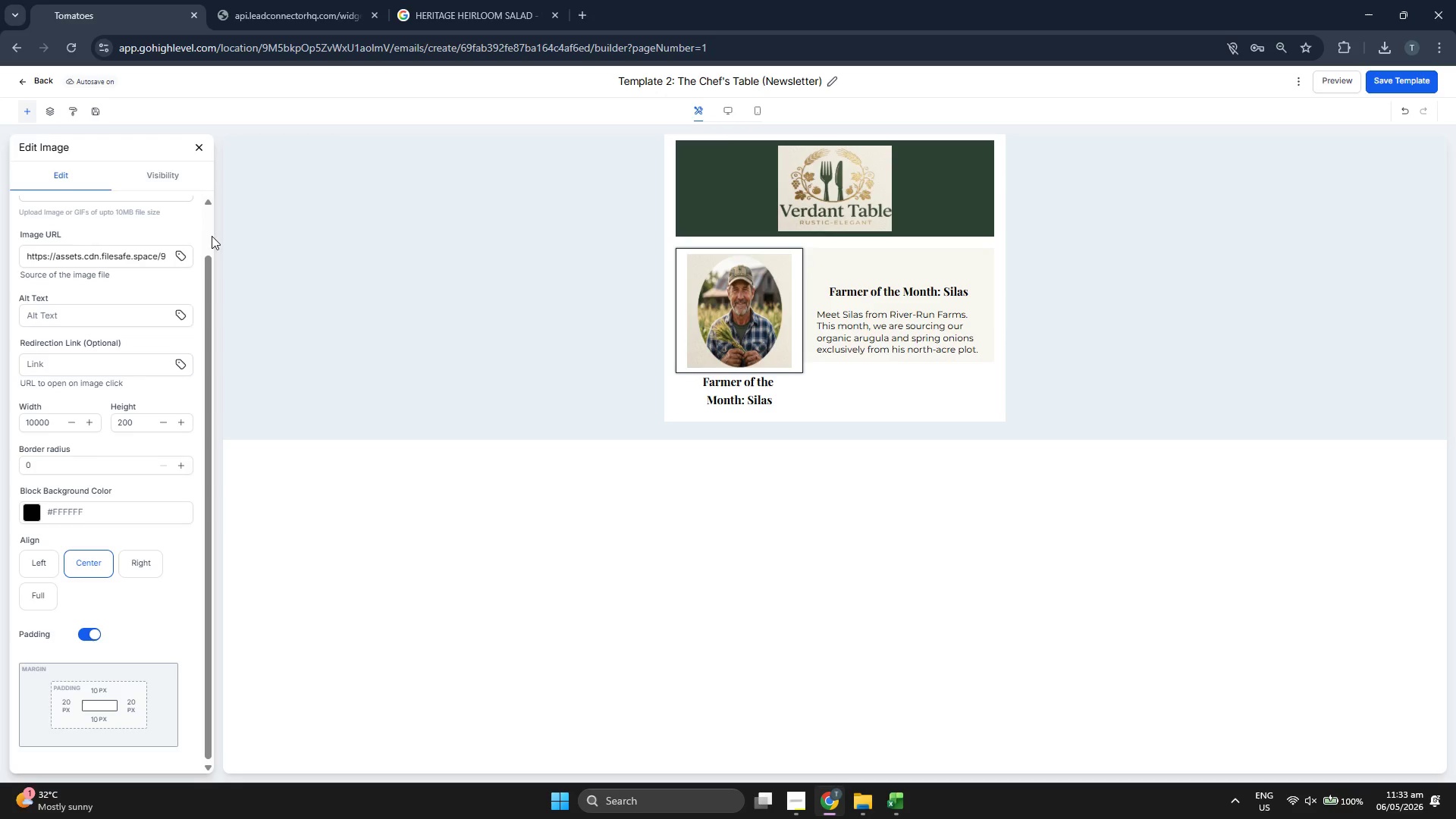 
left_click([197, 146])
 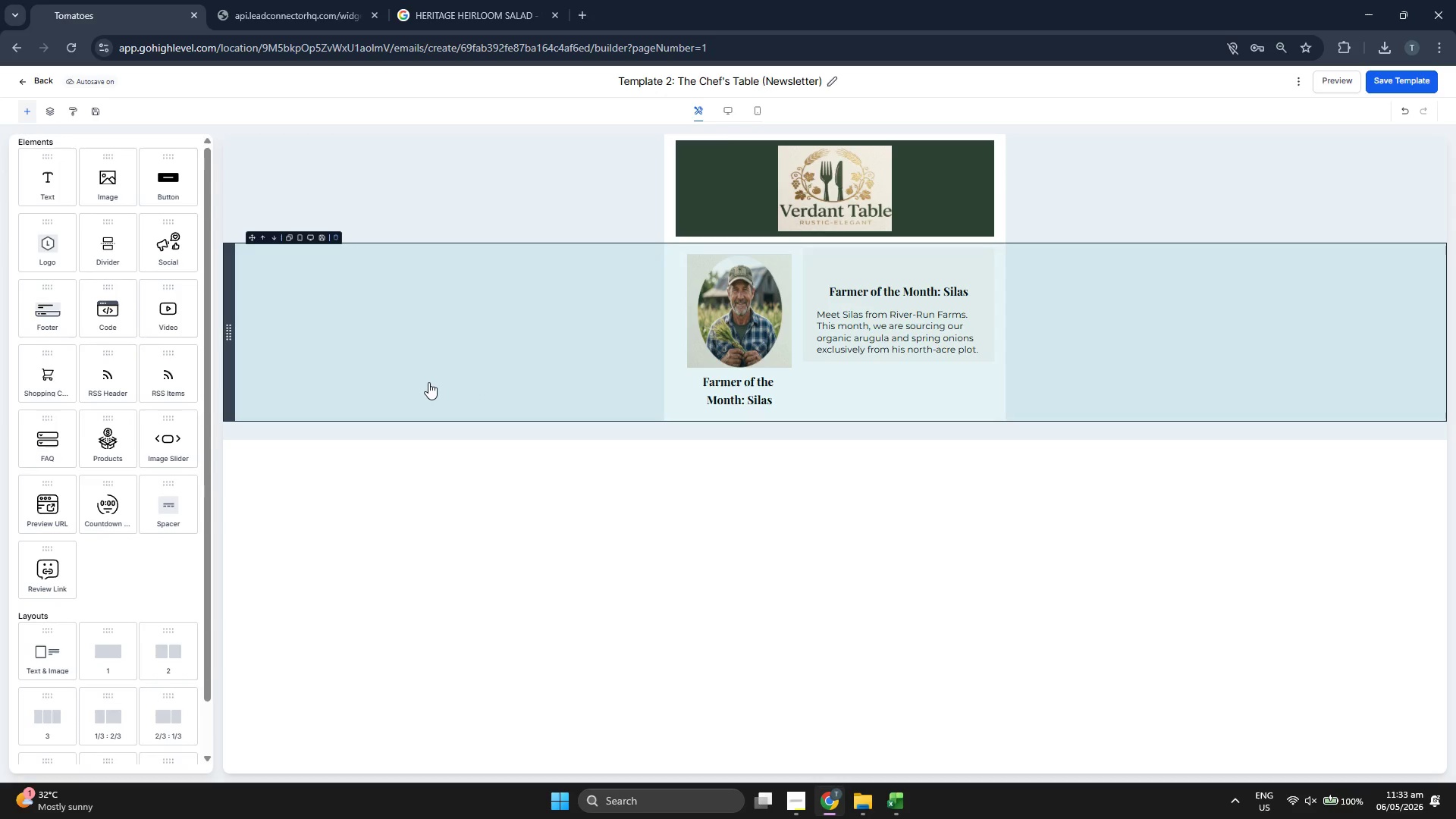 
wait(5.08)
 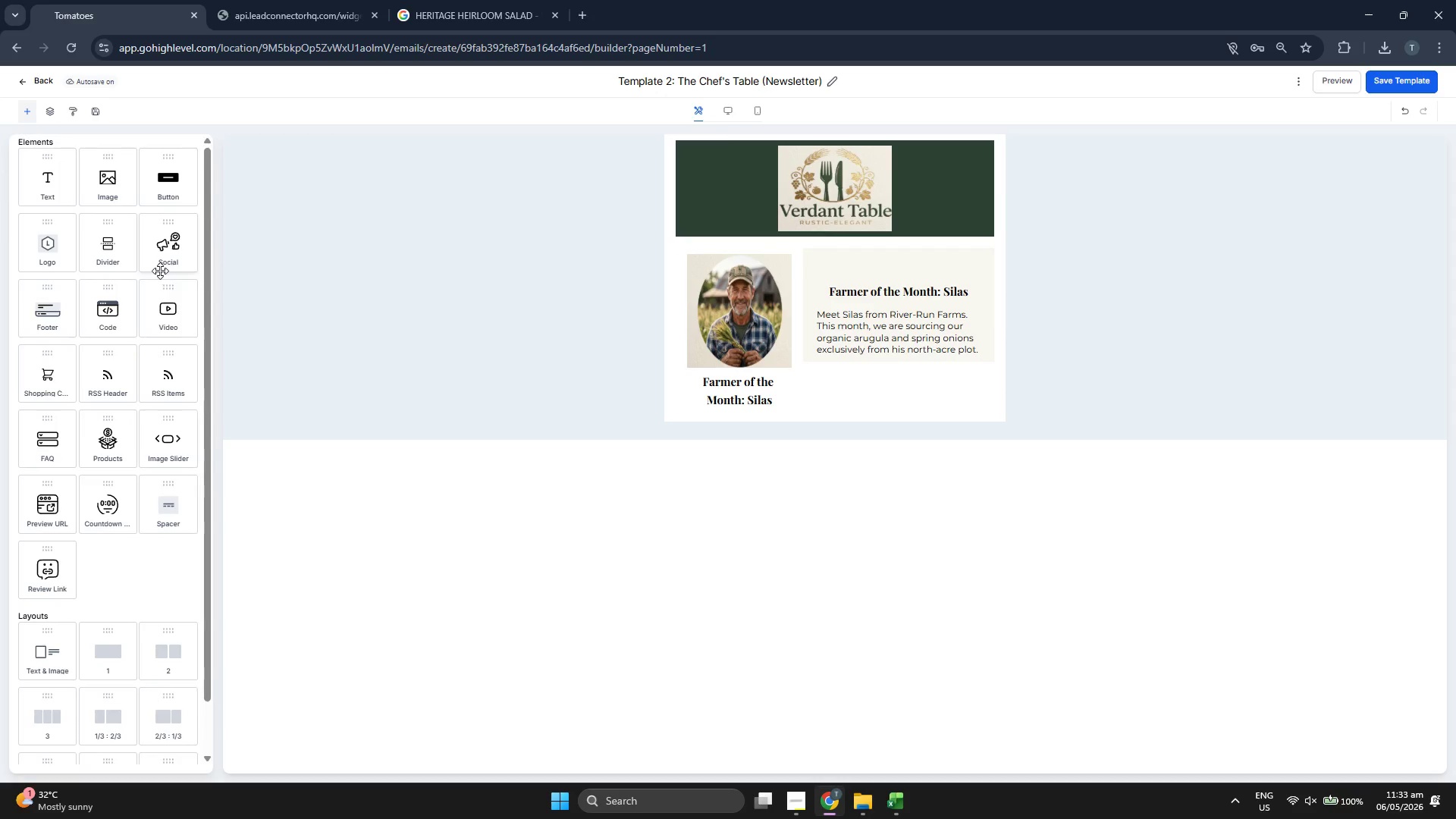 
scroll: coordinate [156, 447], scroll_direction: down, amount: 3.0
 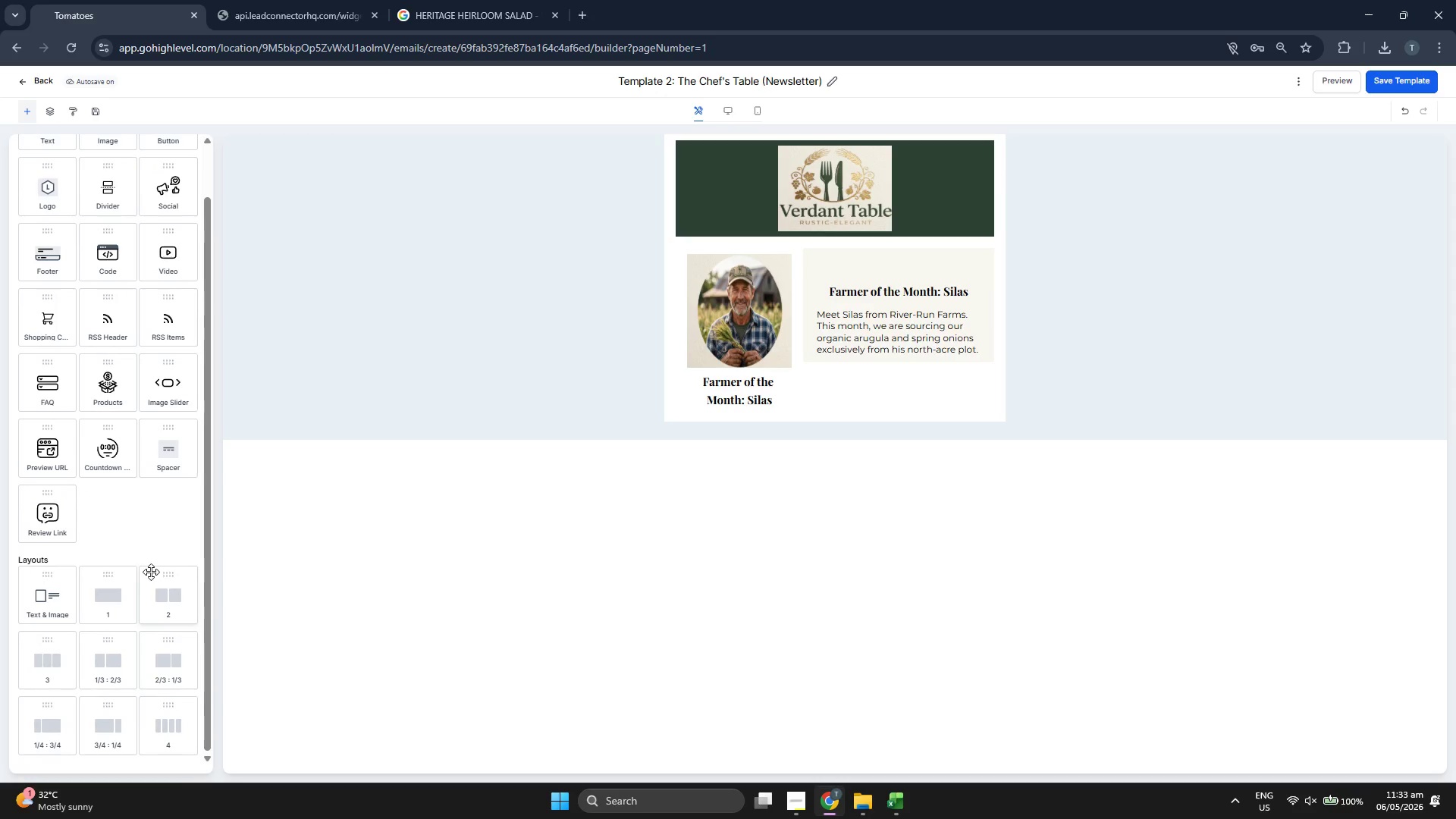 
left_click_drag(start_coordinate=[156, 596], to_coordinate=[154, 522])
 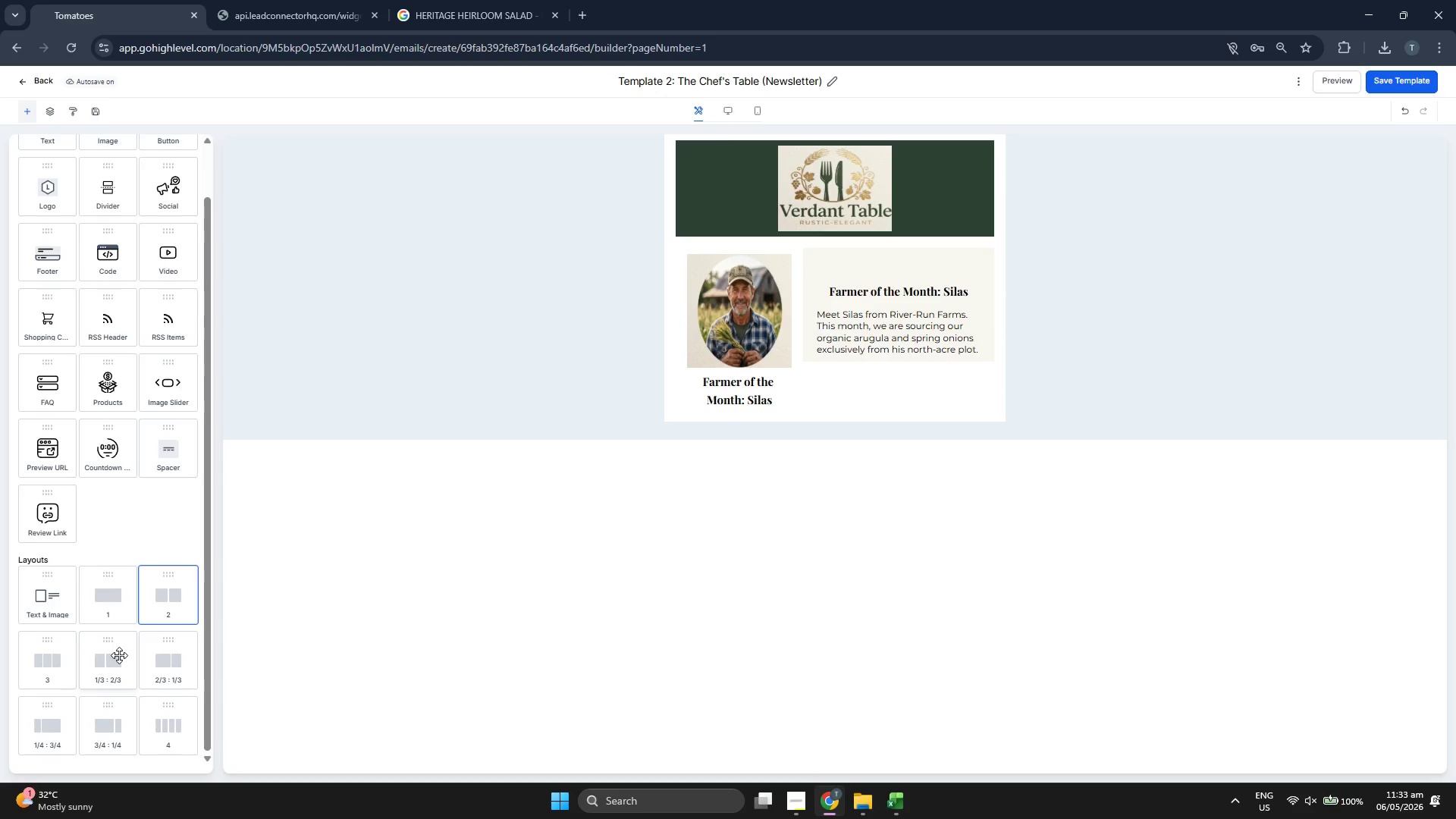 
left_click_drag(start_coordinate=[119, 655], to_coordinate=[764, 389])
 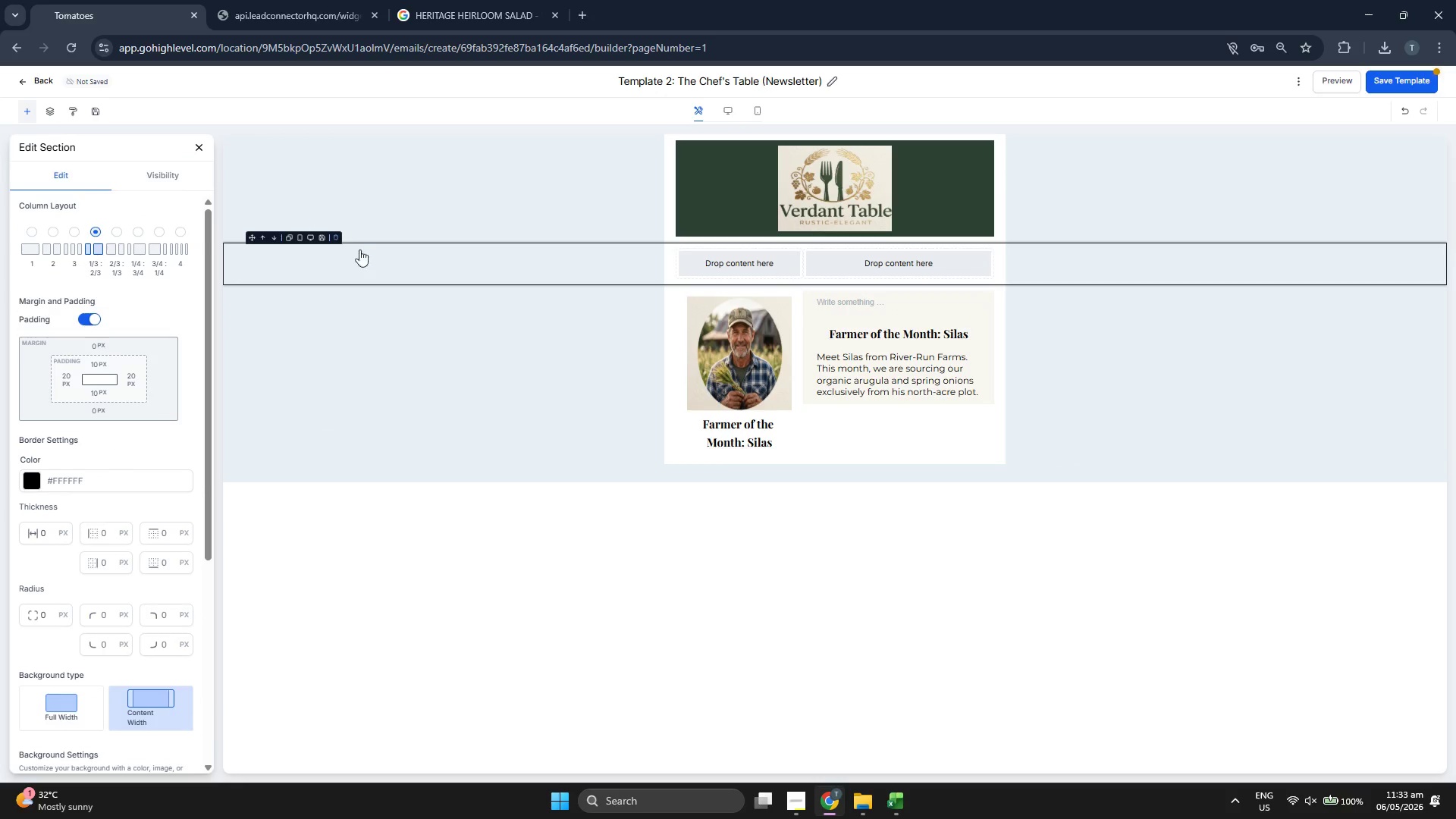 
left_click([274, 238])
 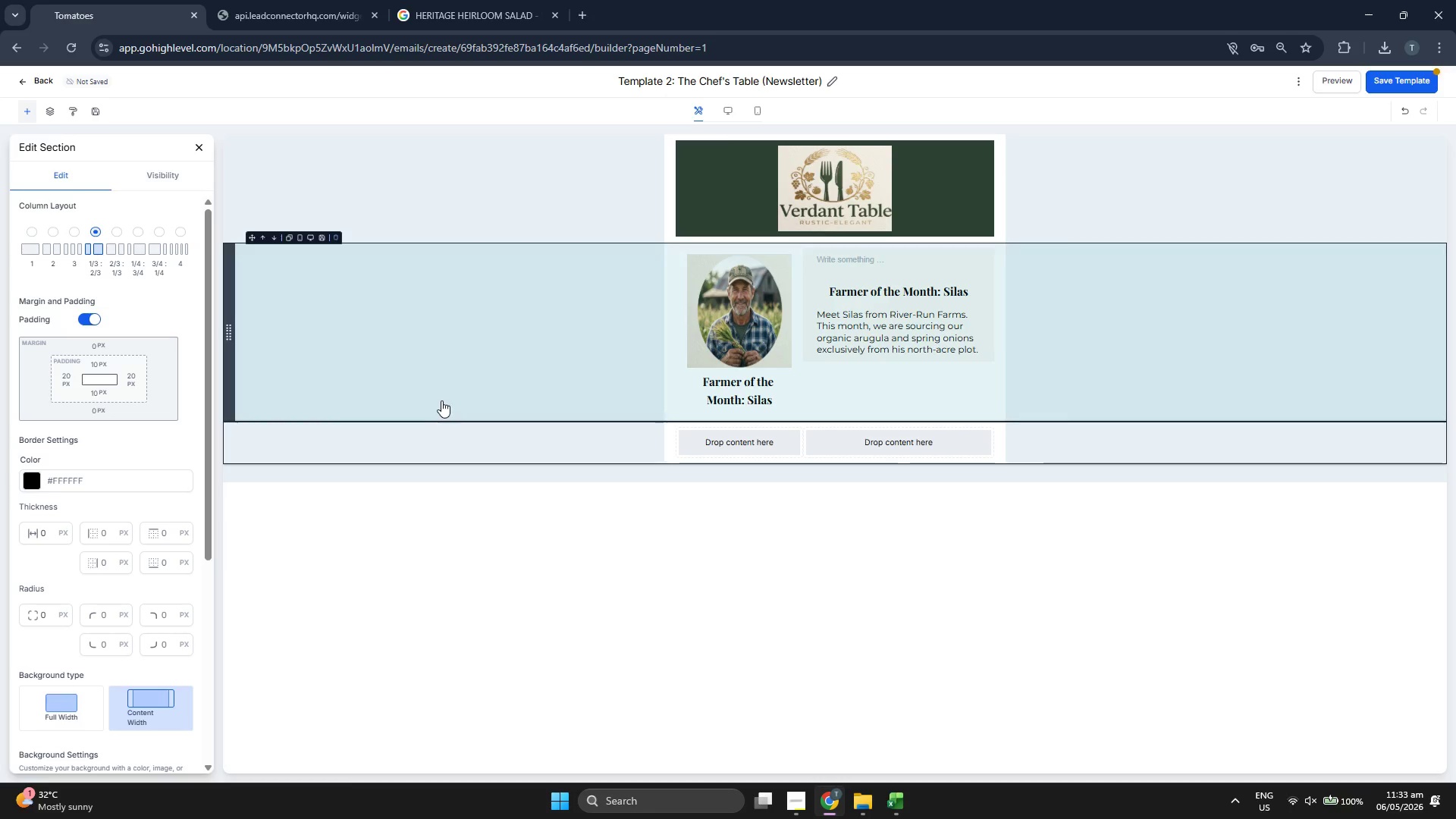 
wait(5.86)
 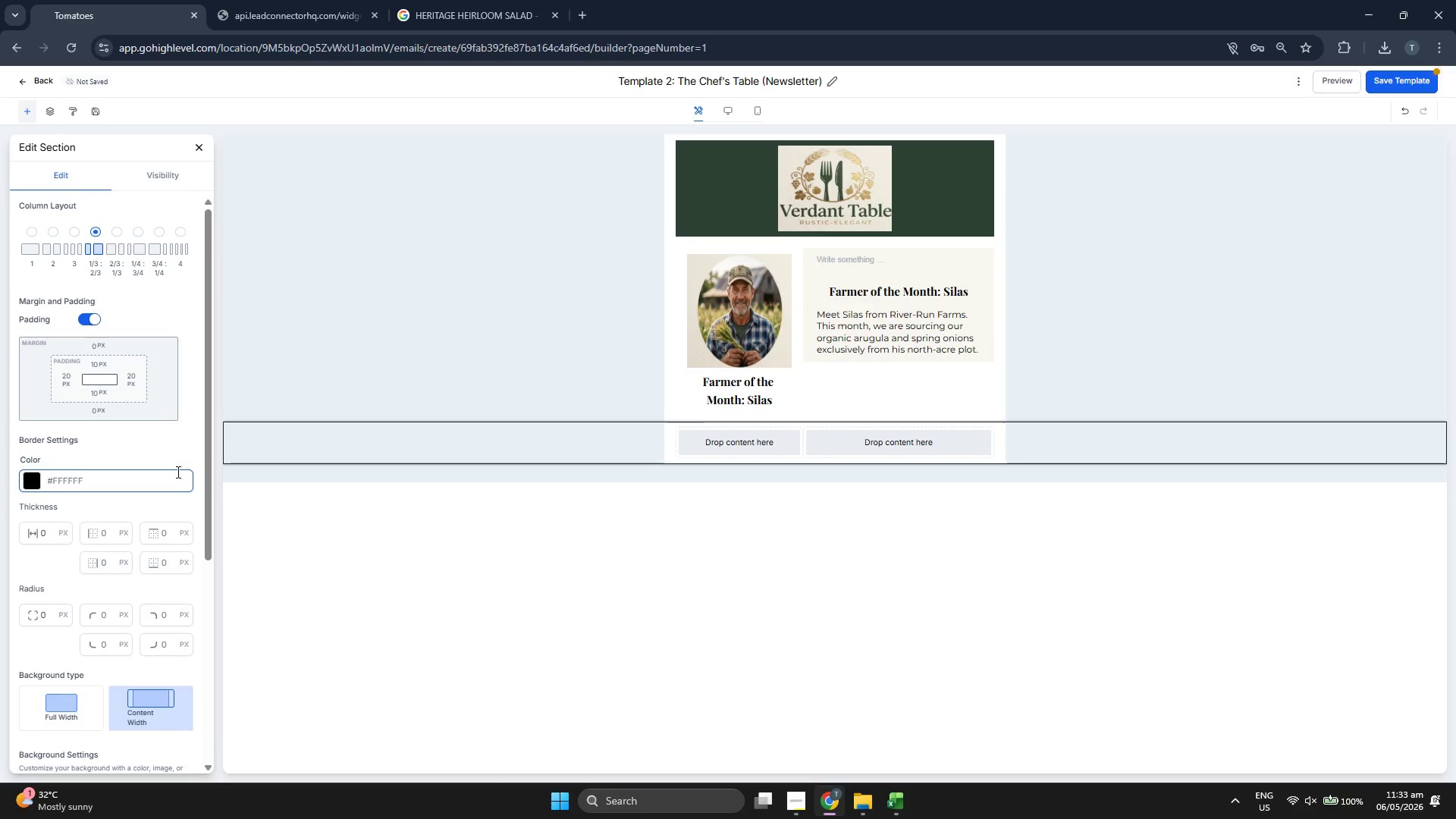 
left_click([199, 143])
 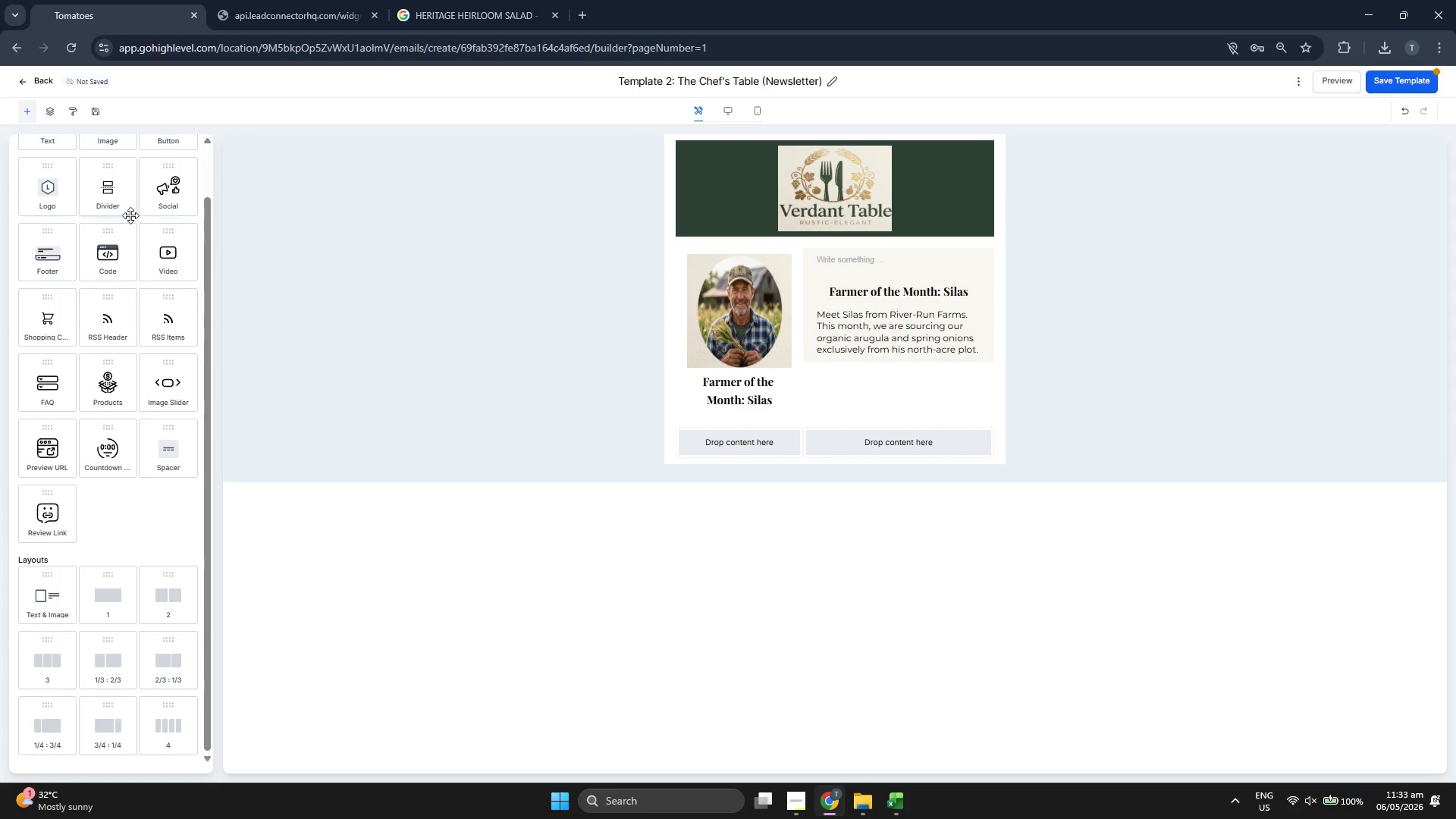 
scroll: coordinate [130, 218], scroll_direction: up, amount: 3.0
 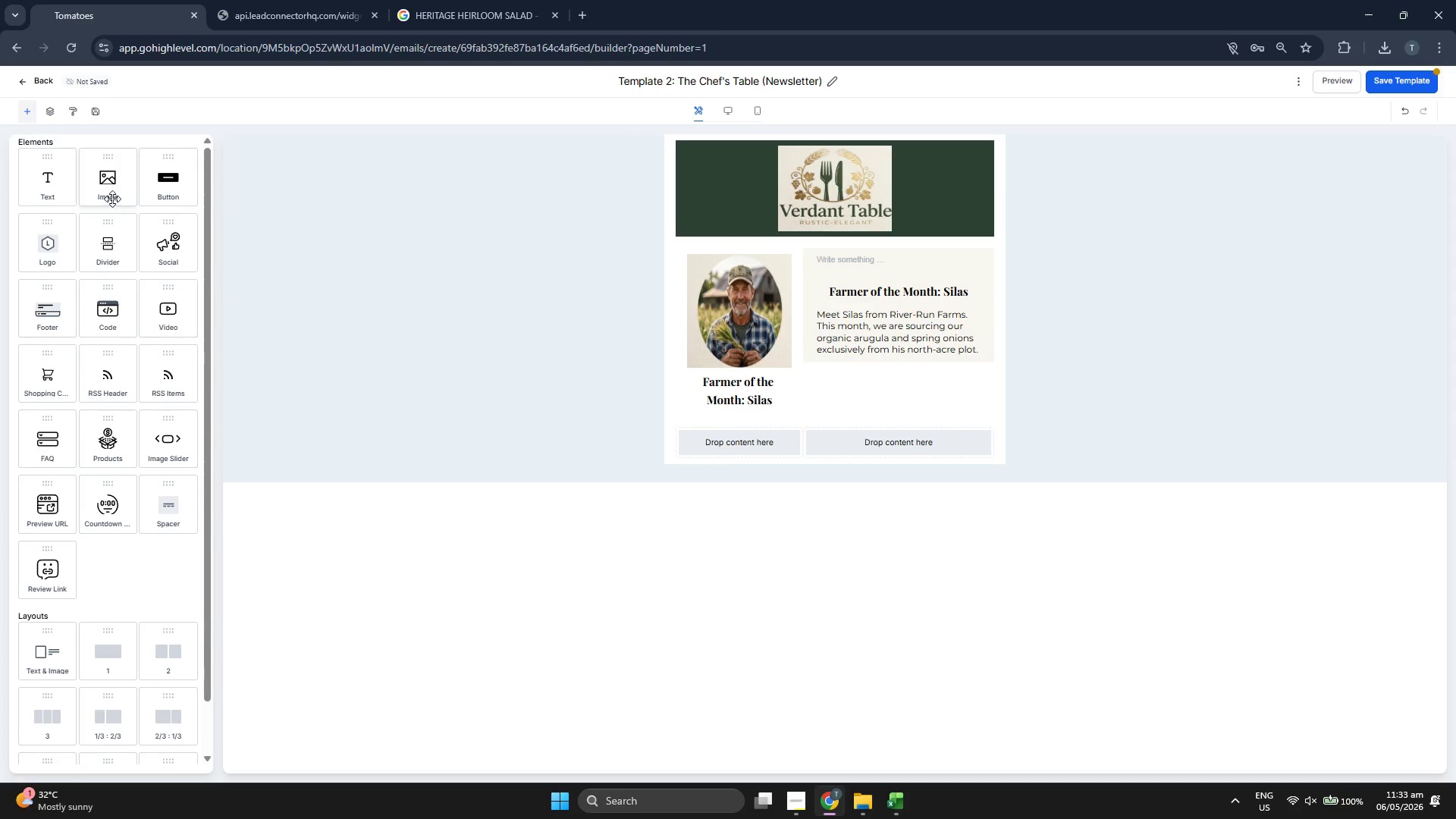 
left_click_drag(start_coordinate=[109, 193], to_coordinate=[745, 430])
 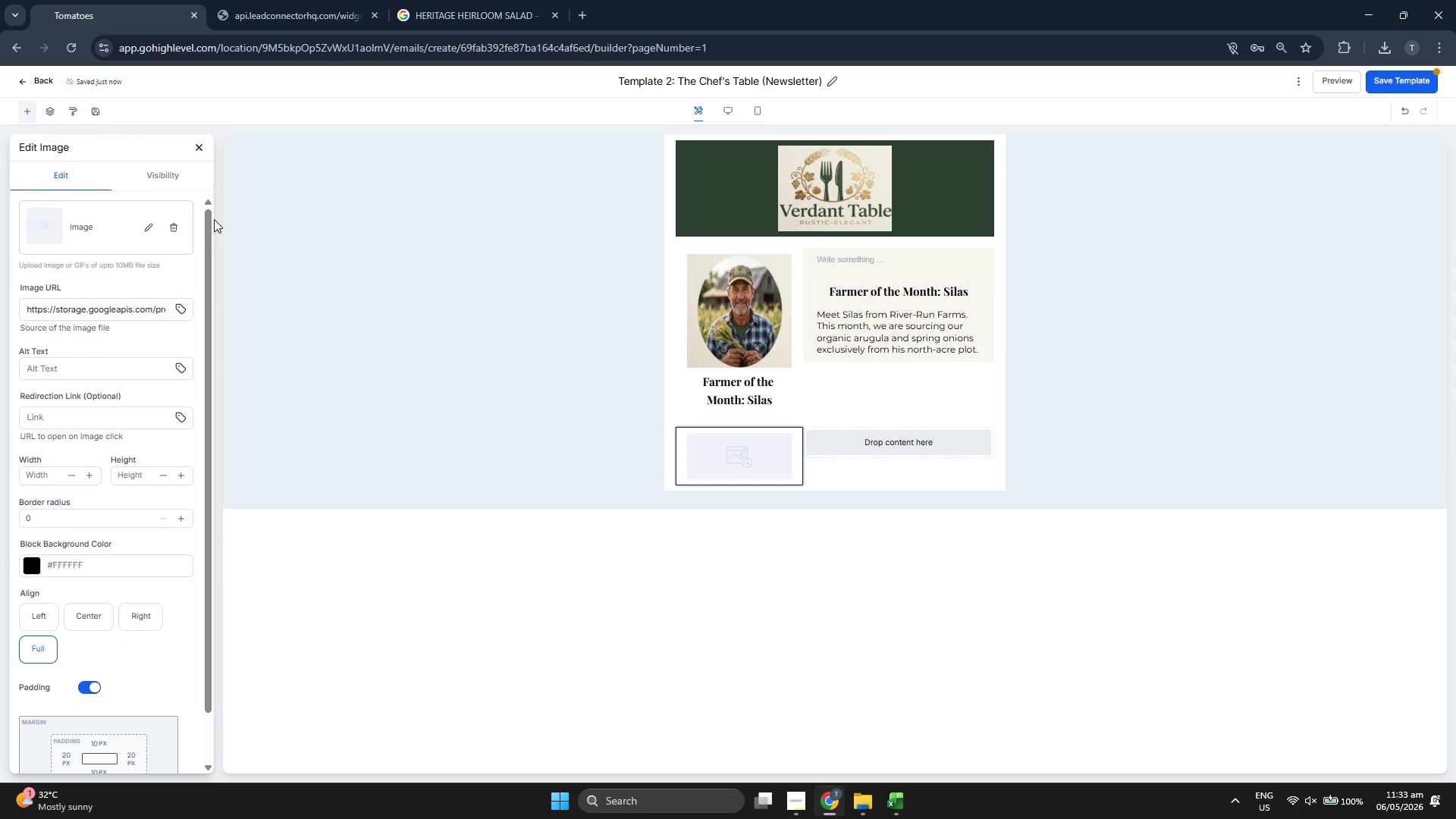 
left_click([199, 144])
 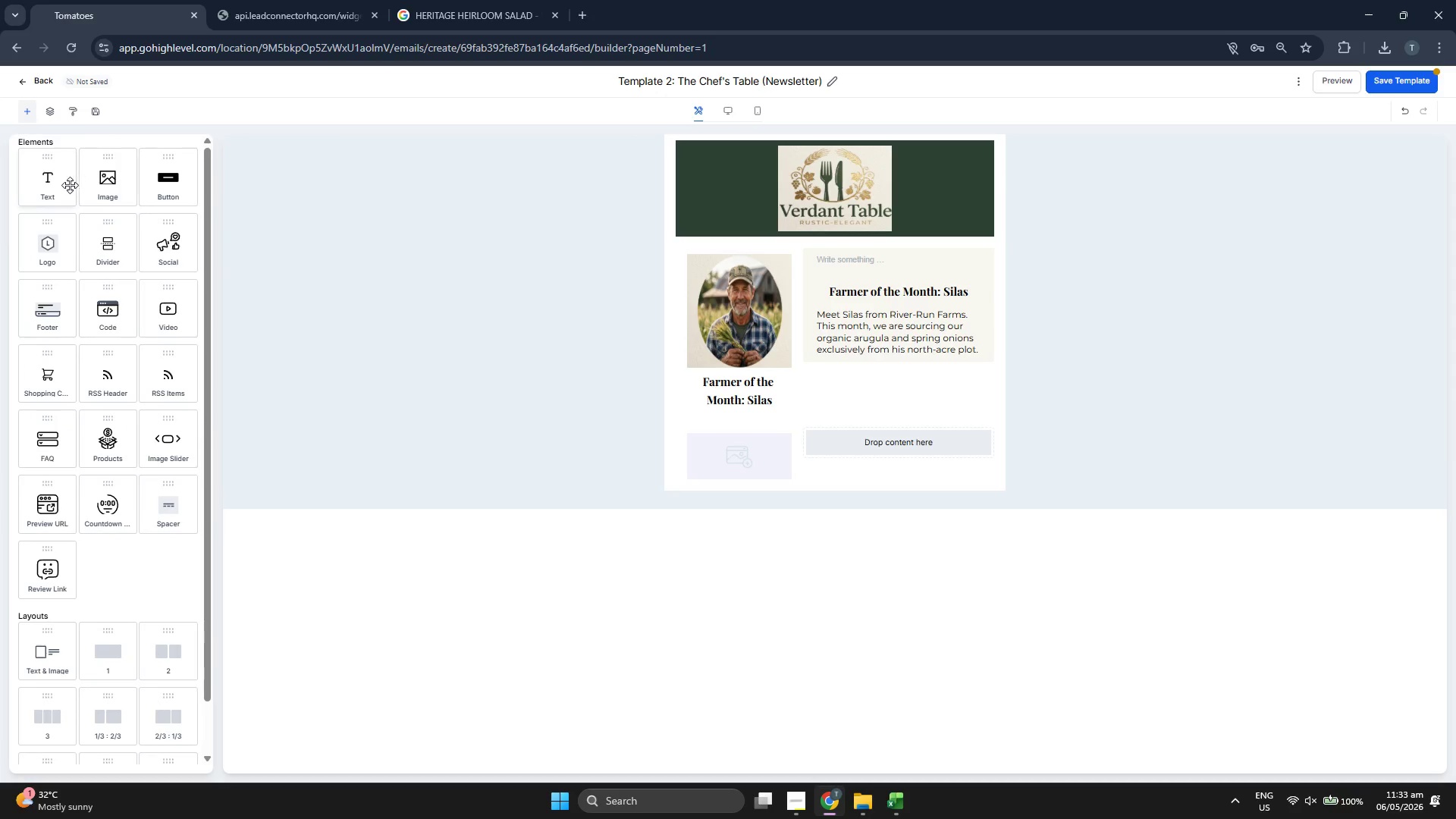 
left_click_drag(start_coordinate=[53, 185], to_coordinate=[929, 435])
 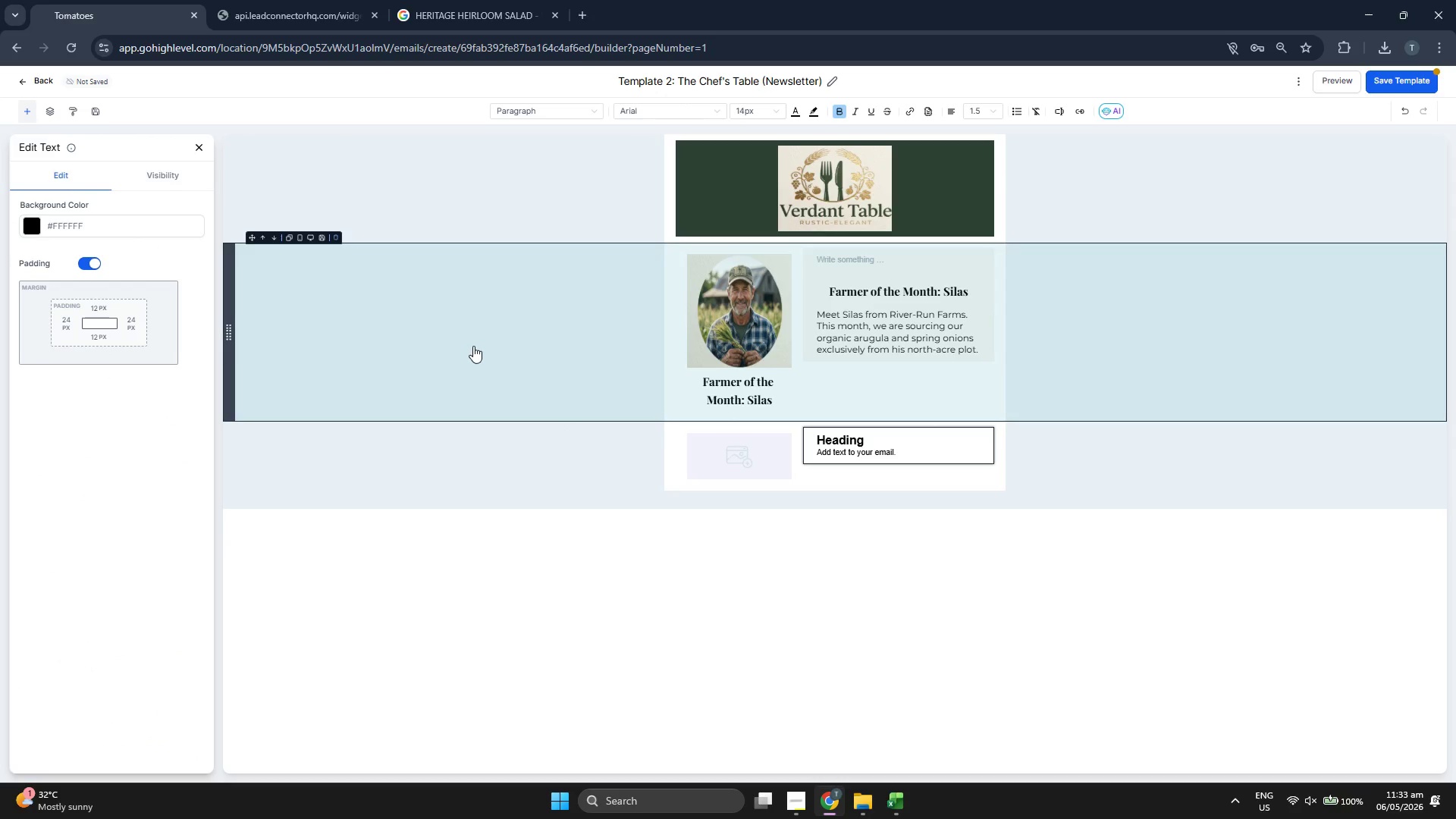 
left_click([473, 344])
 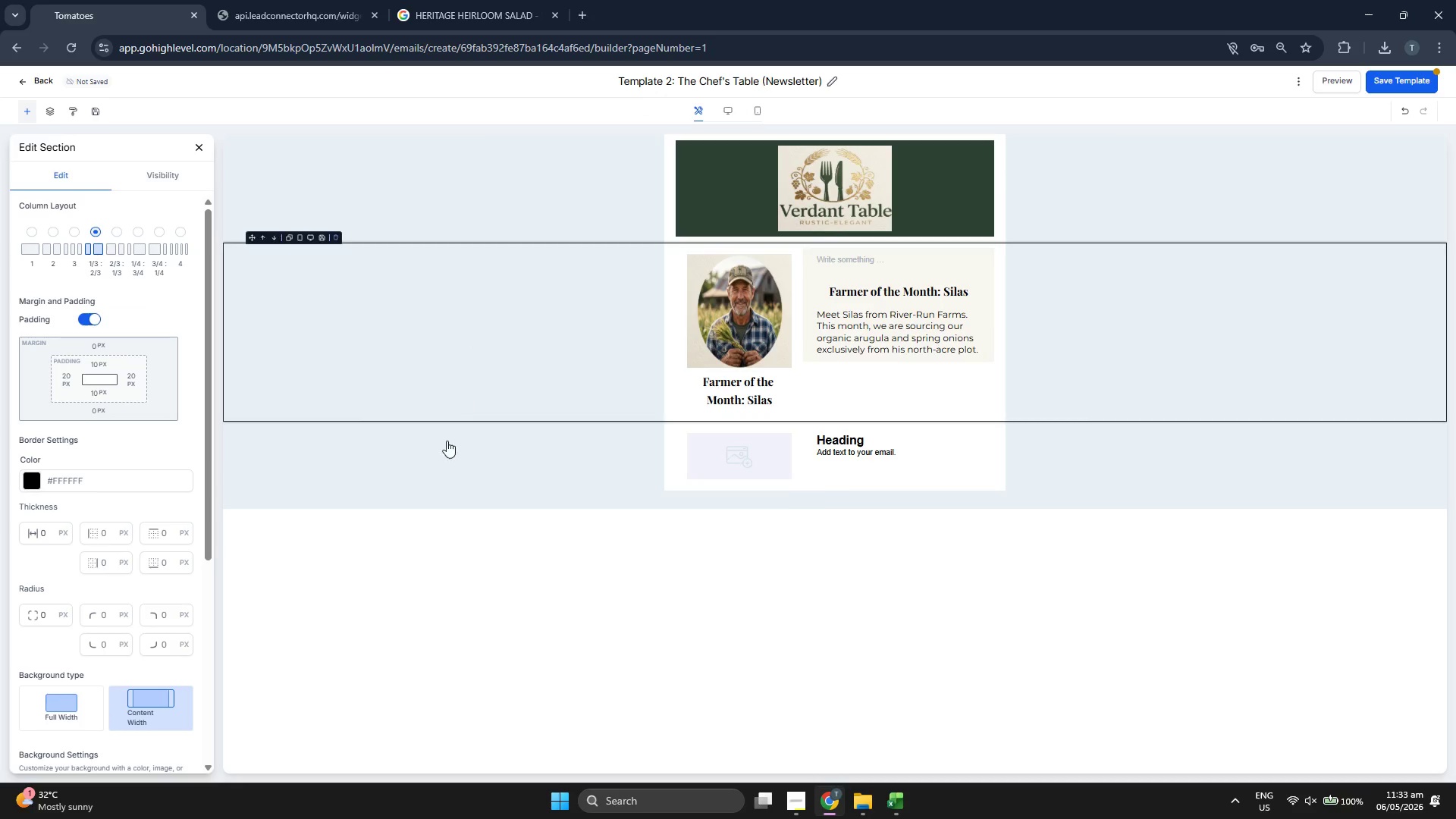 
left_click([444, 449])
 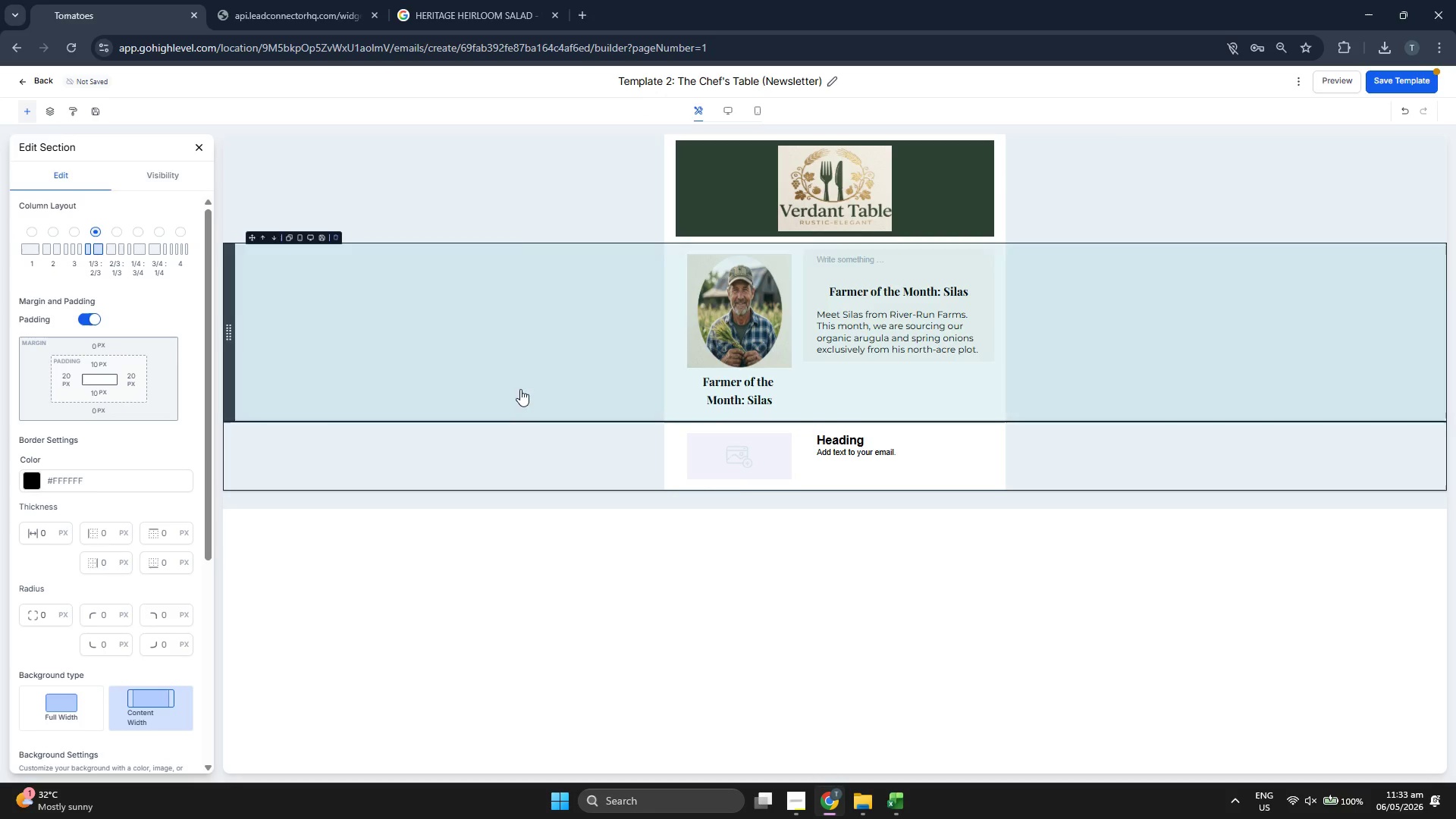 
left_click([742, 463])
 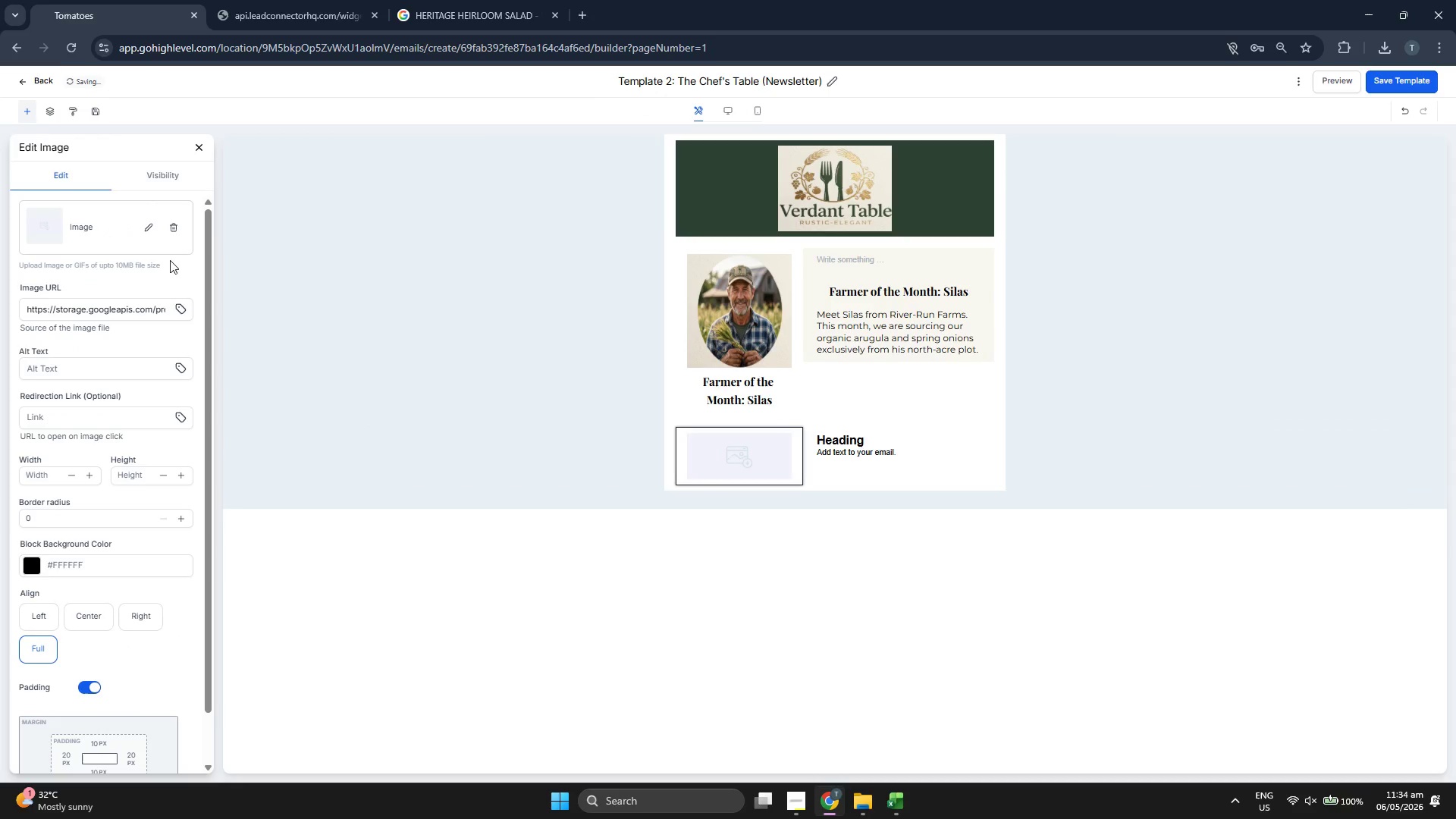 
left_click([148, 233])
 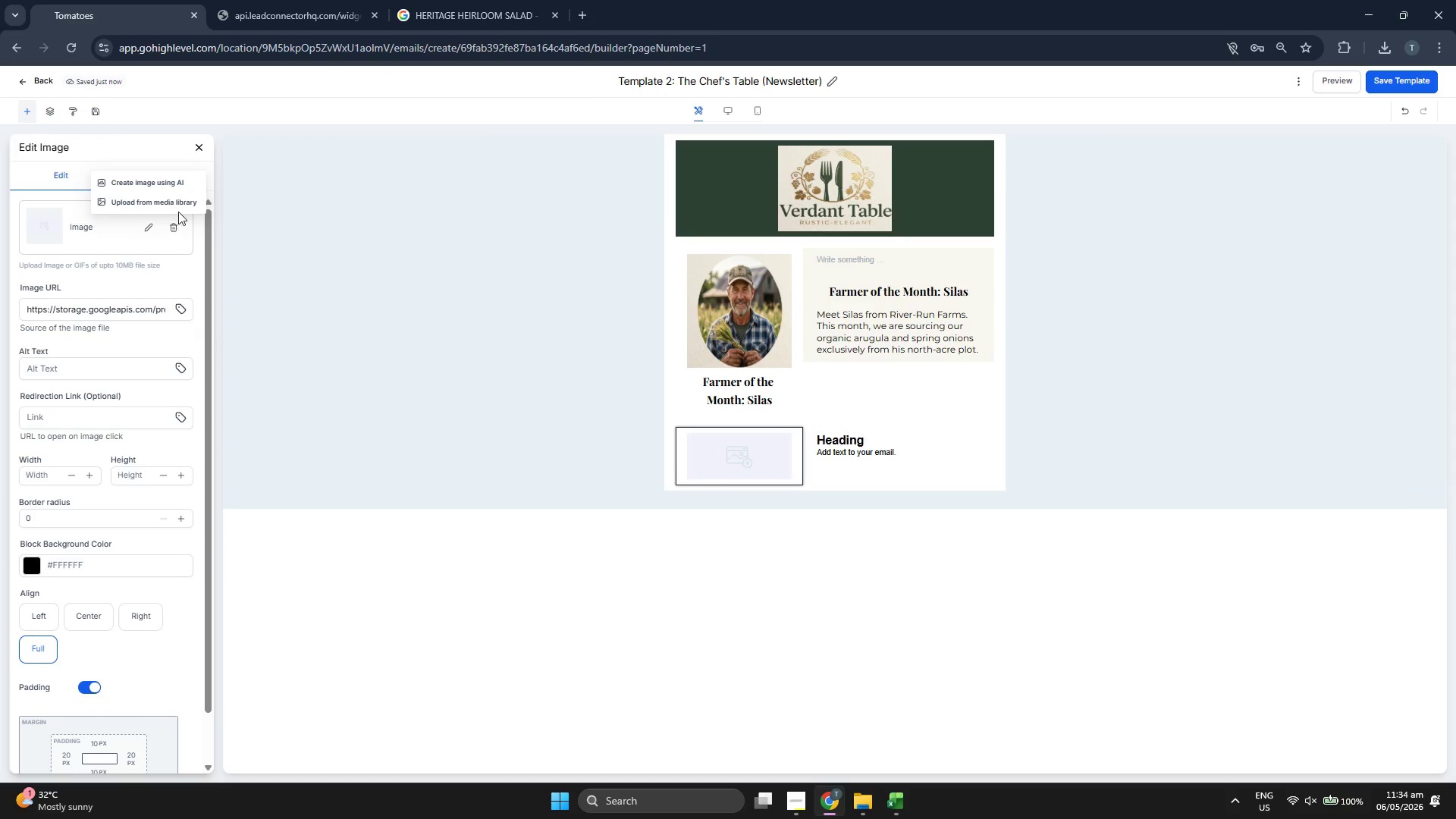 
left_click([183, 209])
 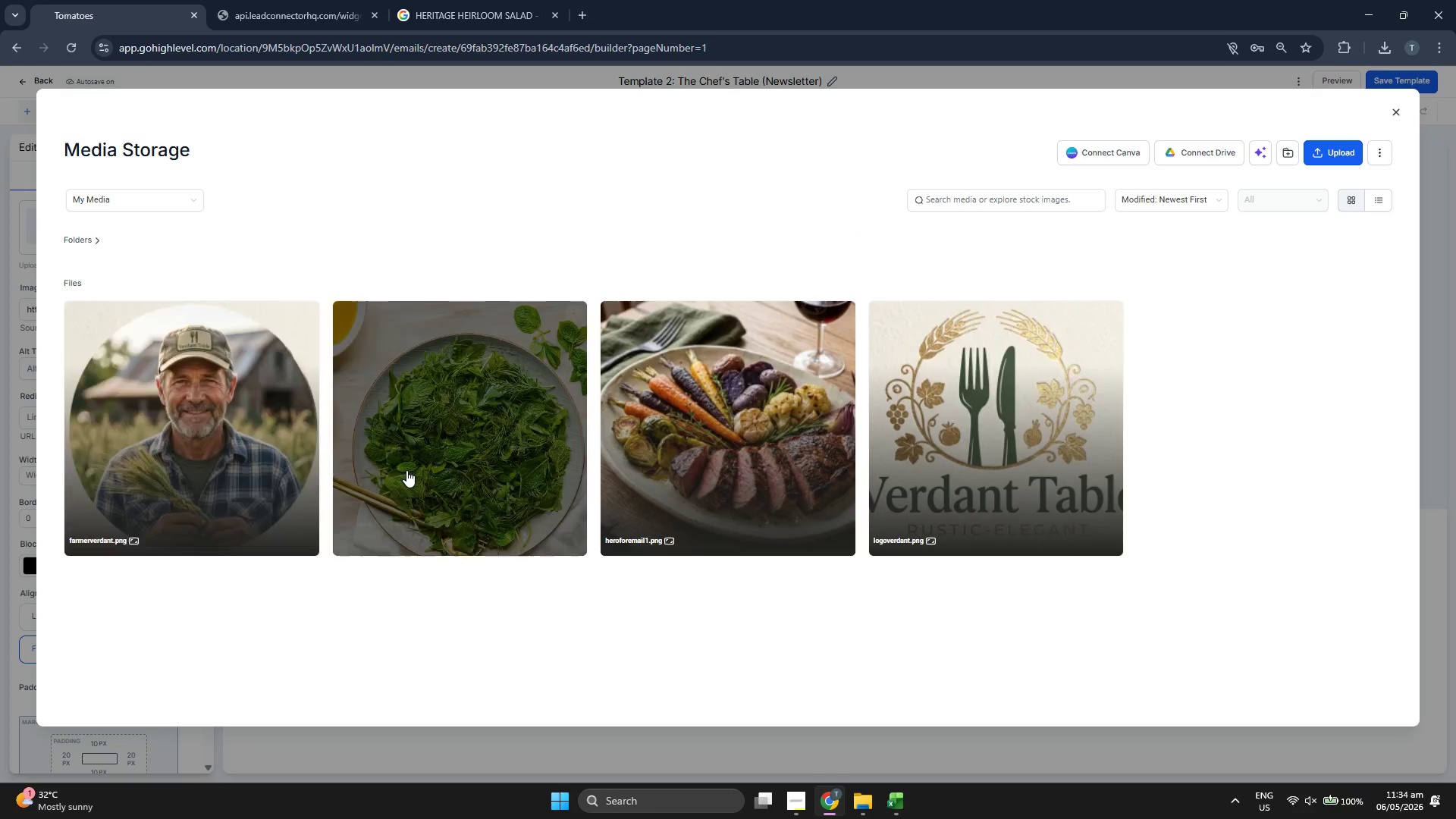 
left_click([1322, 146])
 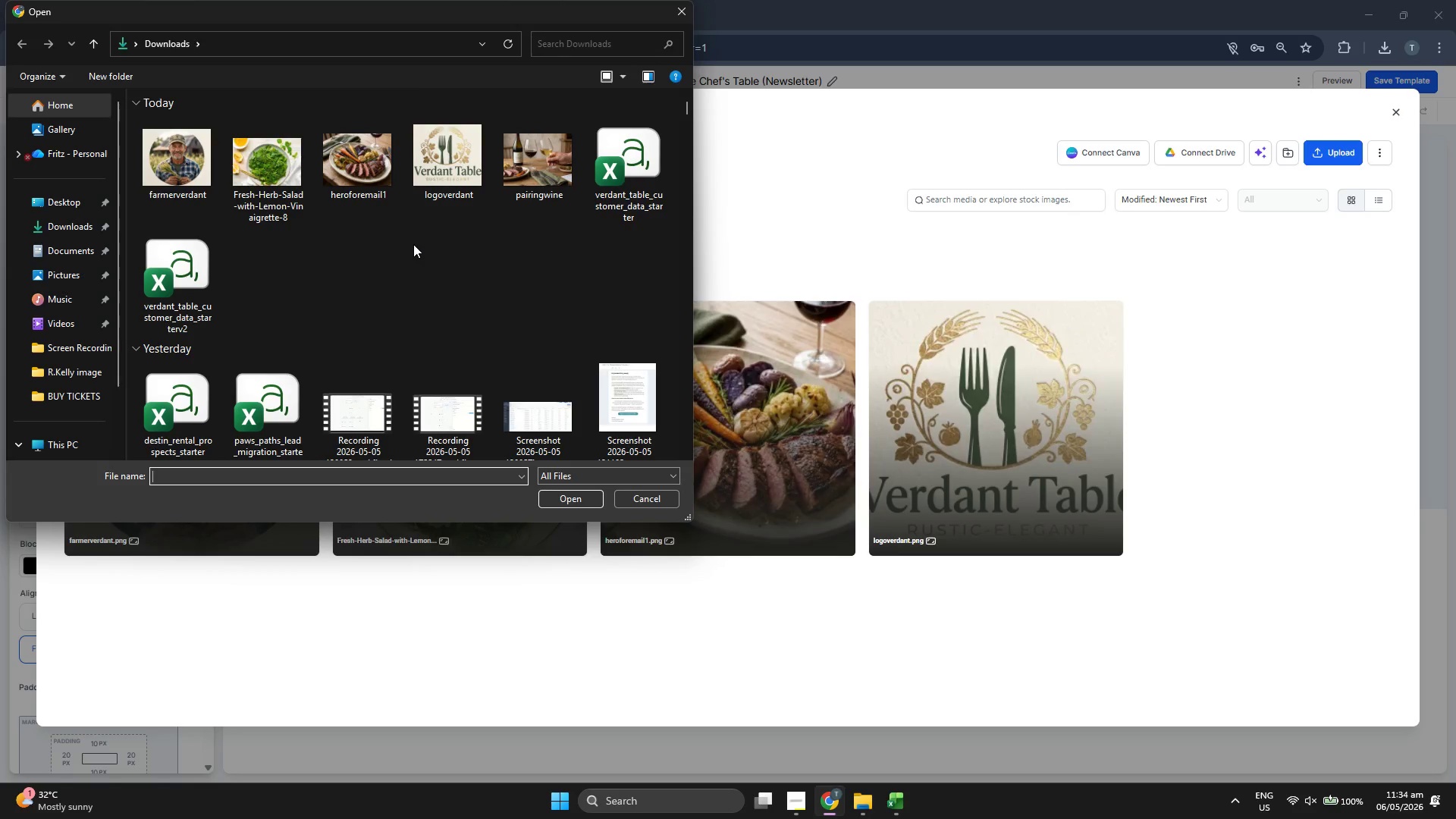 
double_click([513, 156])
 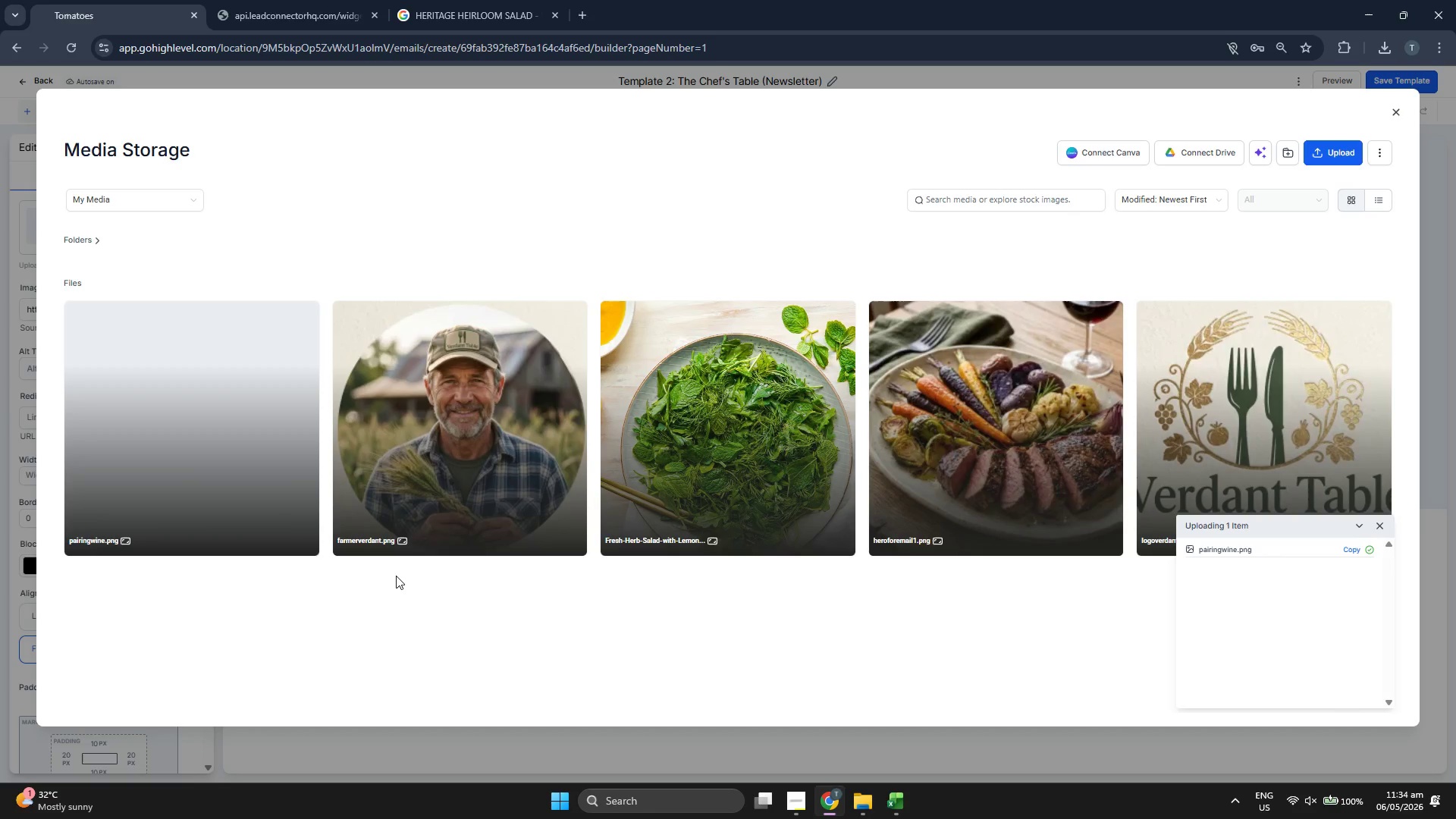 
wait(14.09)
 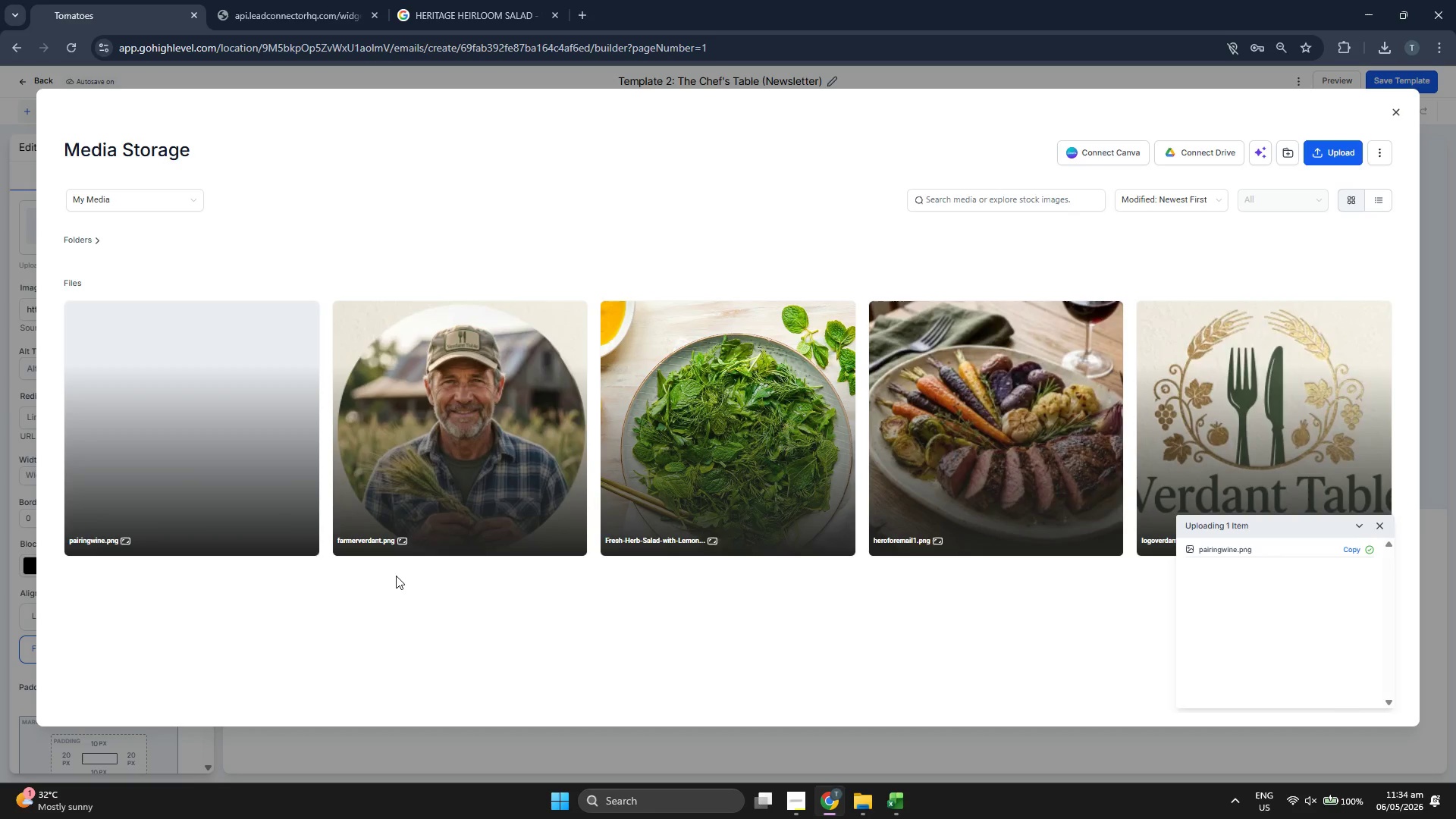 
double_click([233, 453])
 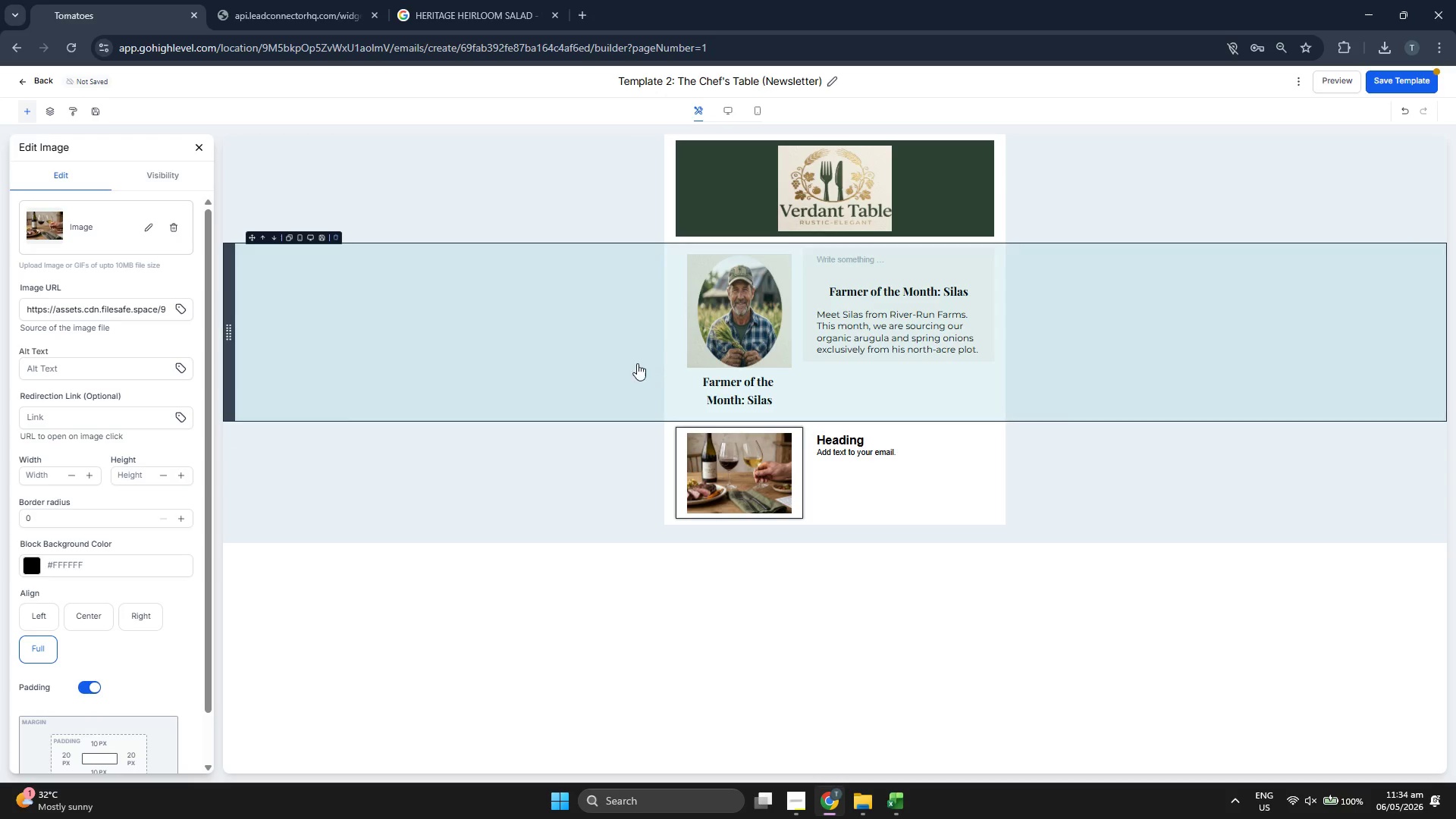 
left_click([866, 319])
 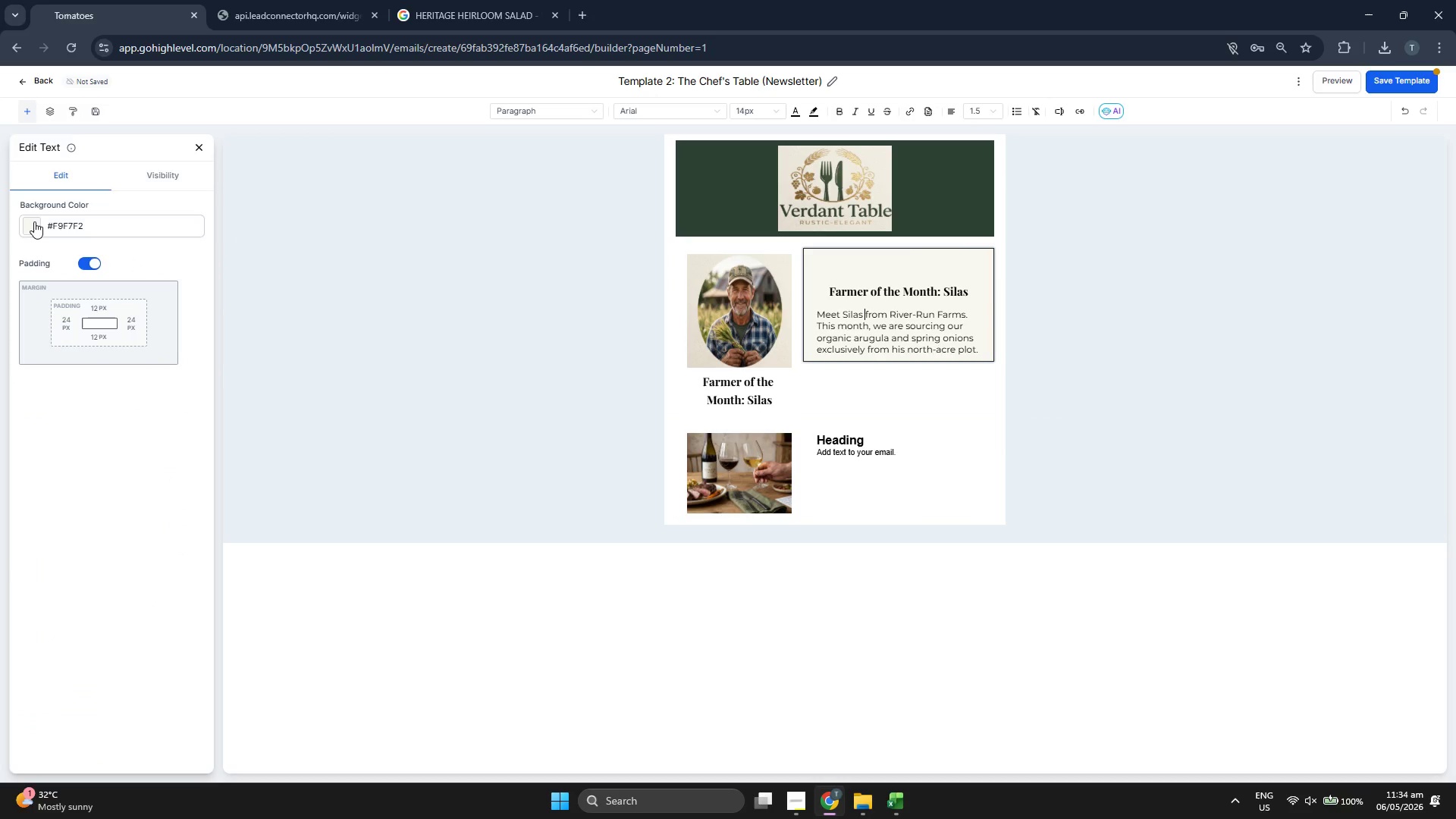 
left_click([34, 221])
 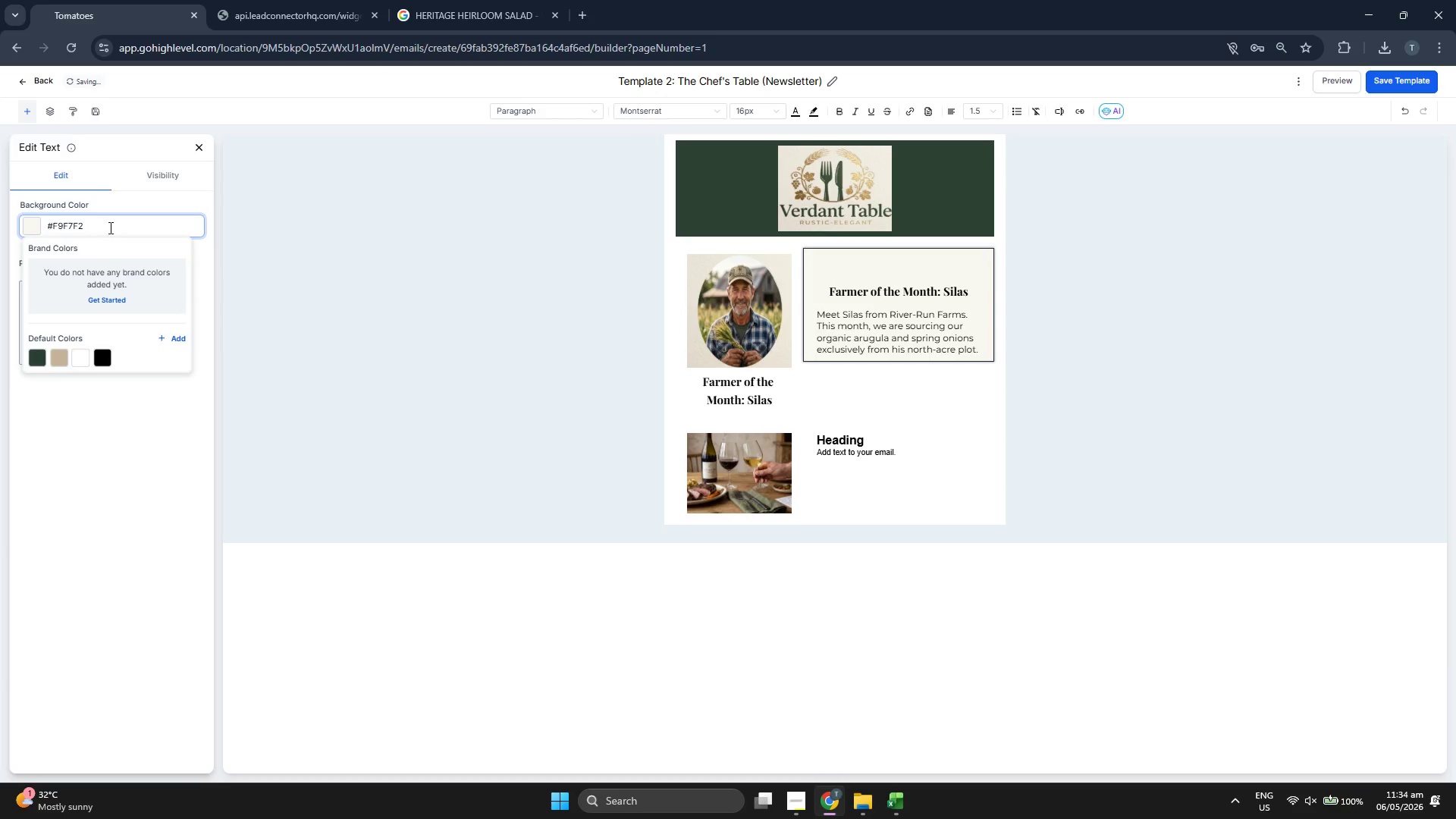 
double_click([112, 225])
 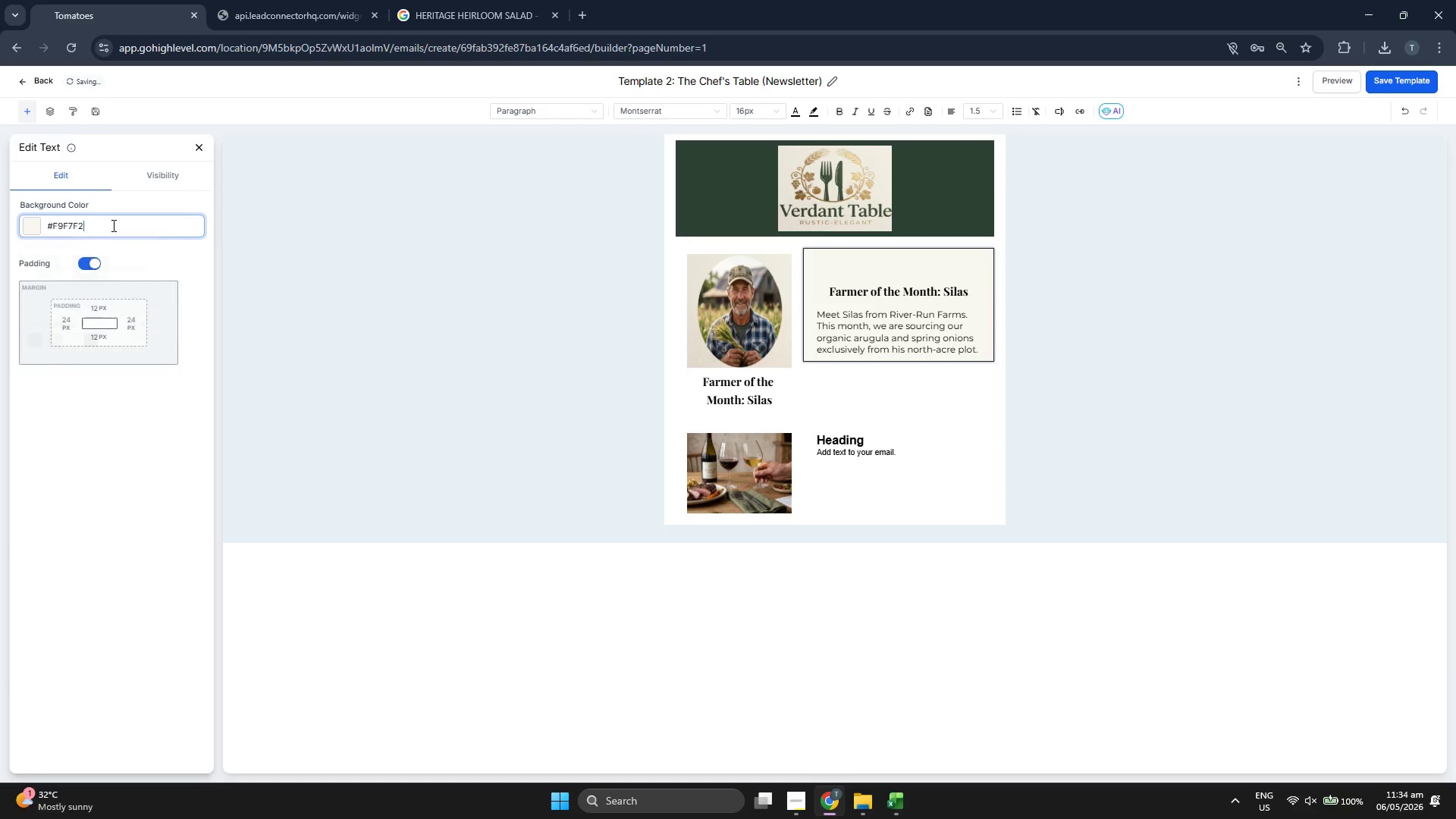 
triple_click([112, 225])
 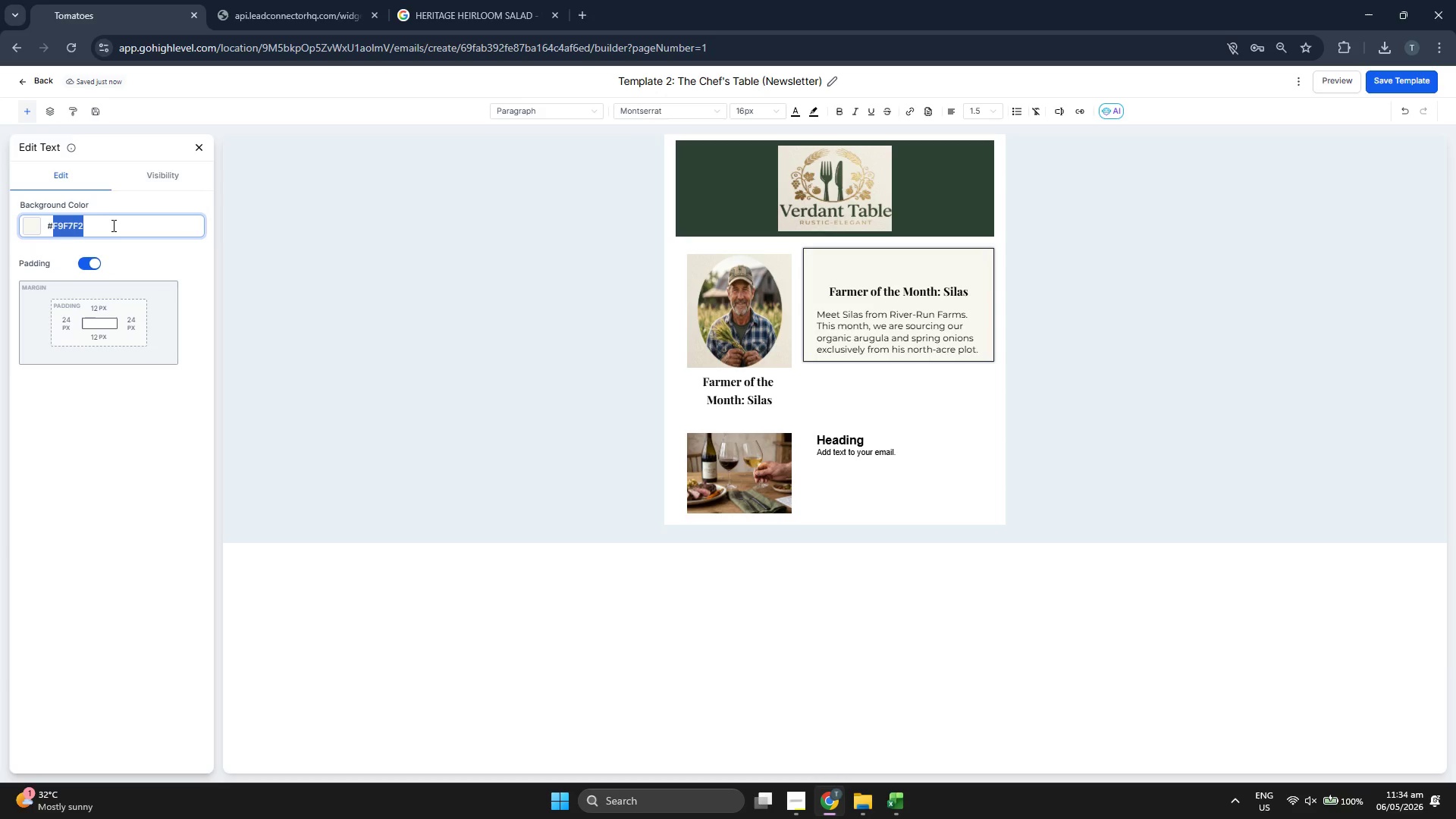 
key(Control+ControlLeft)
 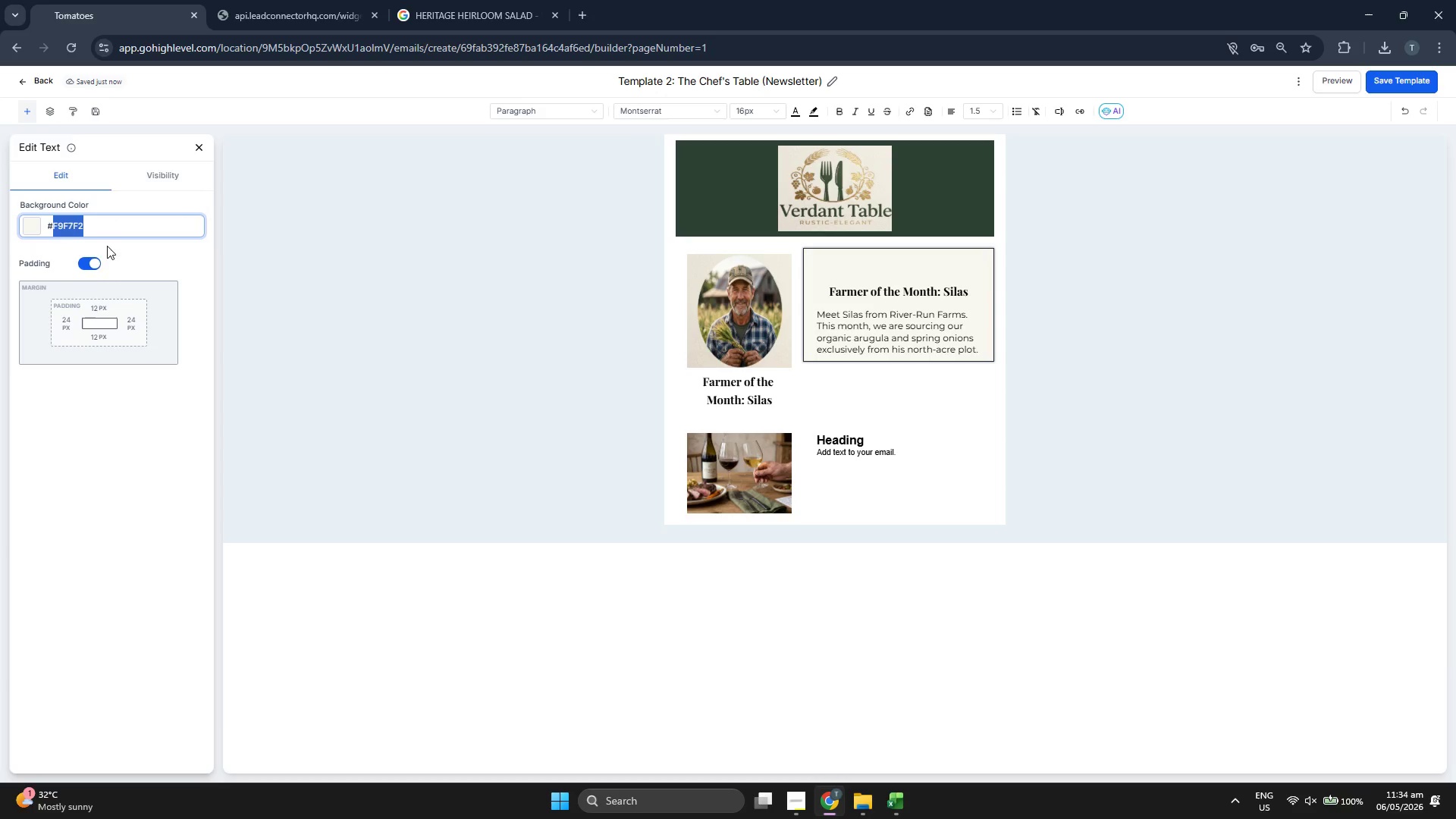 
key(Control+C)
 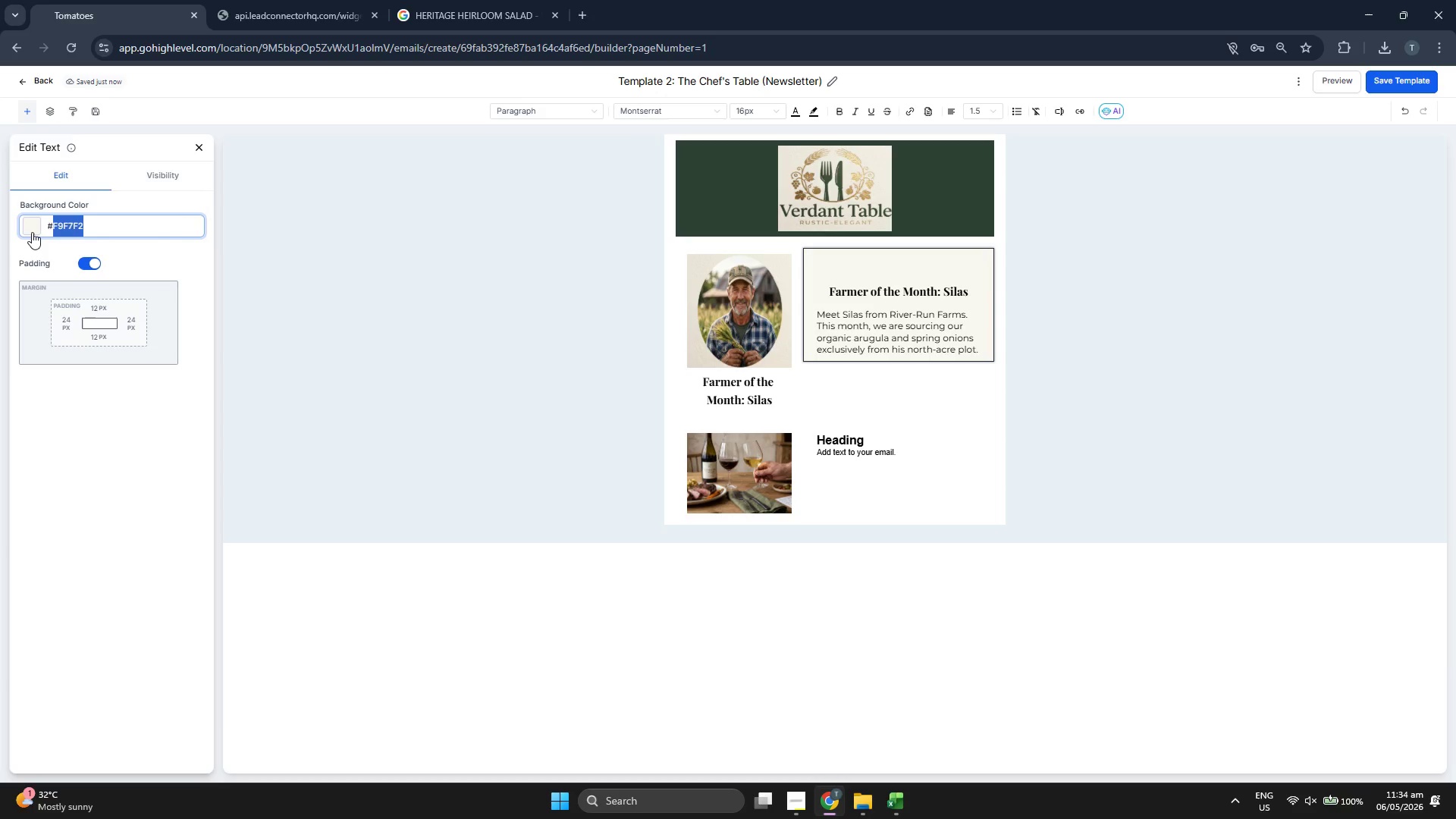 
left_click([32, 229])
 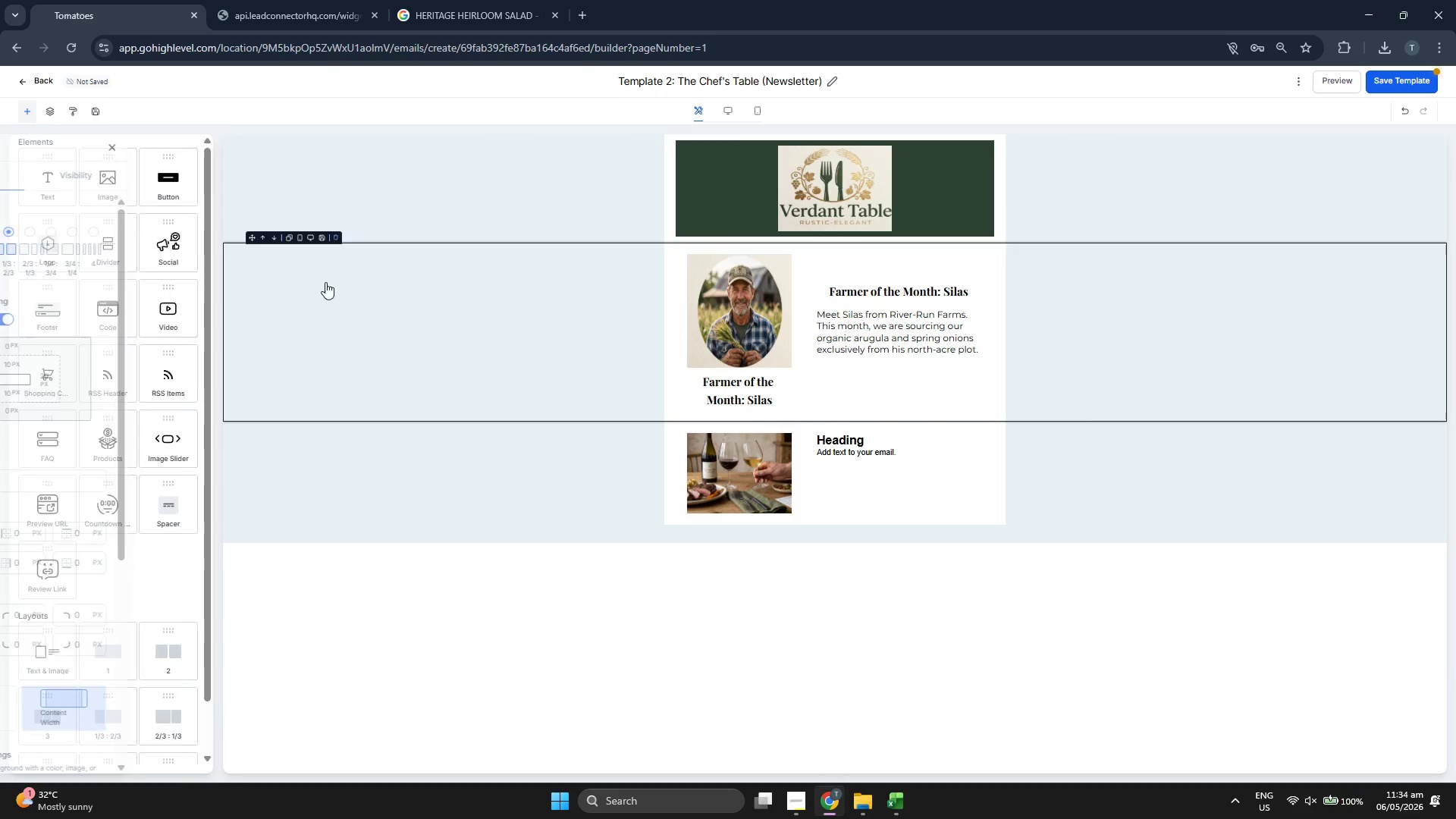 
scroll: coordinate [46, 504], scroll_direction: down, amount: 6.0
 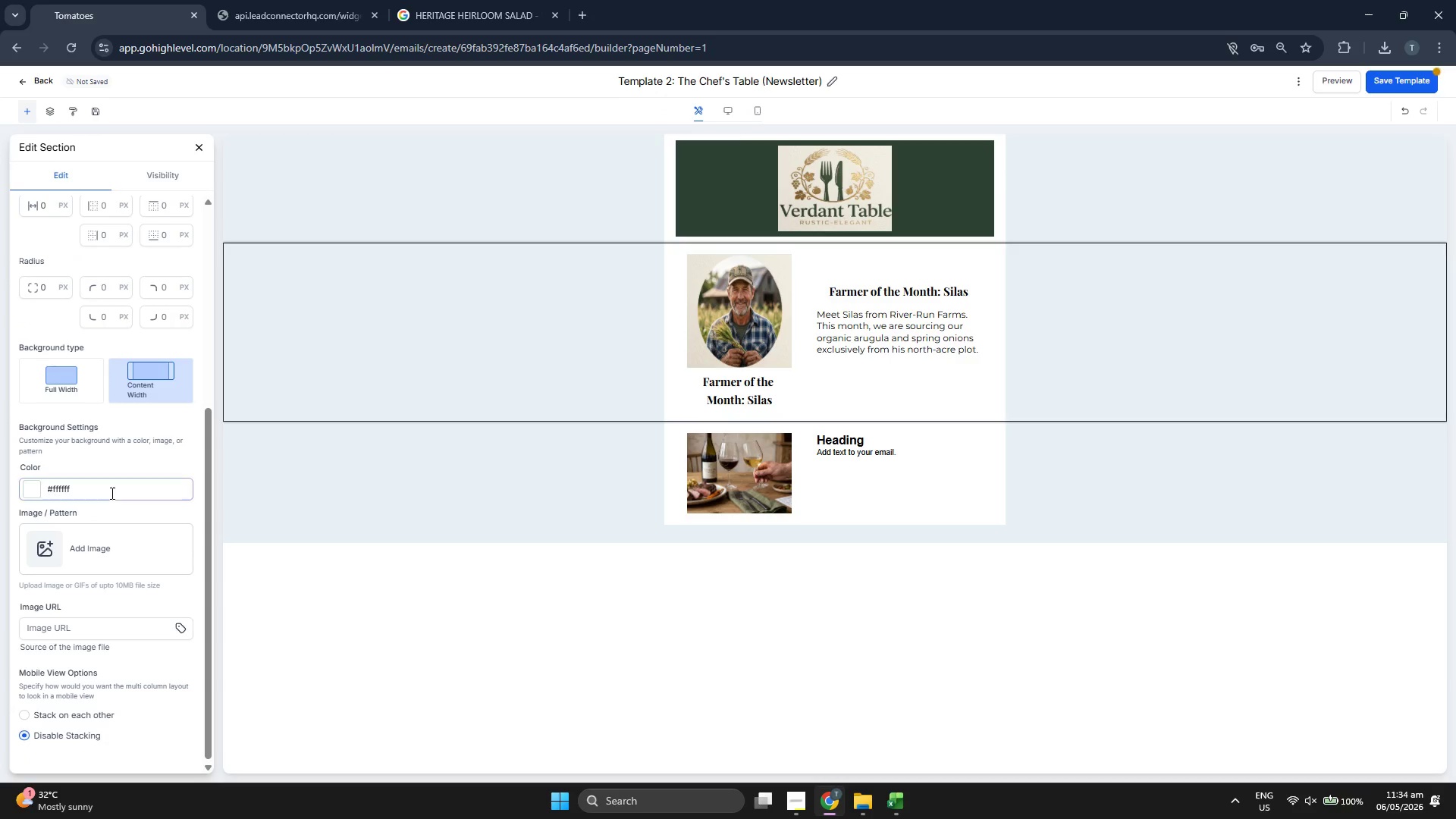 
double_click([111, 492])
 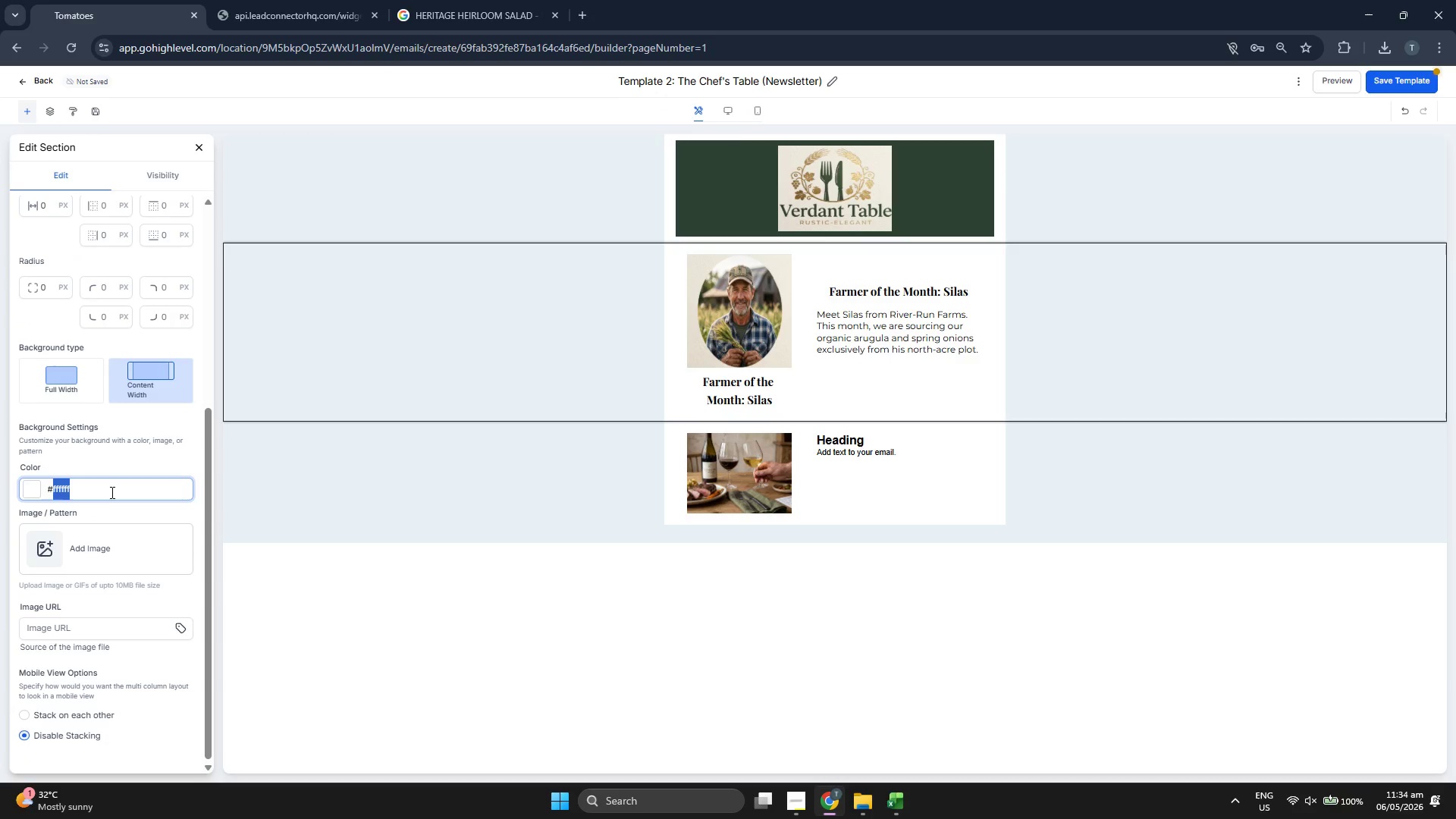 
triple_click([111, 492])
 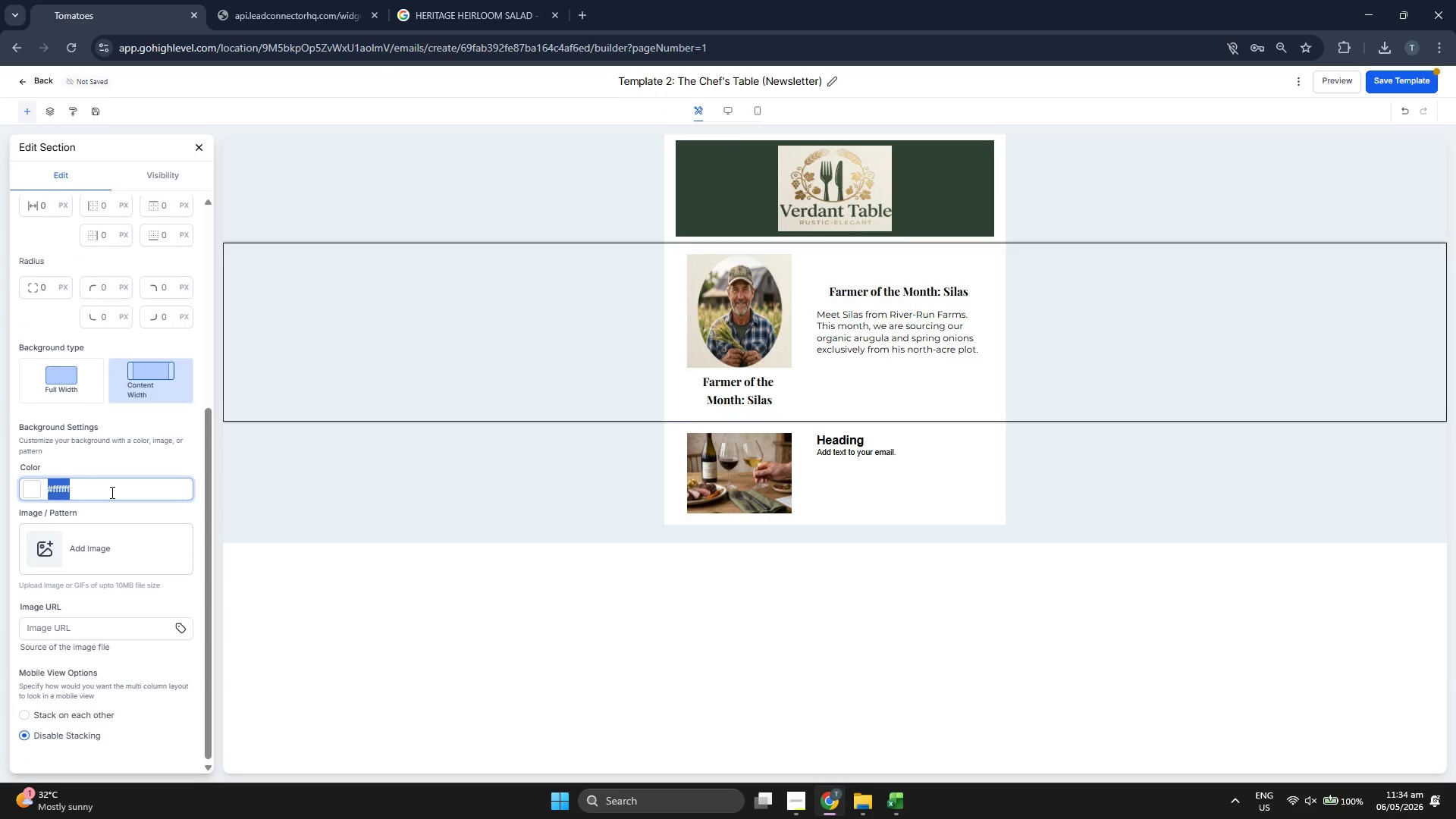 
key(Control+V)
 